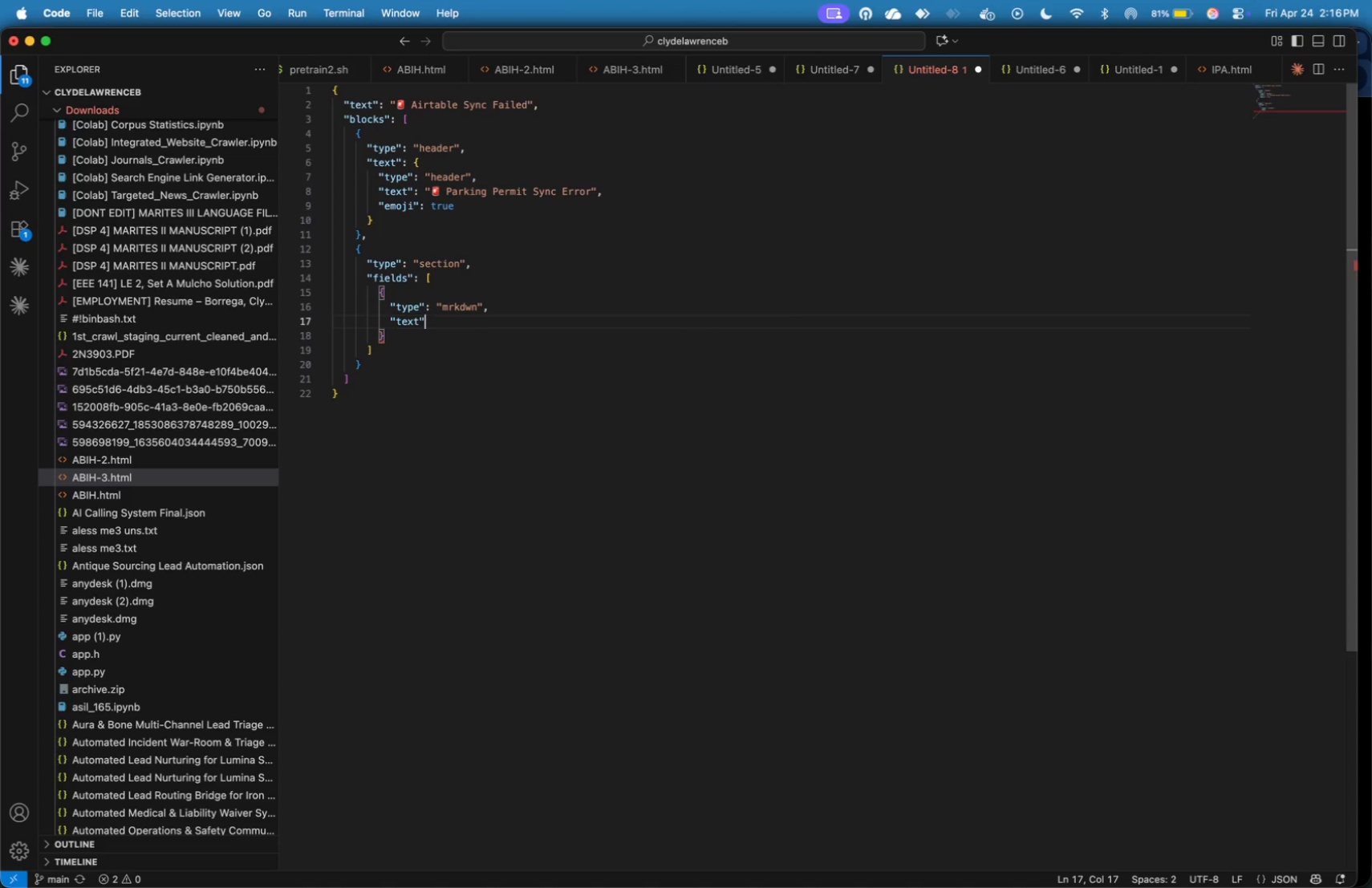 
key(Shift+Semicolon)
 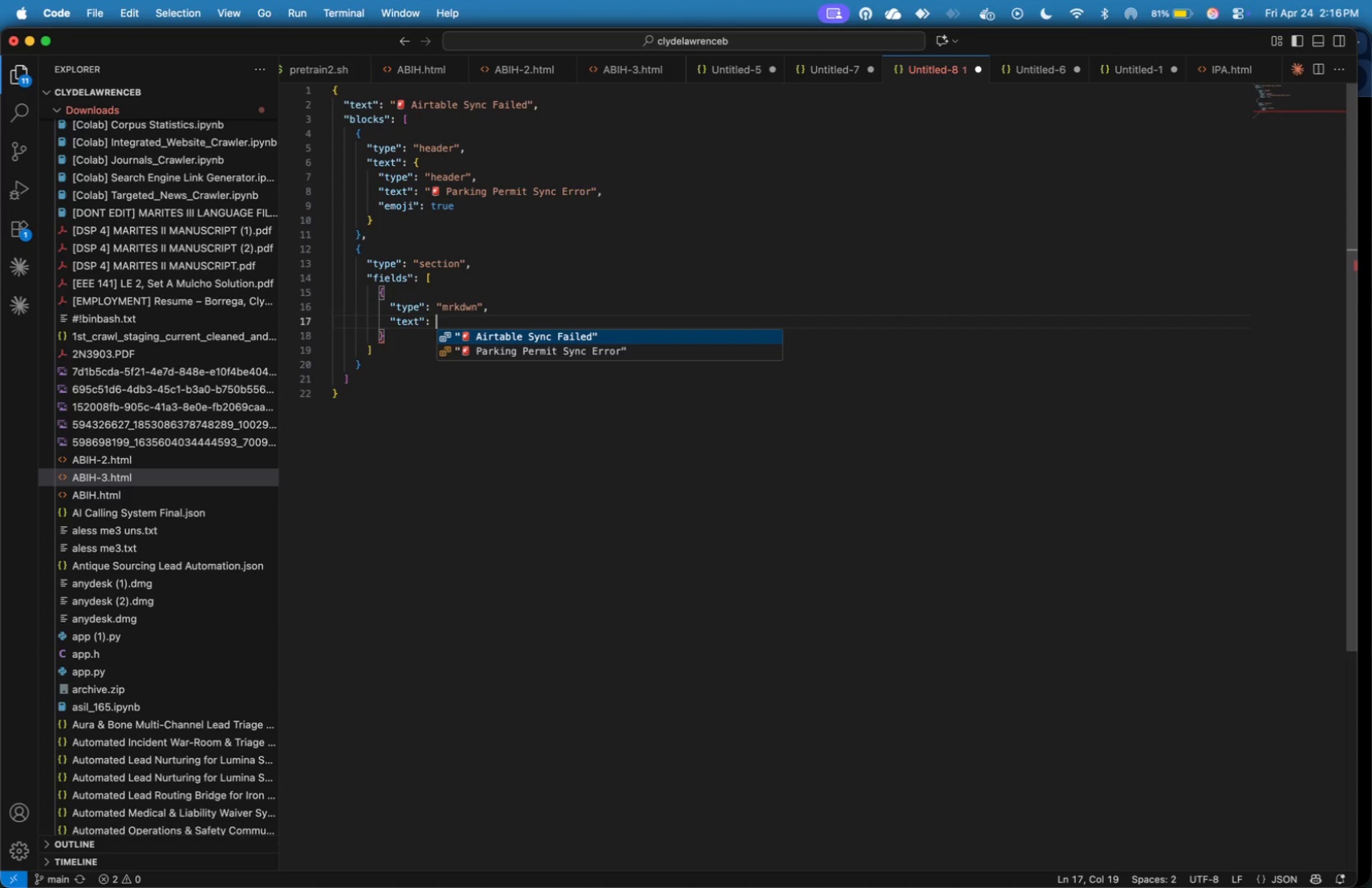 
key(Shift+Space)
 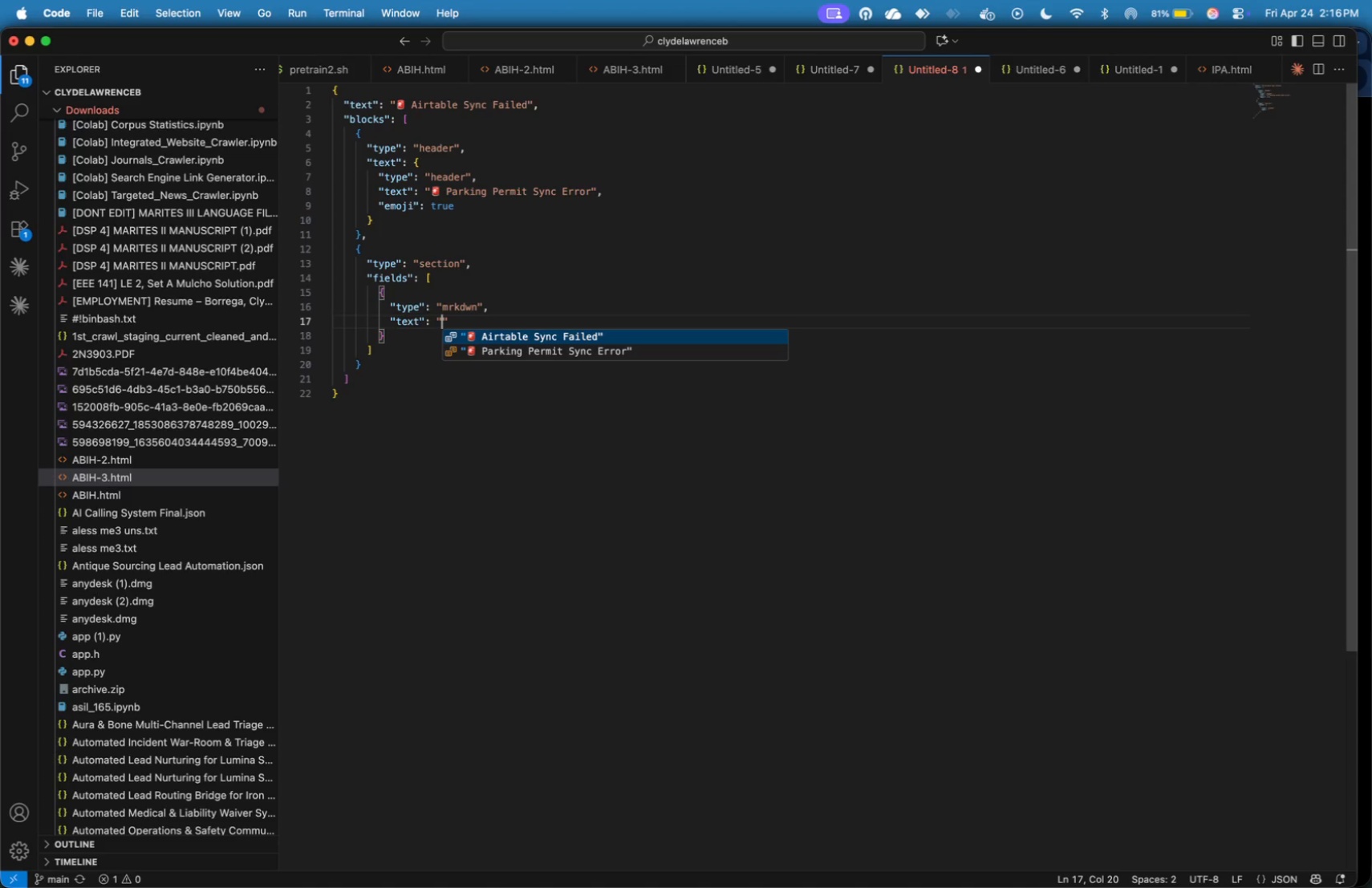 
key(Shift+Quote)
 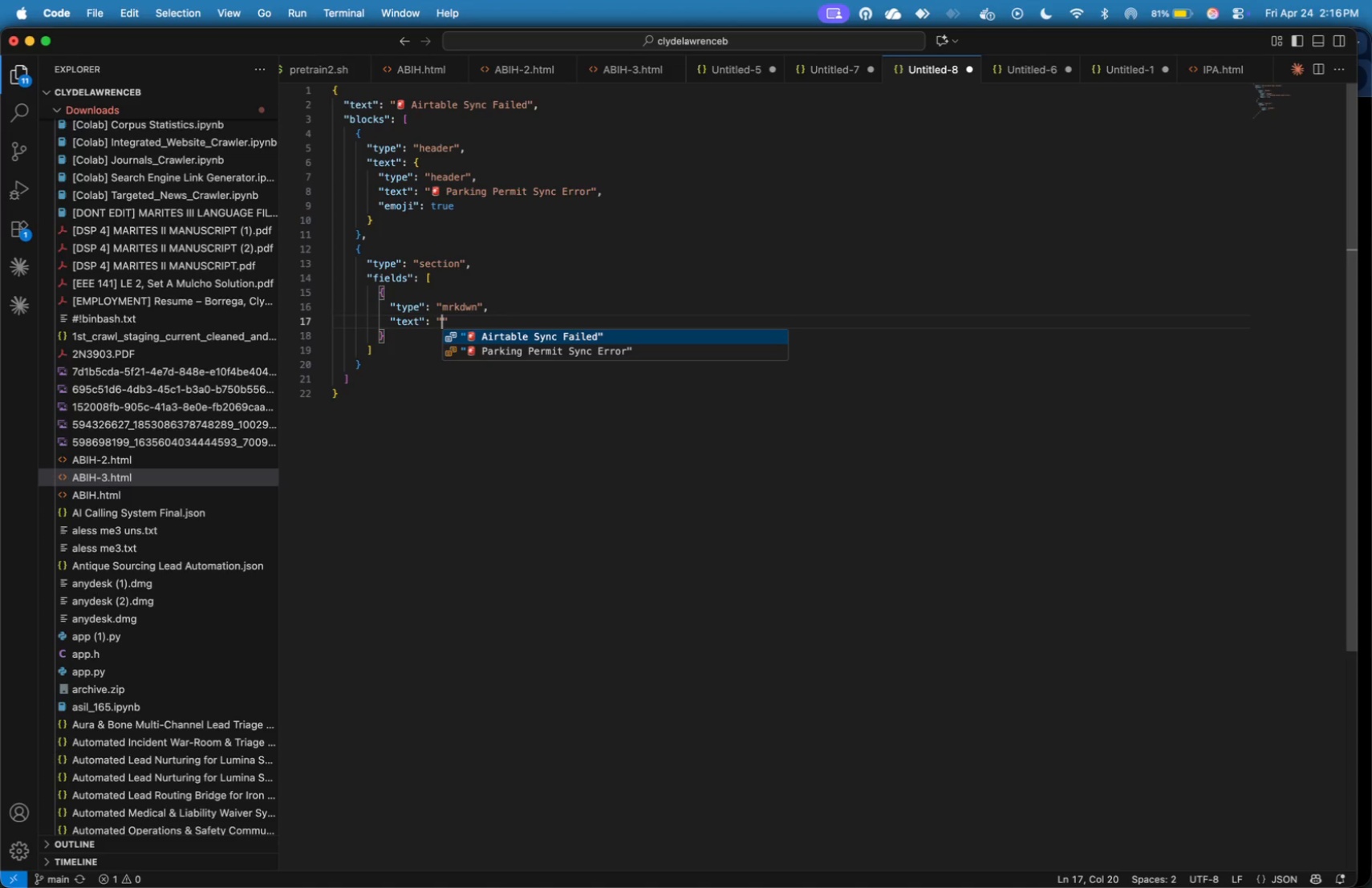 
key(Meta+Tab)
 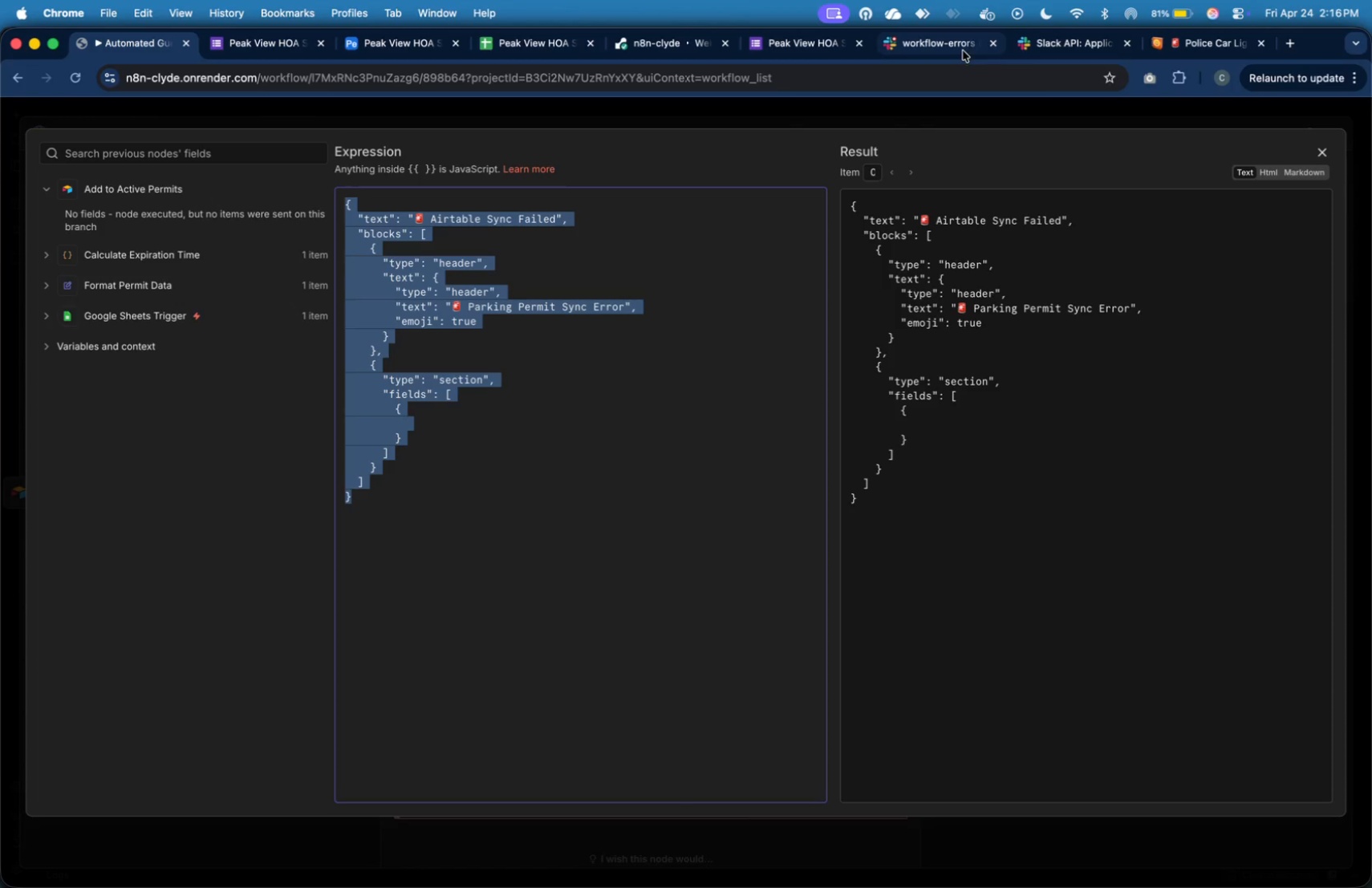 
wait(11.42)
 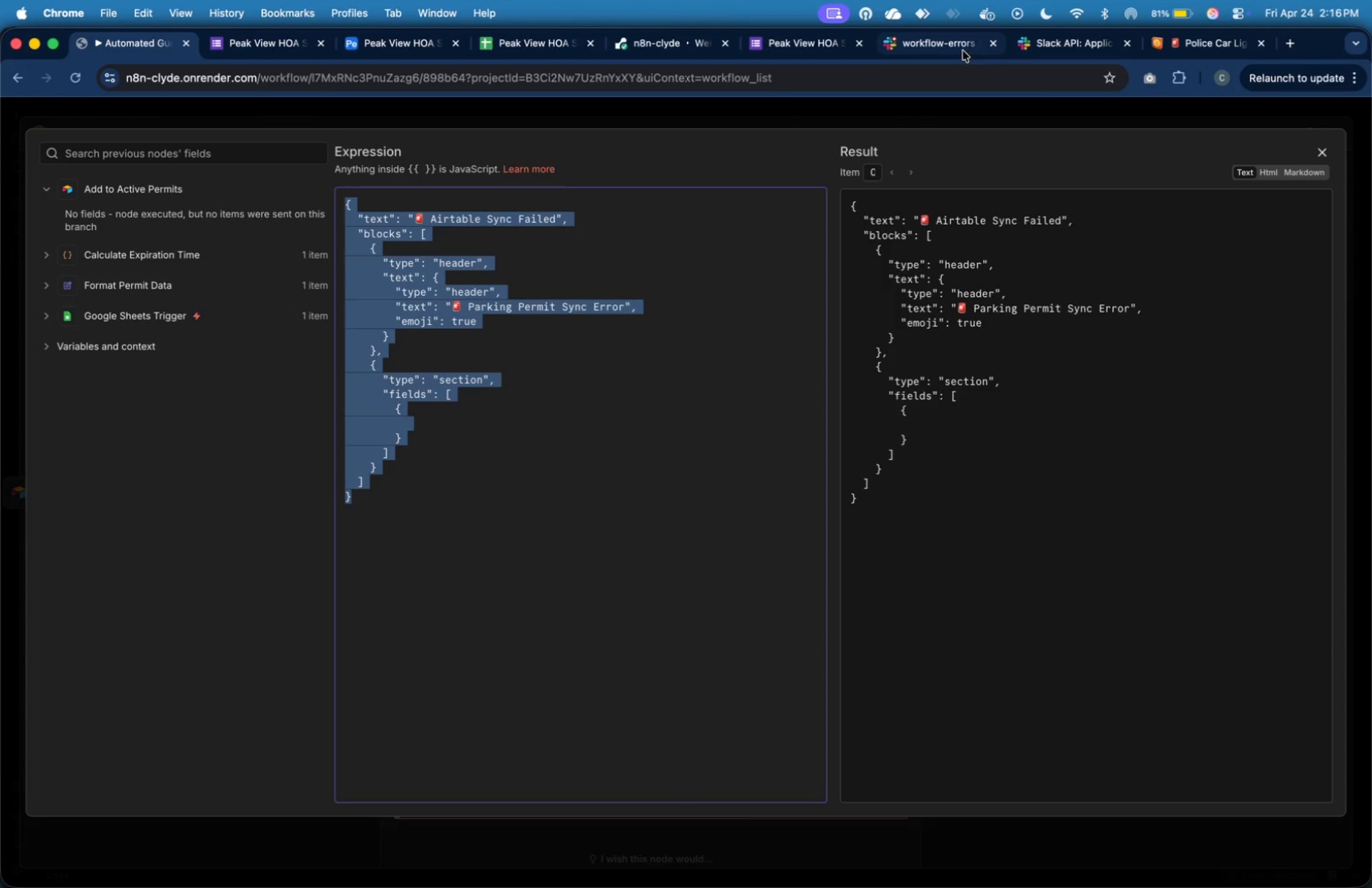 
left_click([681, 256])
 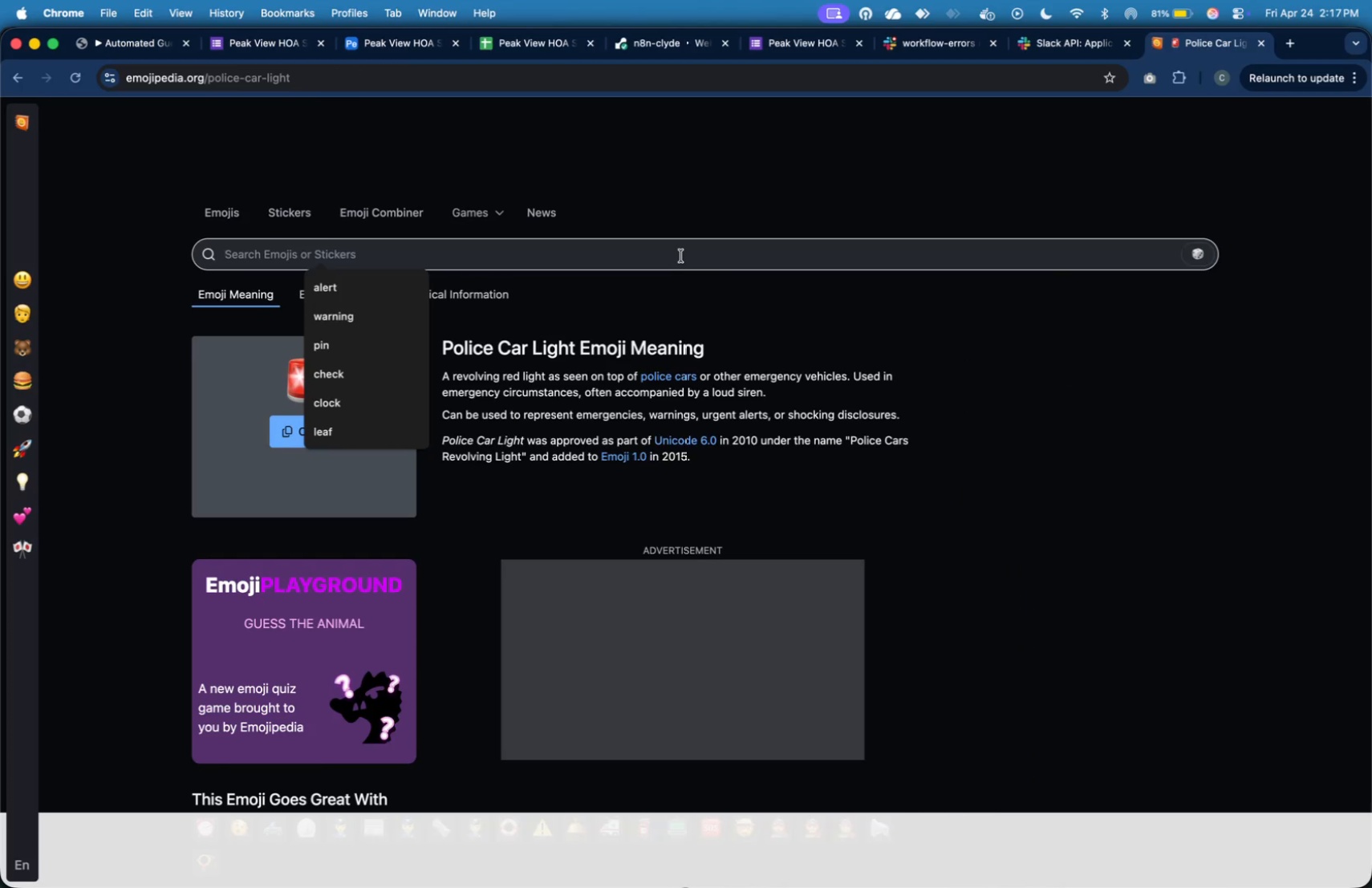 
type(bu)
 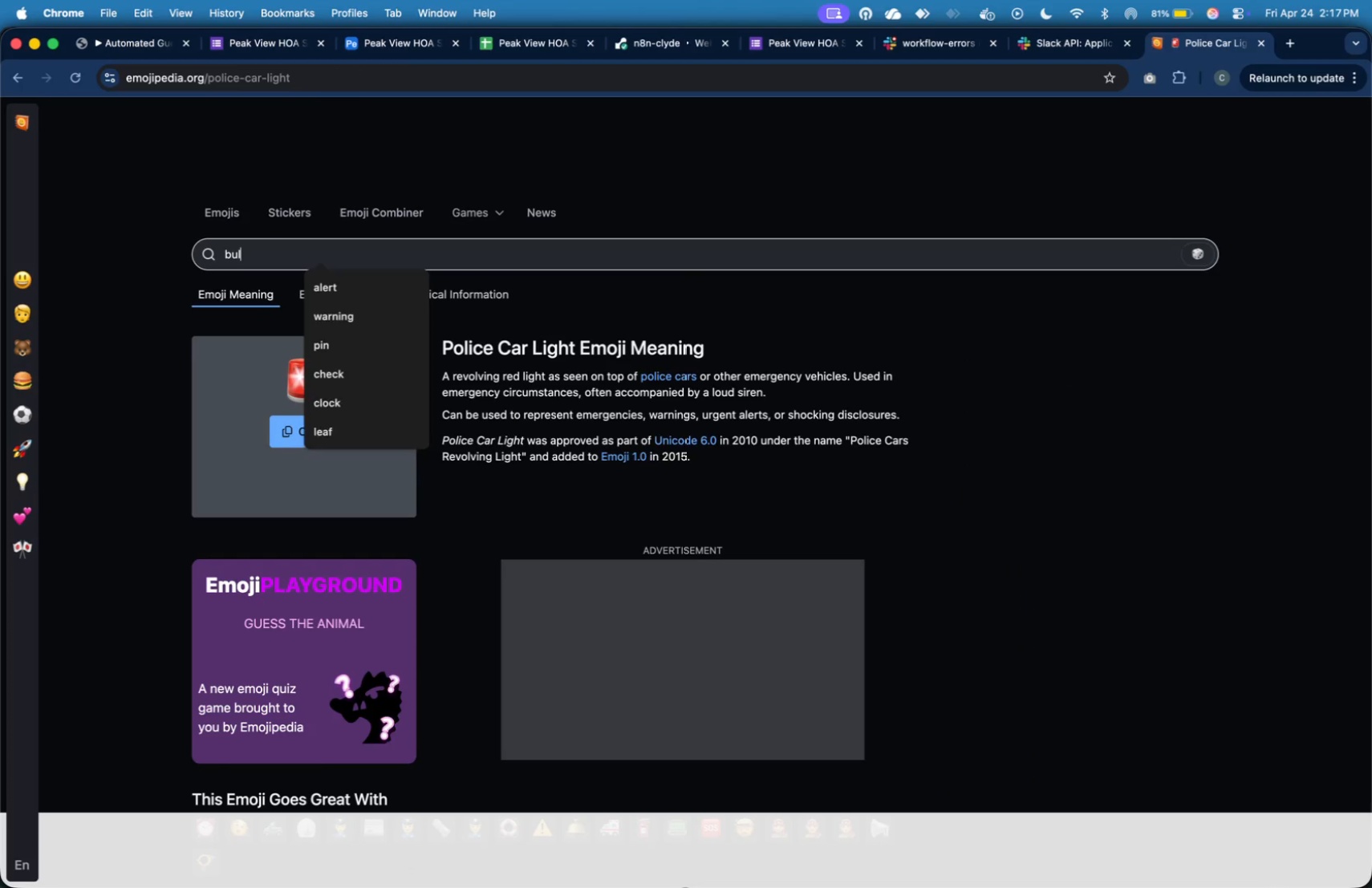 
type(l)
key(Backspace)
type(ilding)
 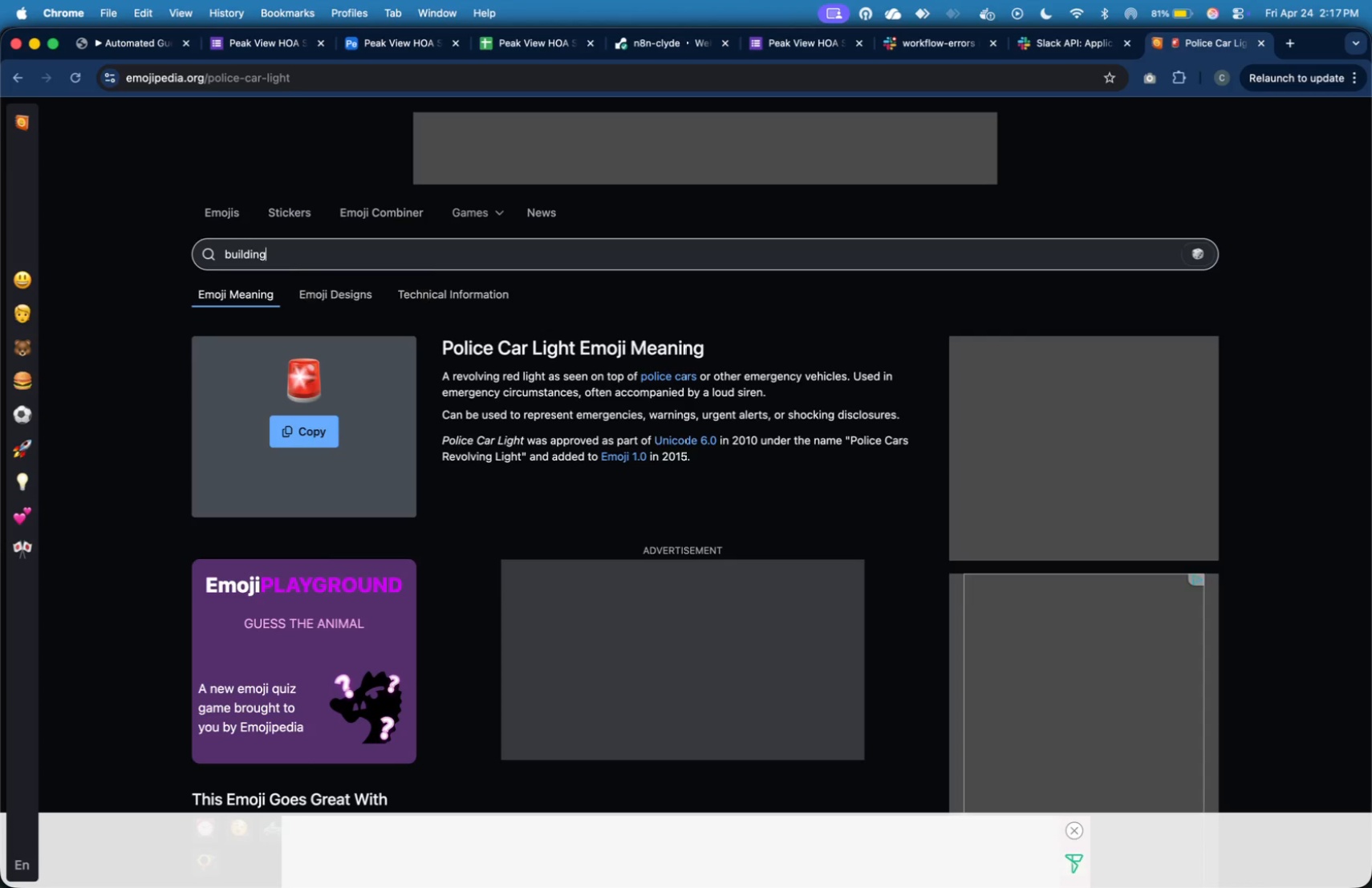 
key(Enter)
 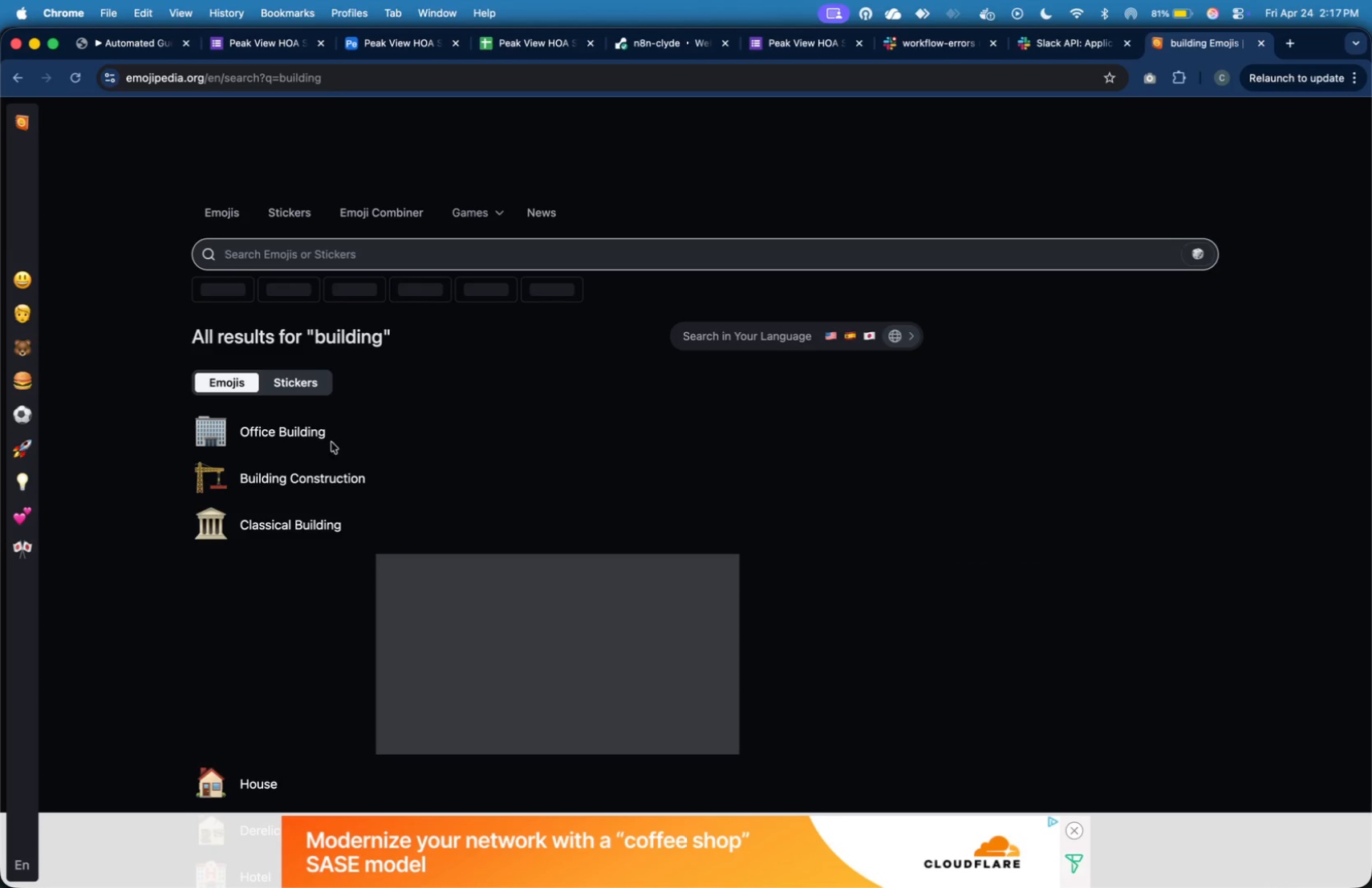 
left_click([321, 439])
 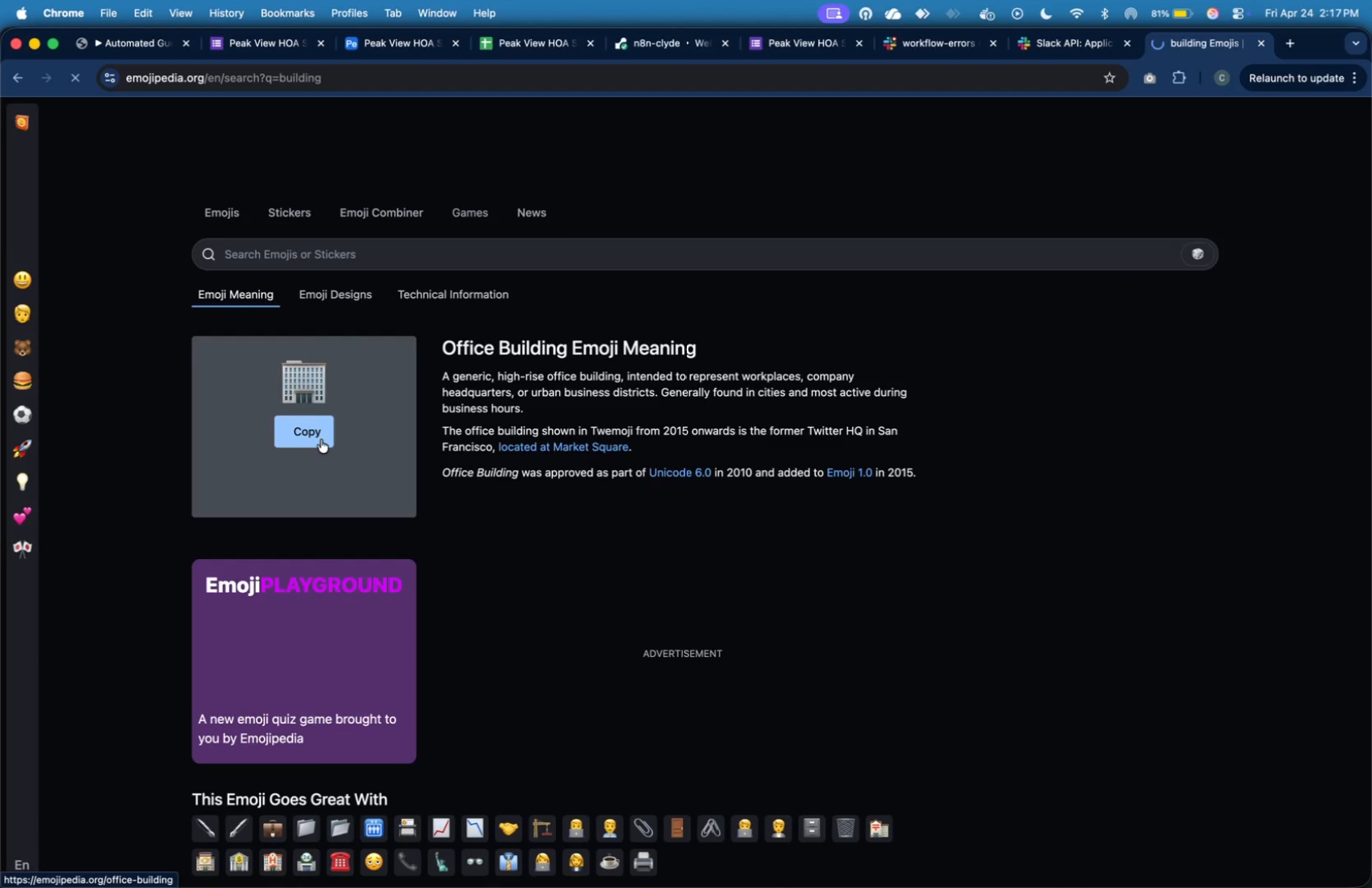 
left_click([315, 436])
 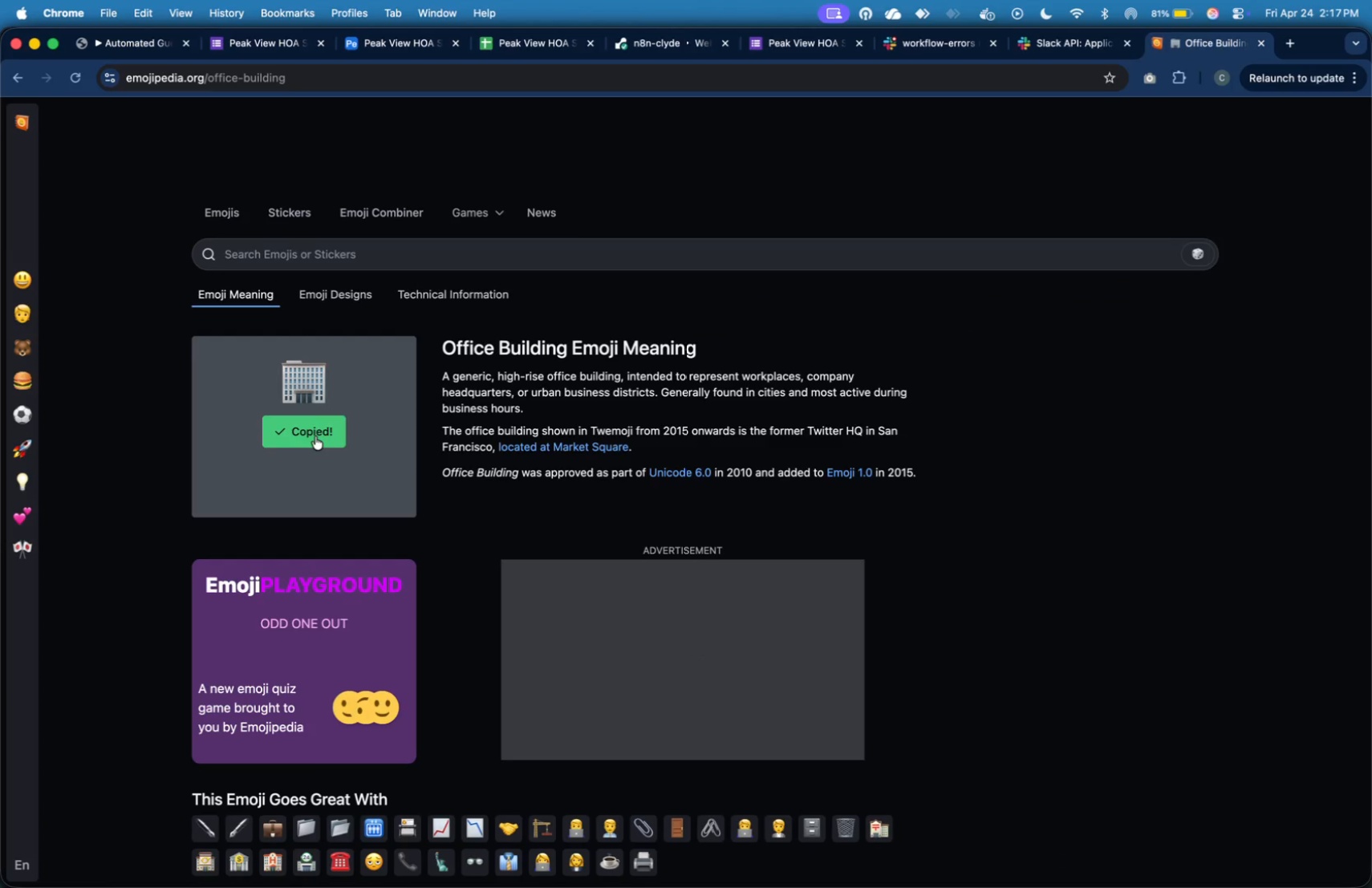 
key(Meta+CommandLeft)
 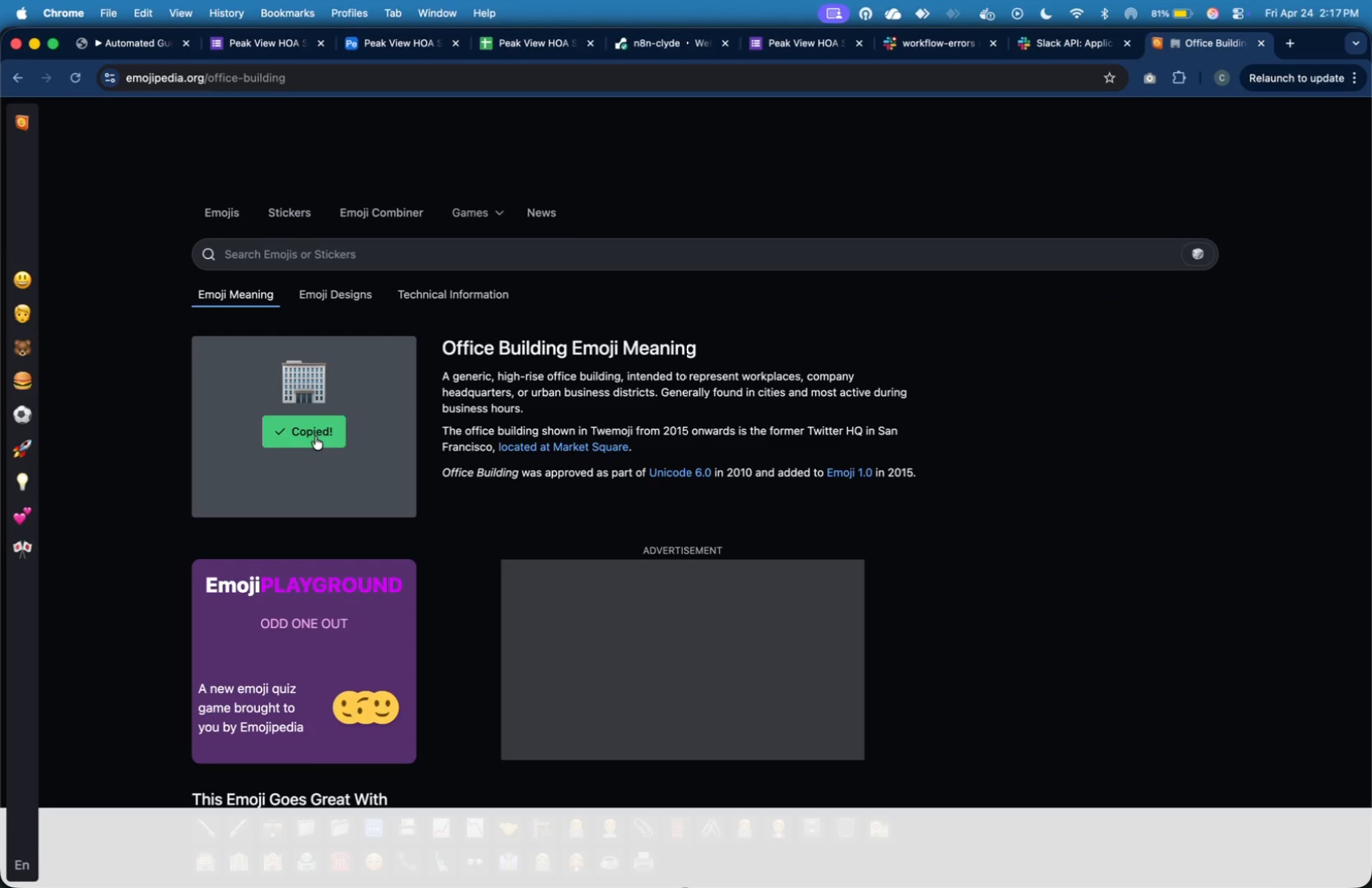 
key(Meta+Tab)
 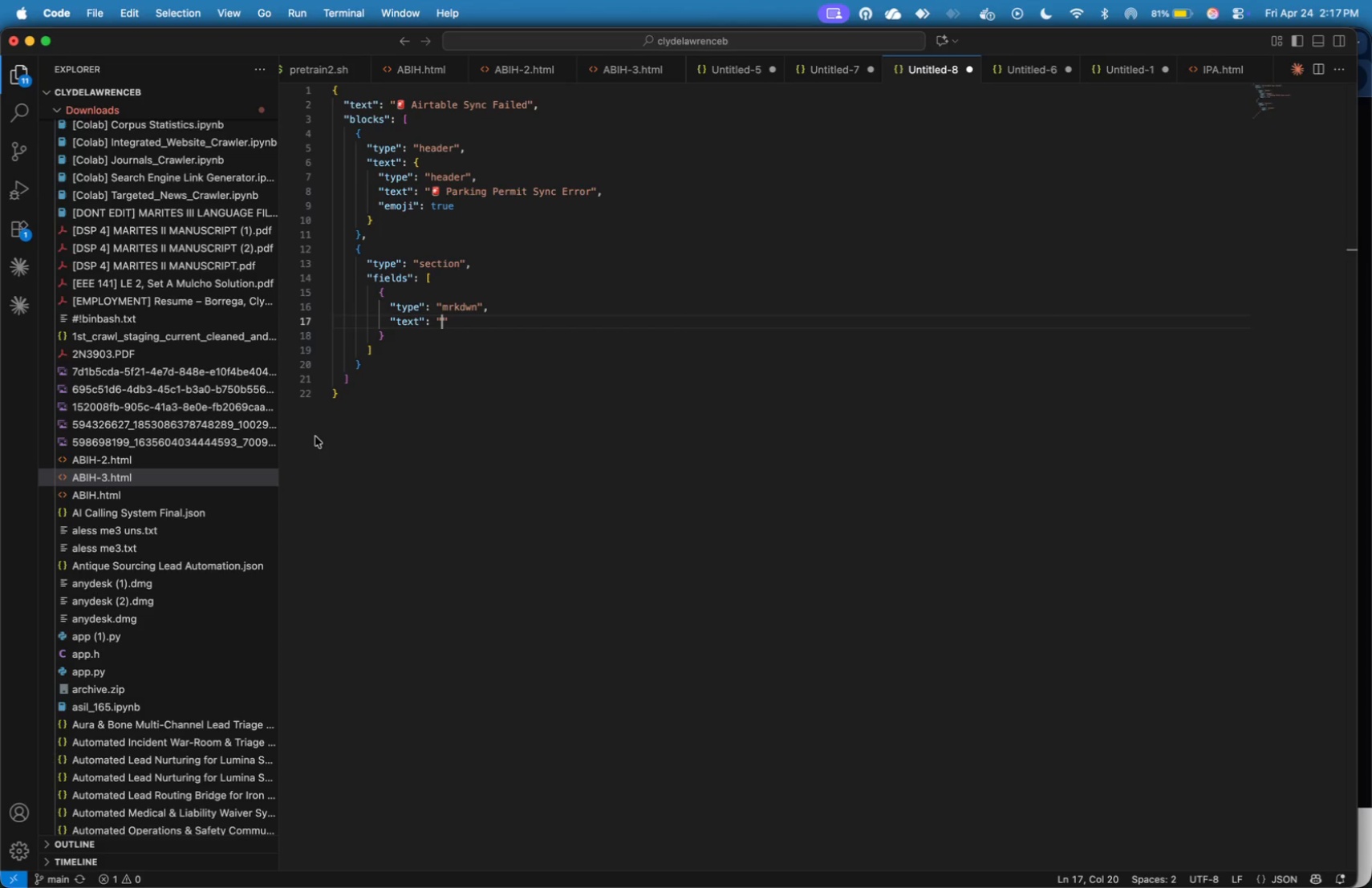 
key(Meta+V)
 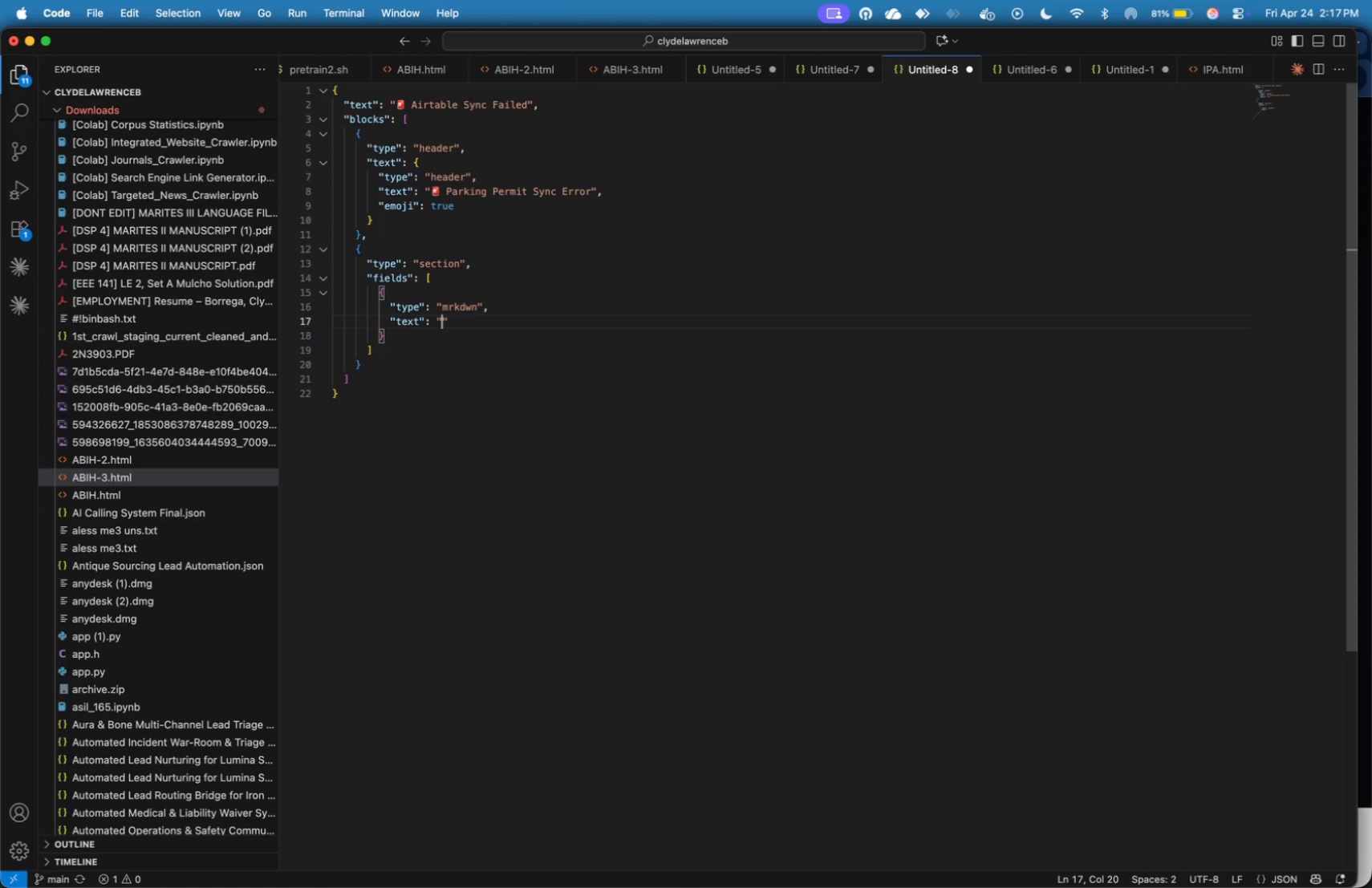 
key(Space)
 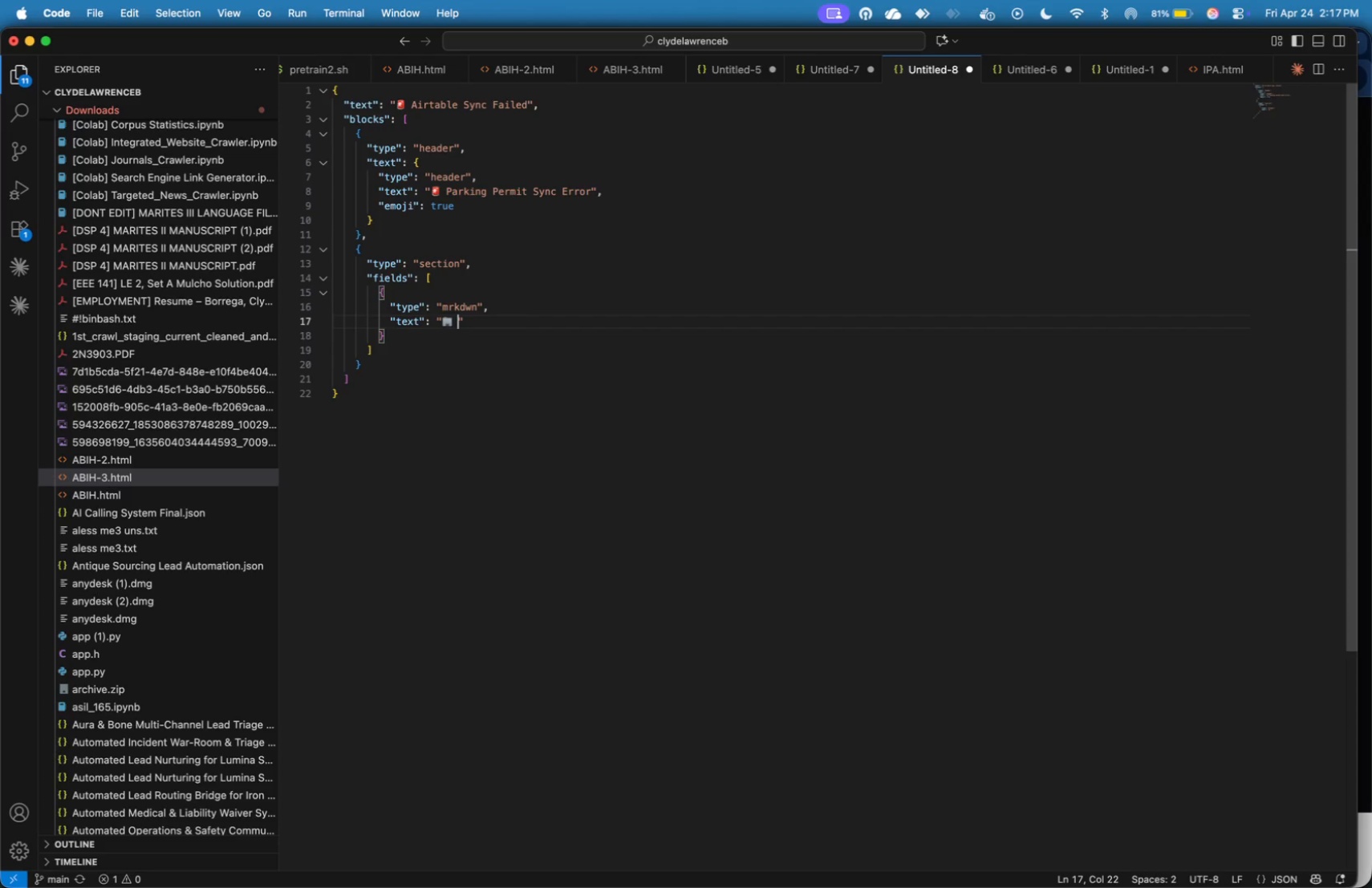 
key(ArrowLeft)
 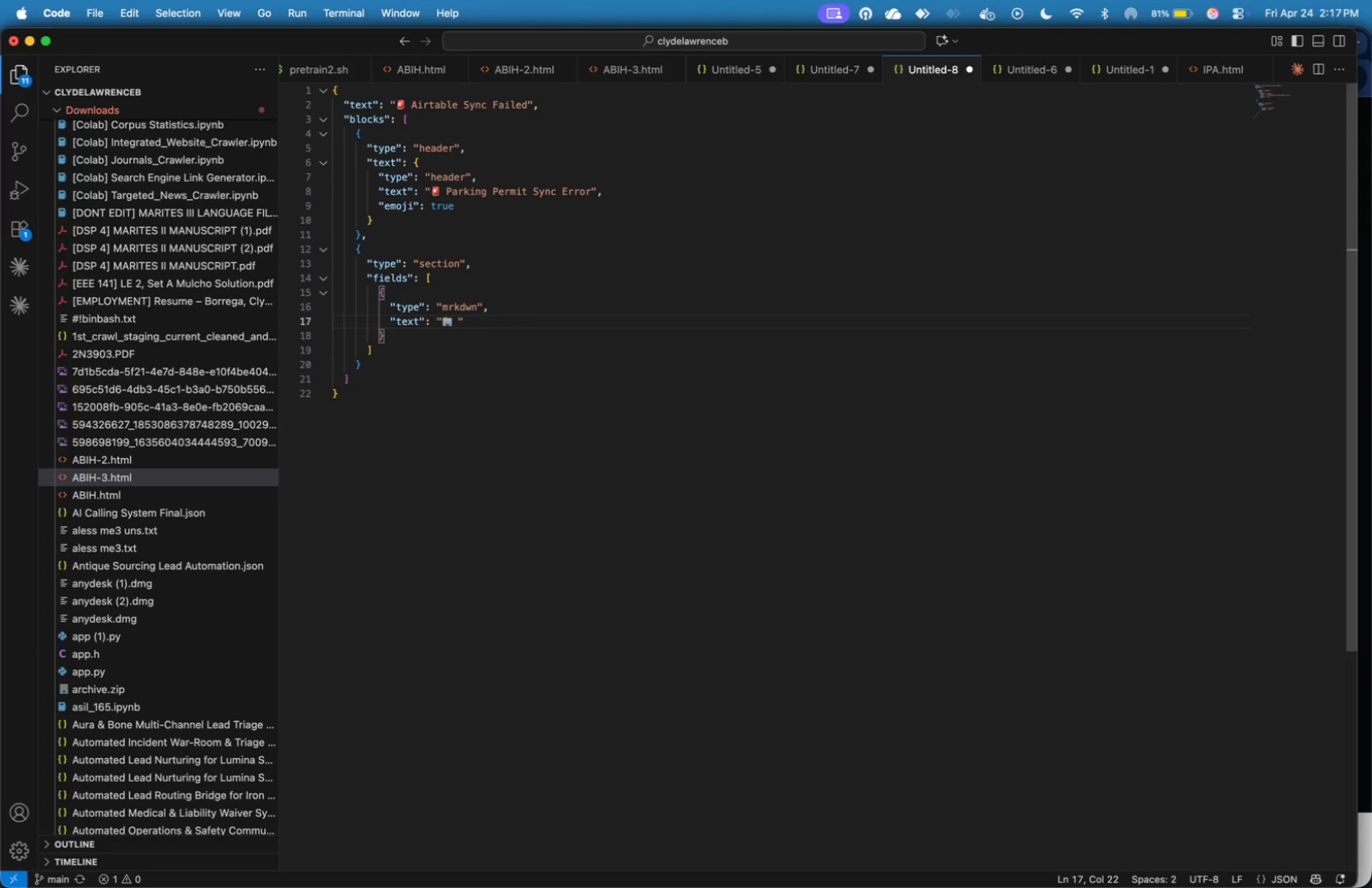 
key(ArrowLeft)
 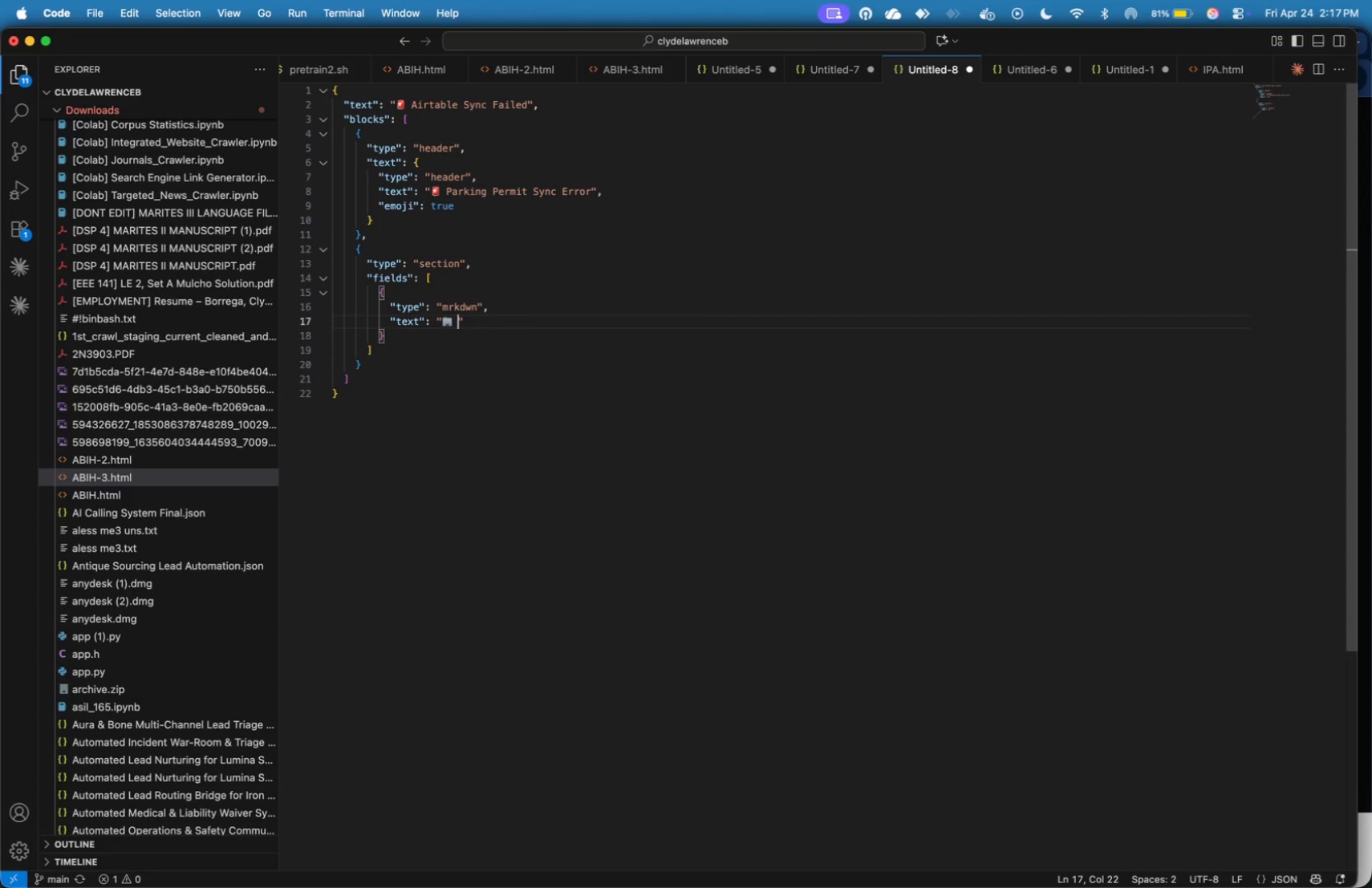 
key(Shift+8)
 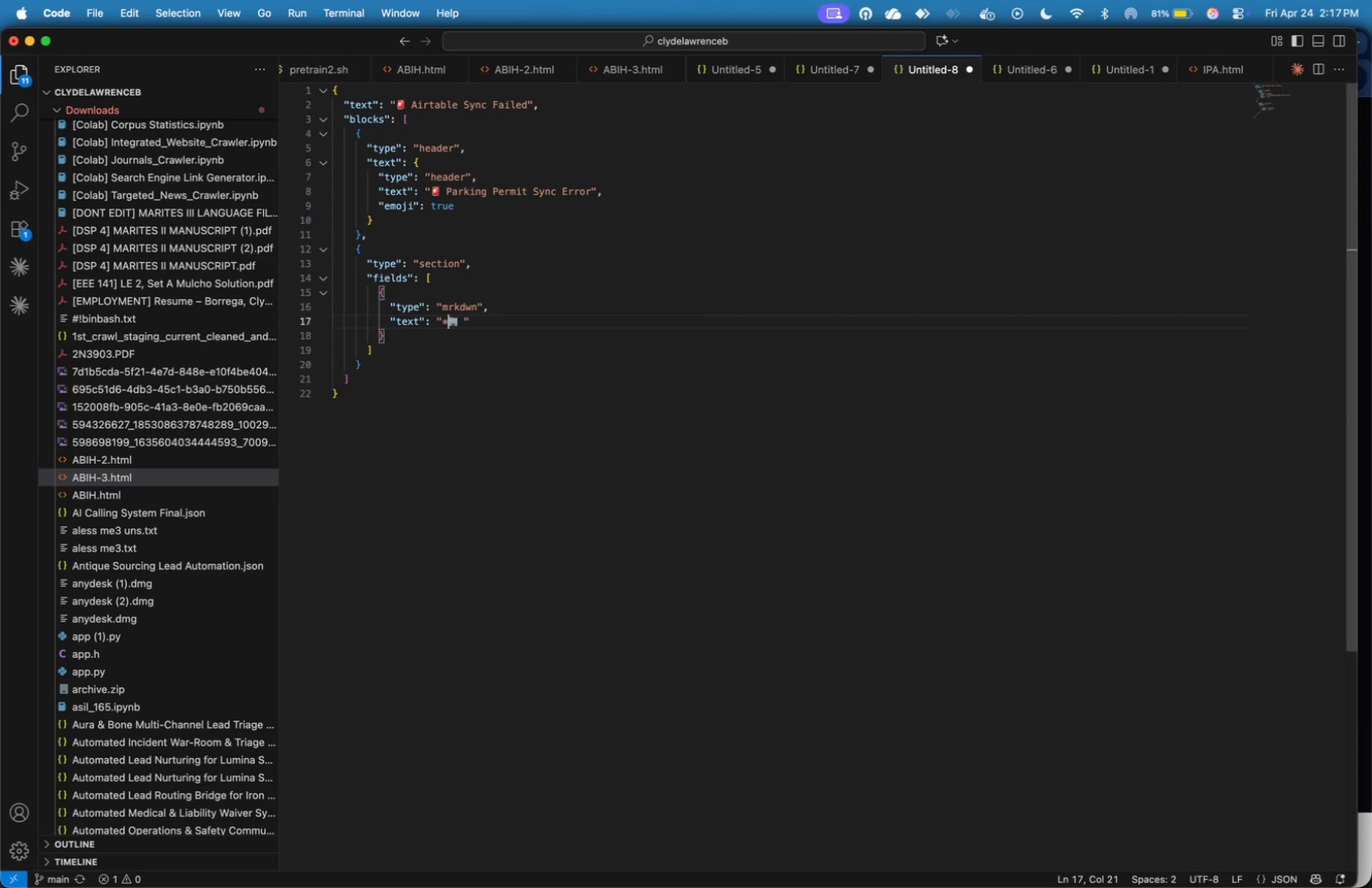 
key(ArrowRight)
 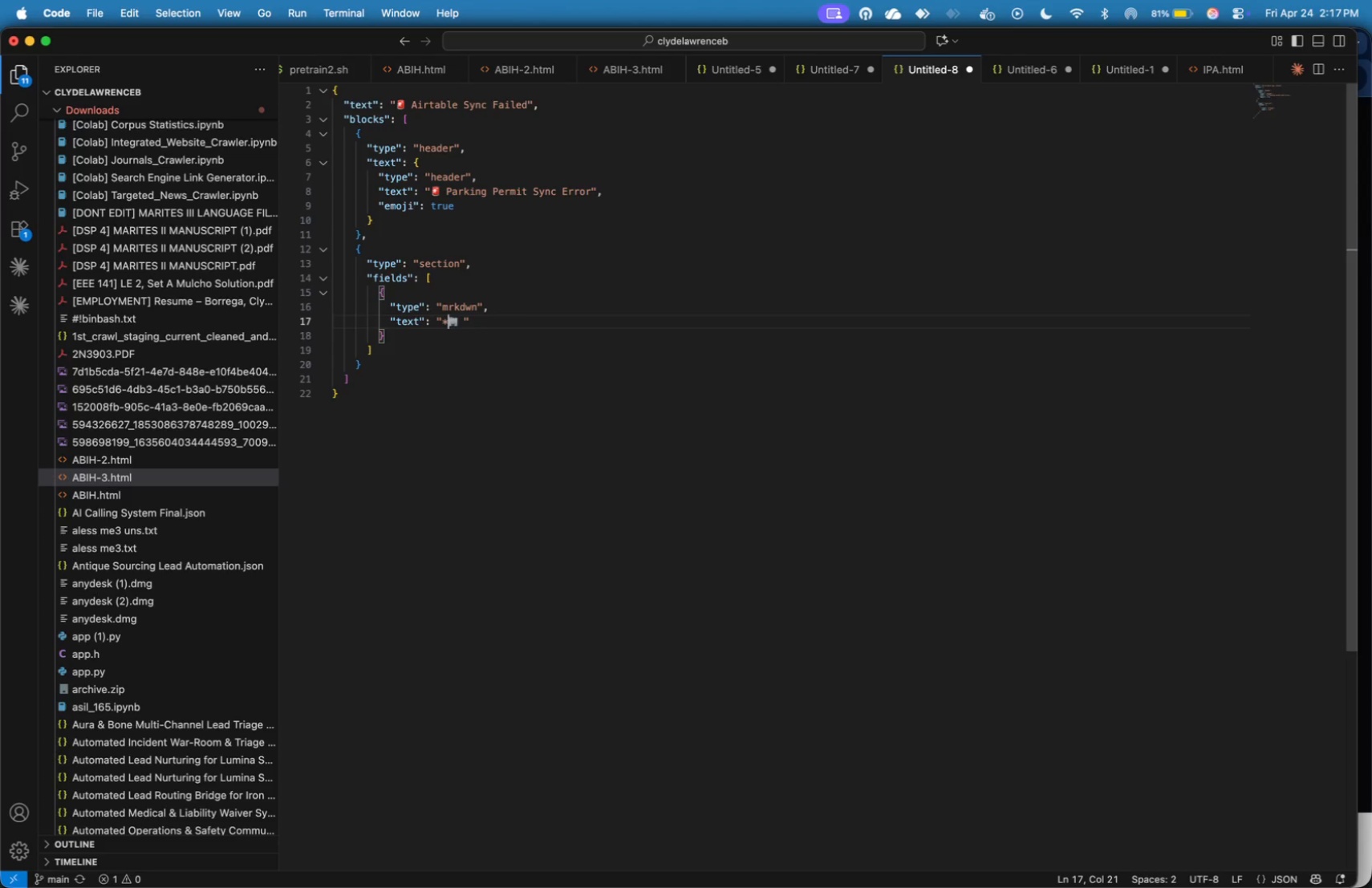 
key(ArrowRight)
 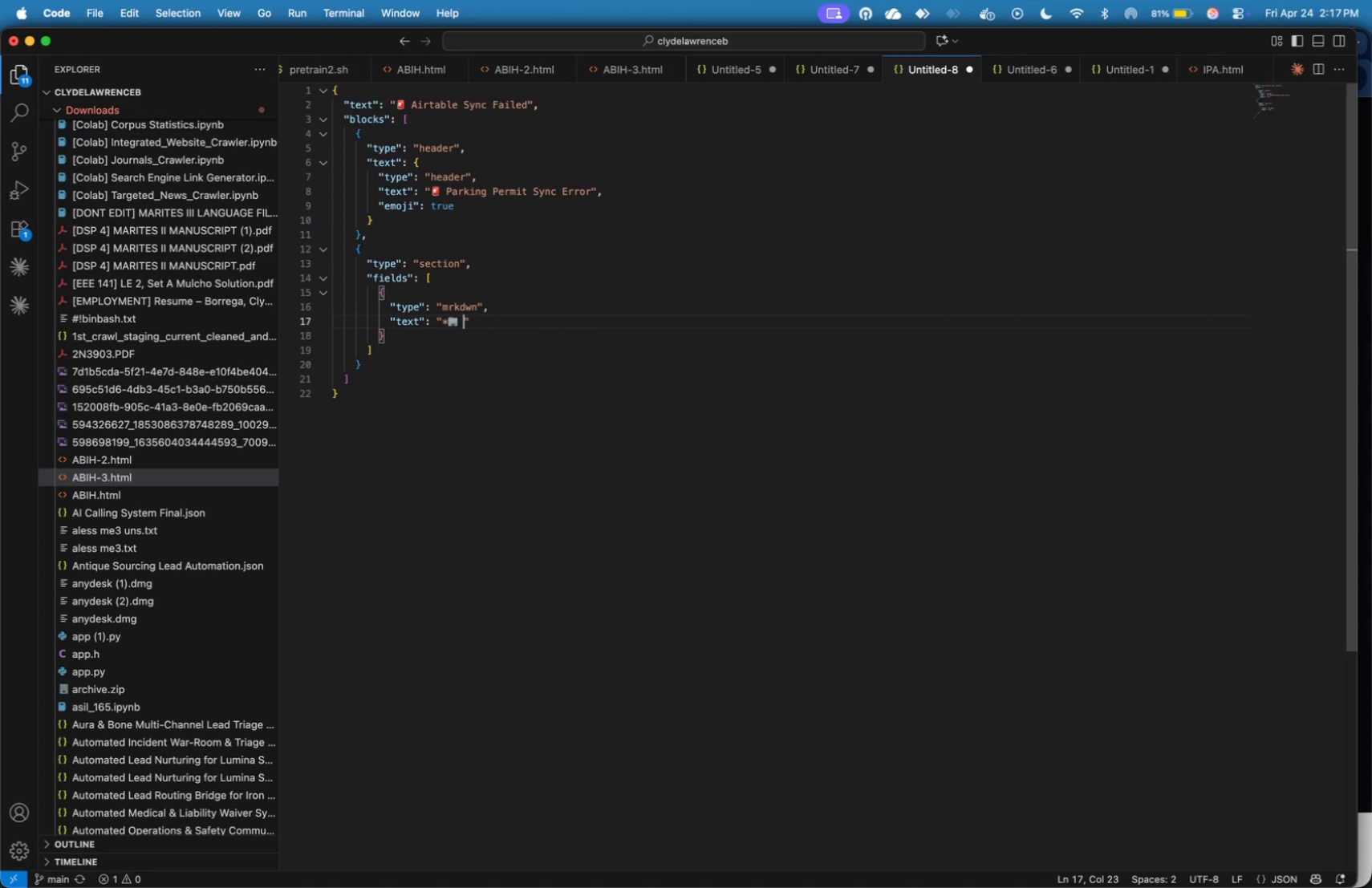 
key(Shift+8)
 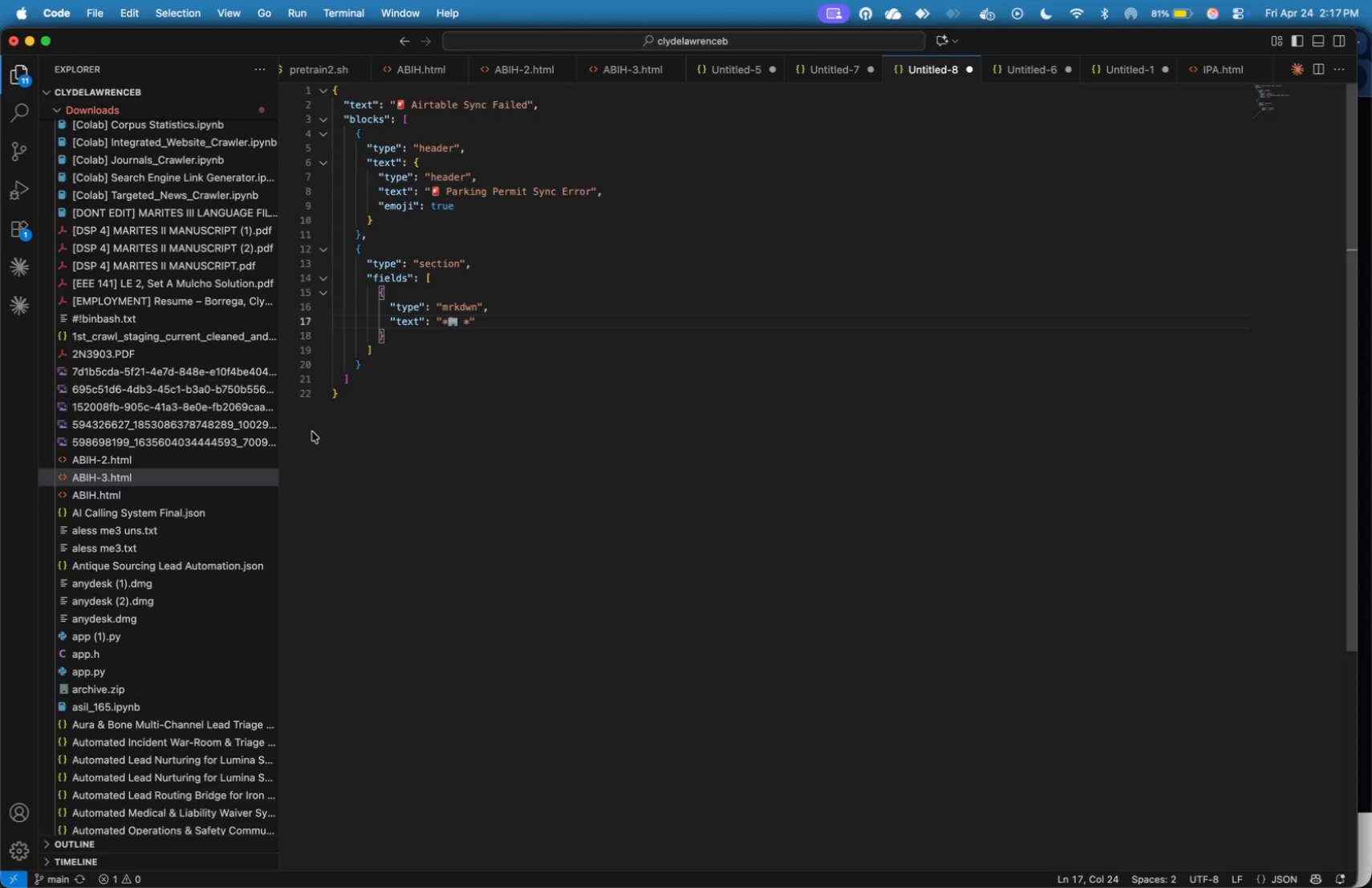 
key(ArrowLeft)
 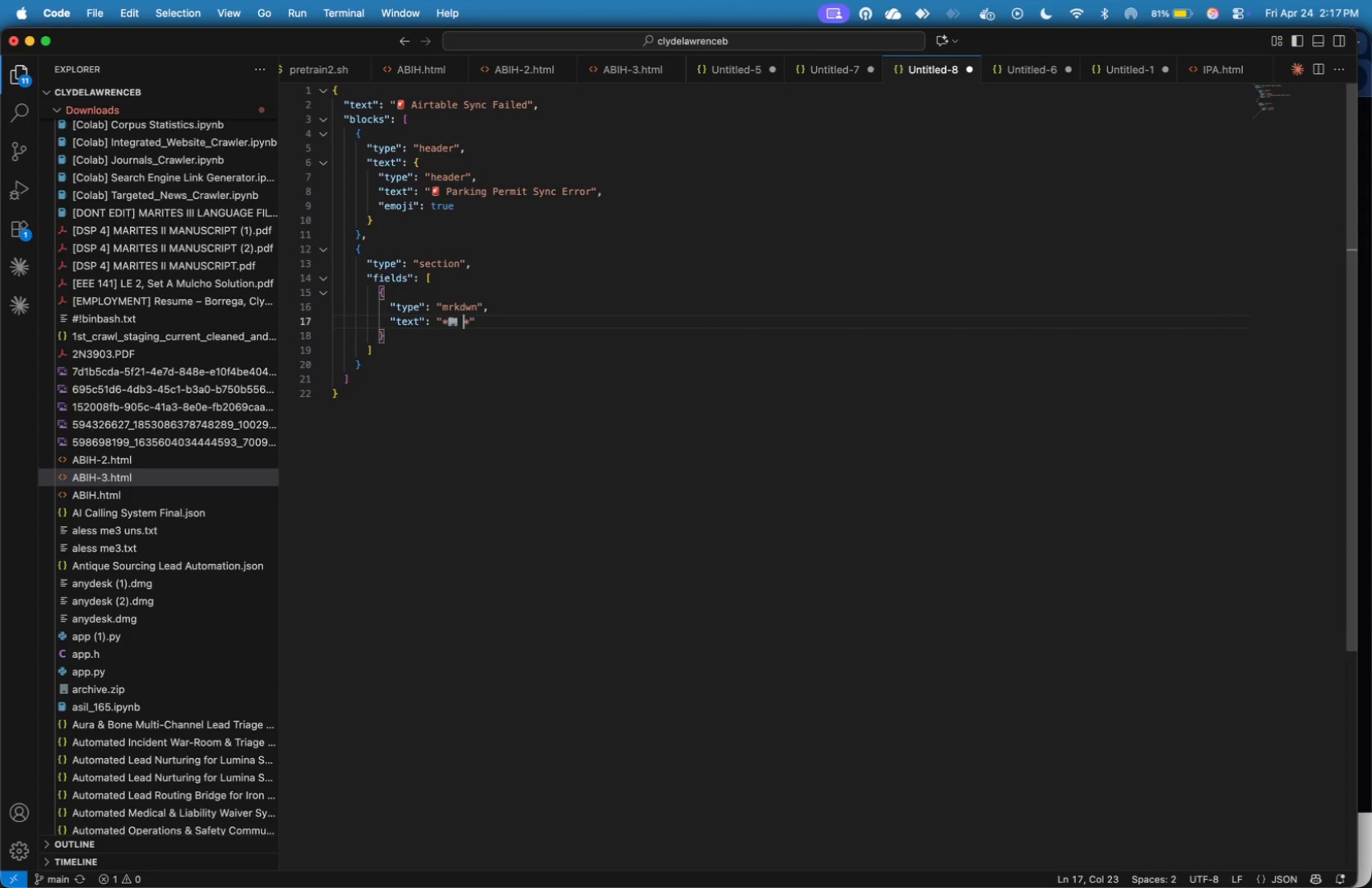 
type(Unit)
 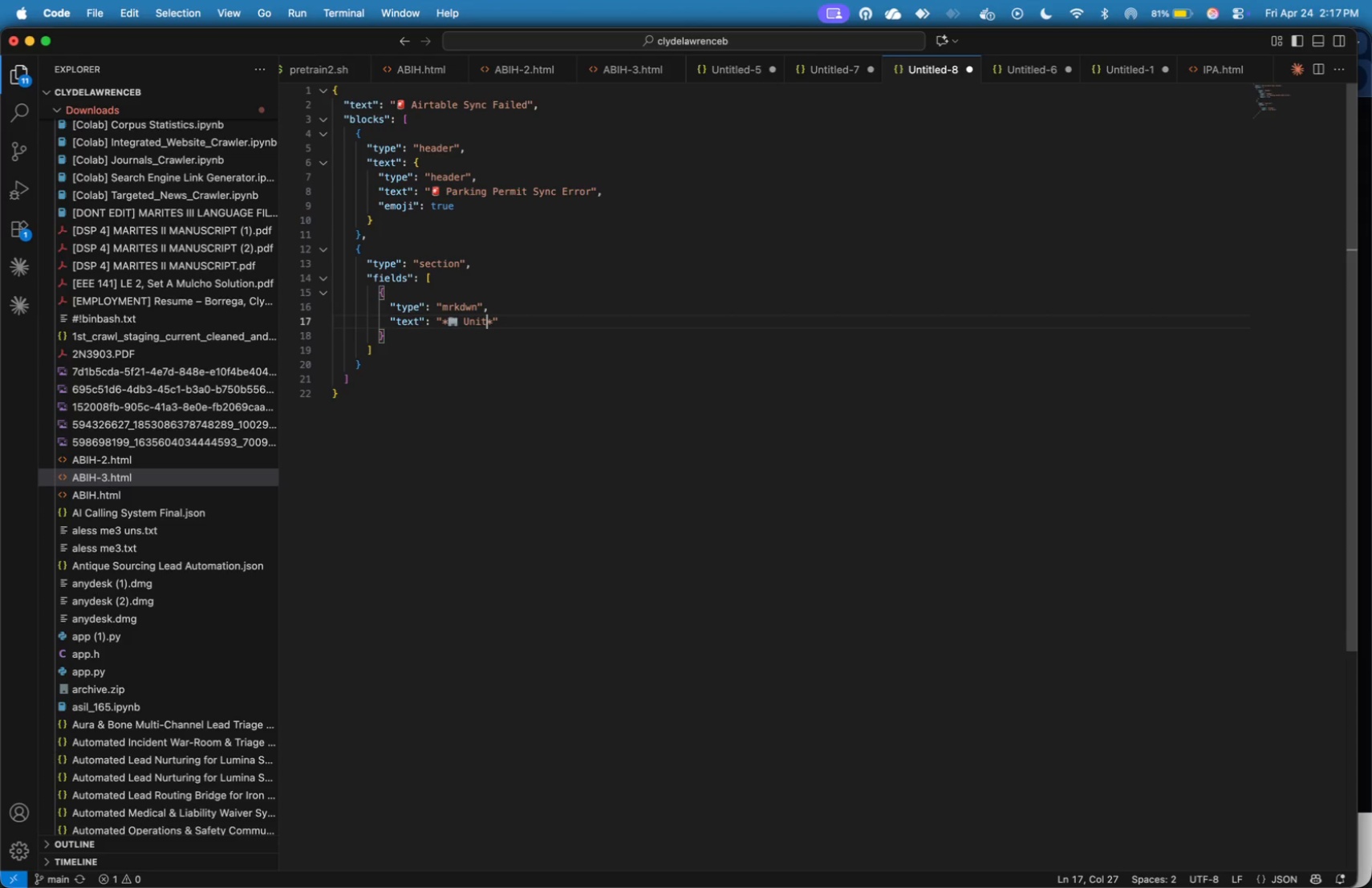 
key(ArrowRight)
 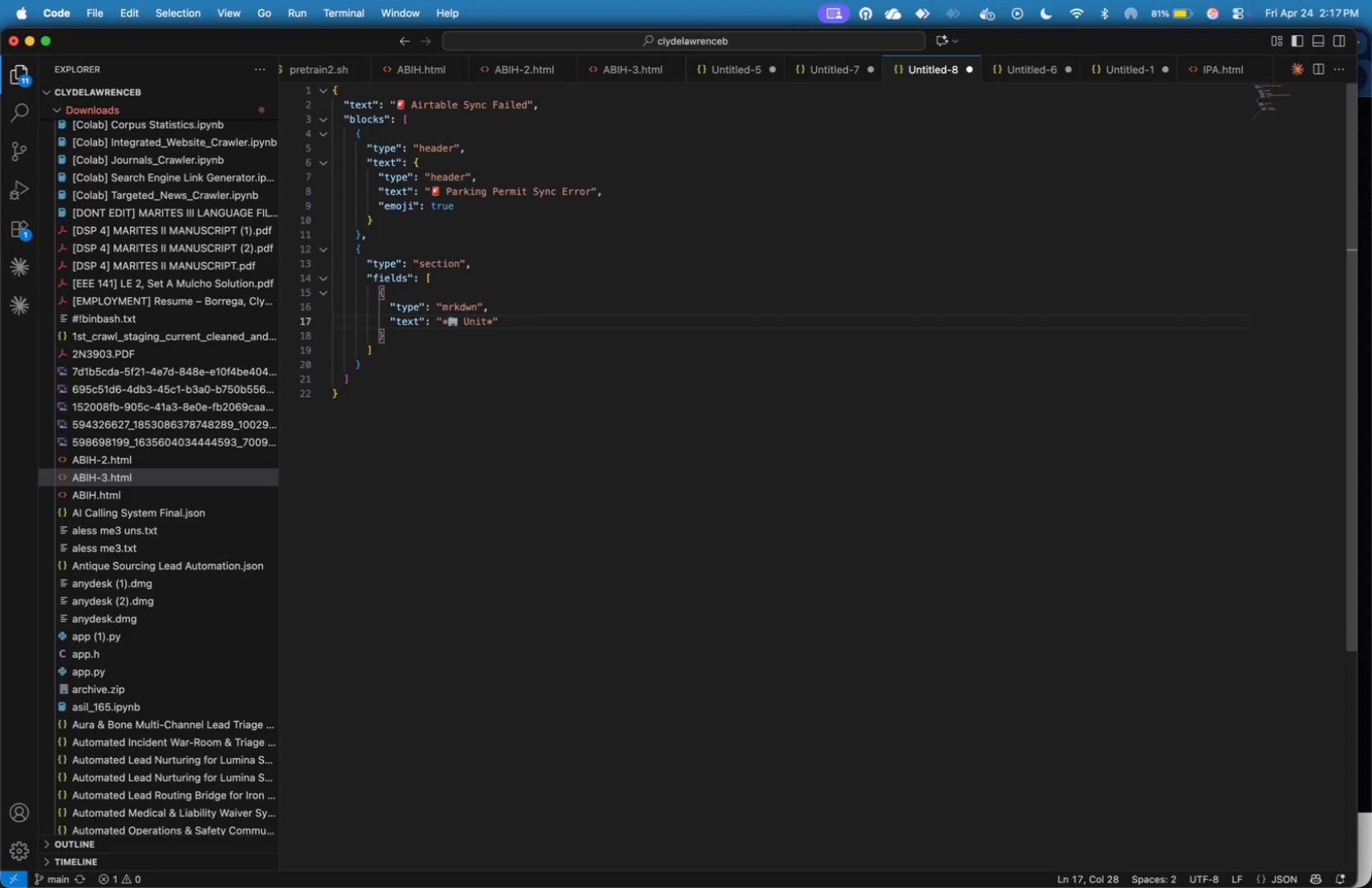 
key(ArrowLeft)
 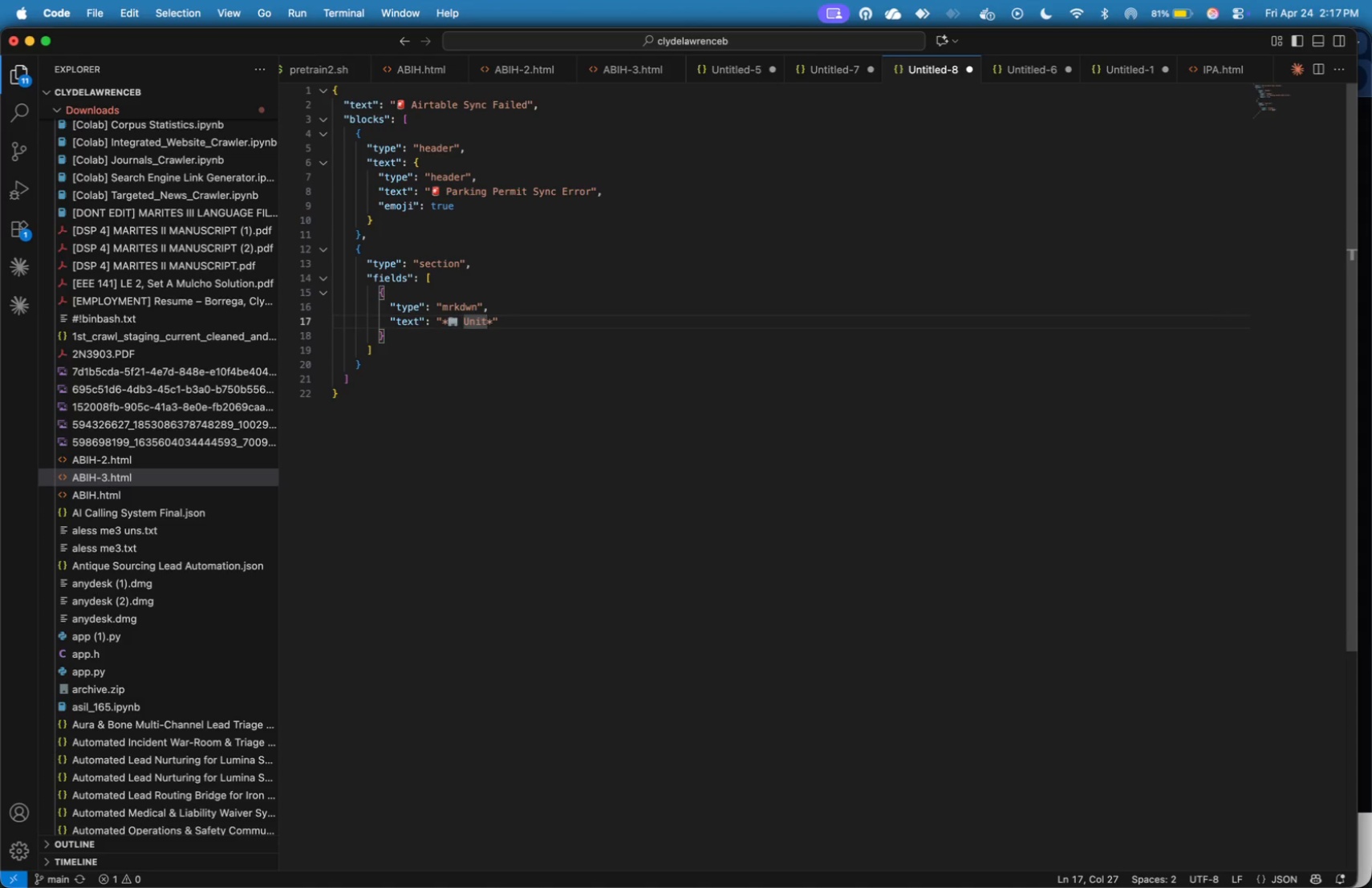 
key(Shift+Semicolon)
 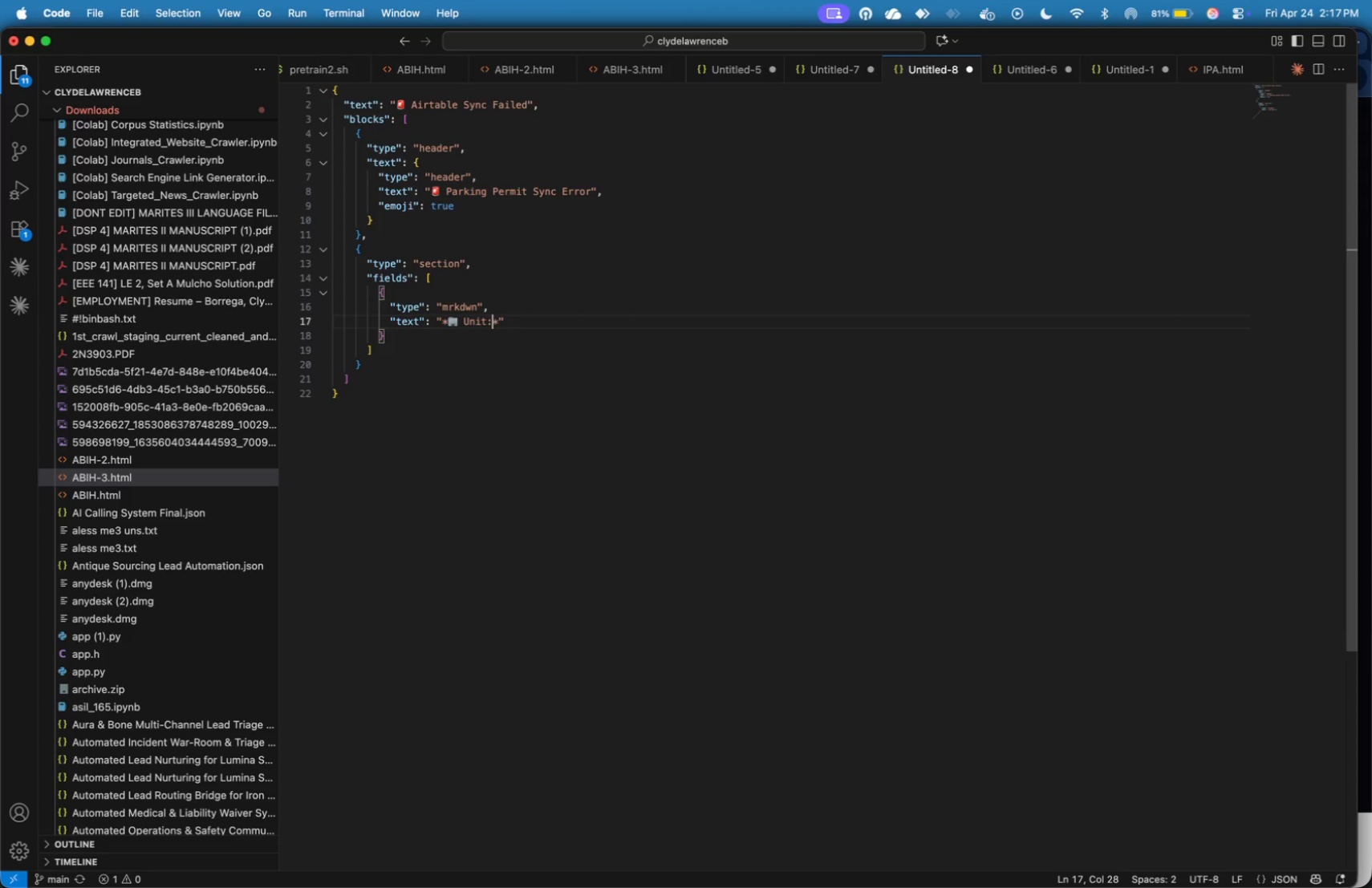 
key(ArrowRight)
 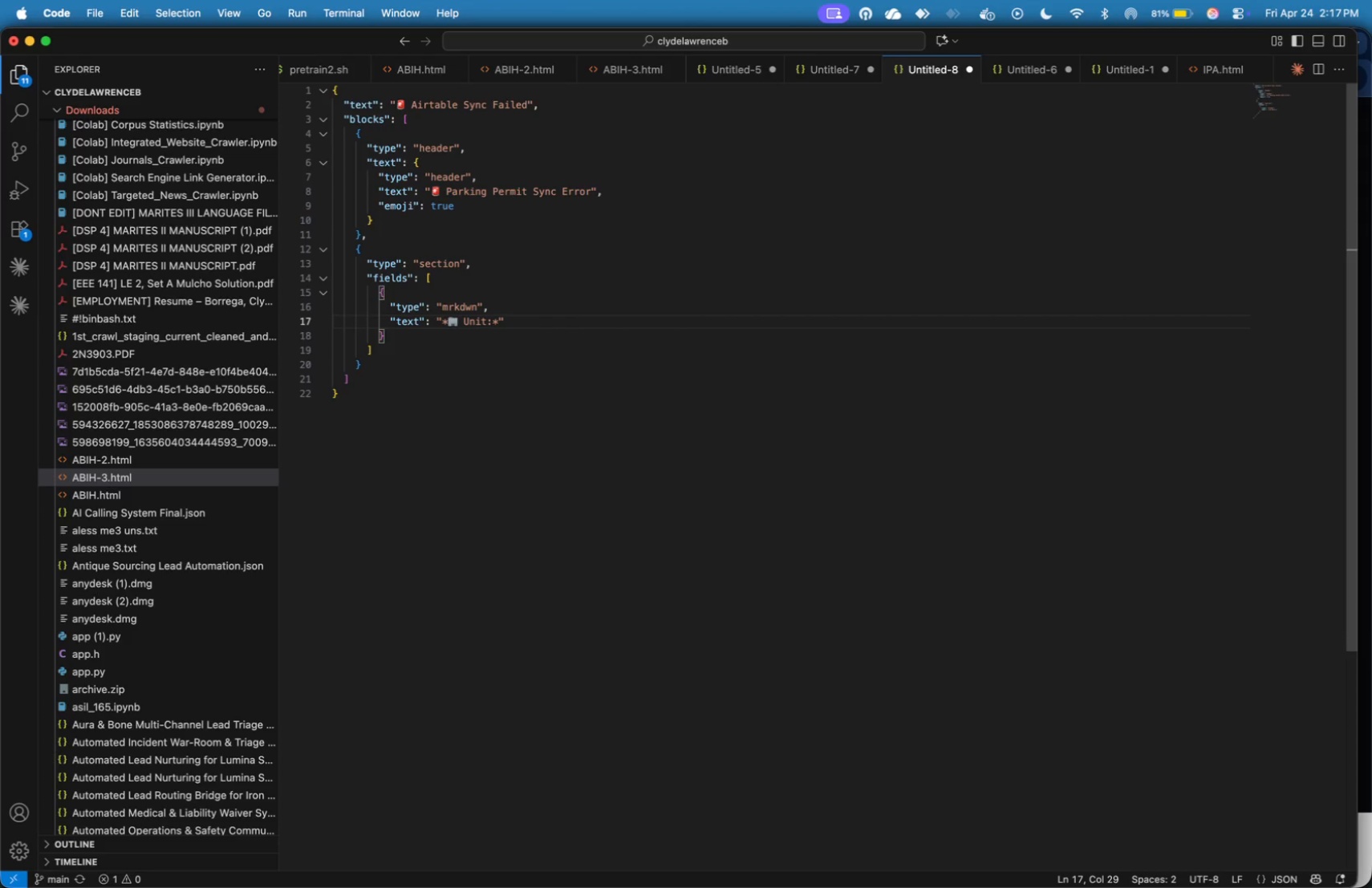 
key(Backslash)
 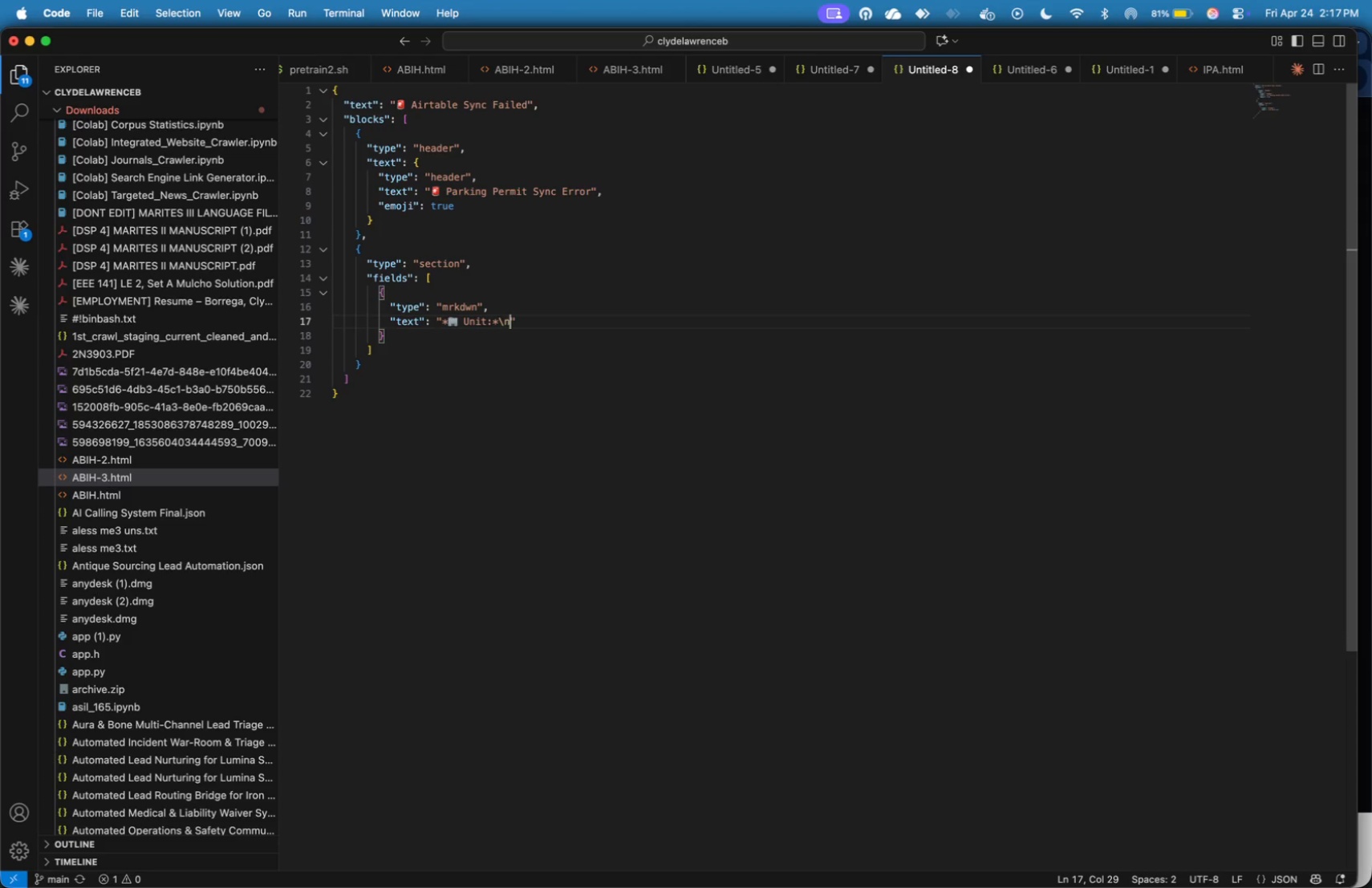 
key(N)
 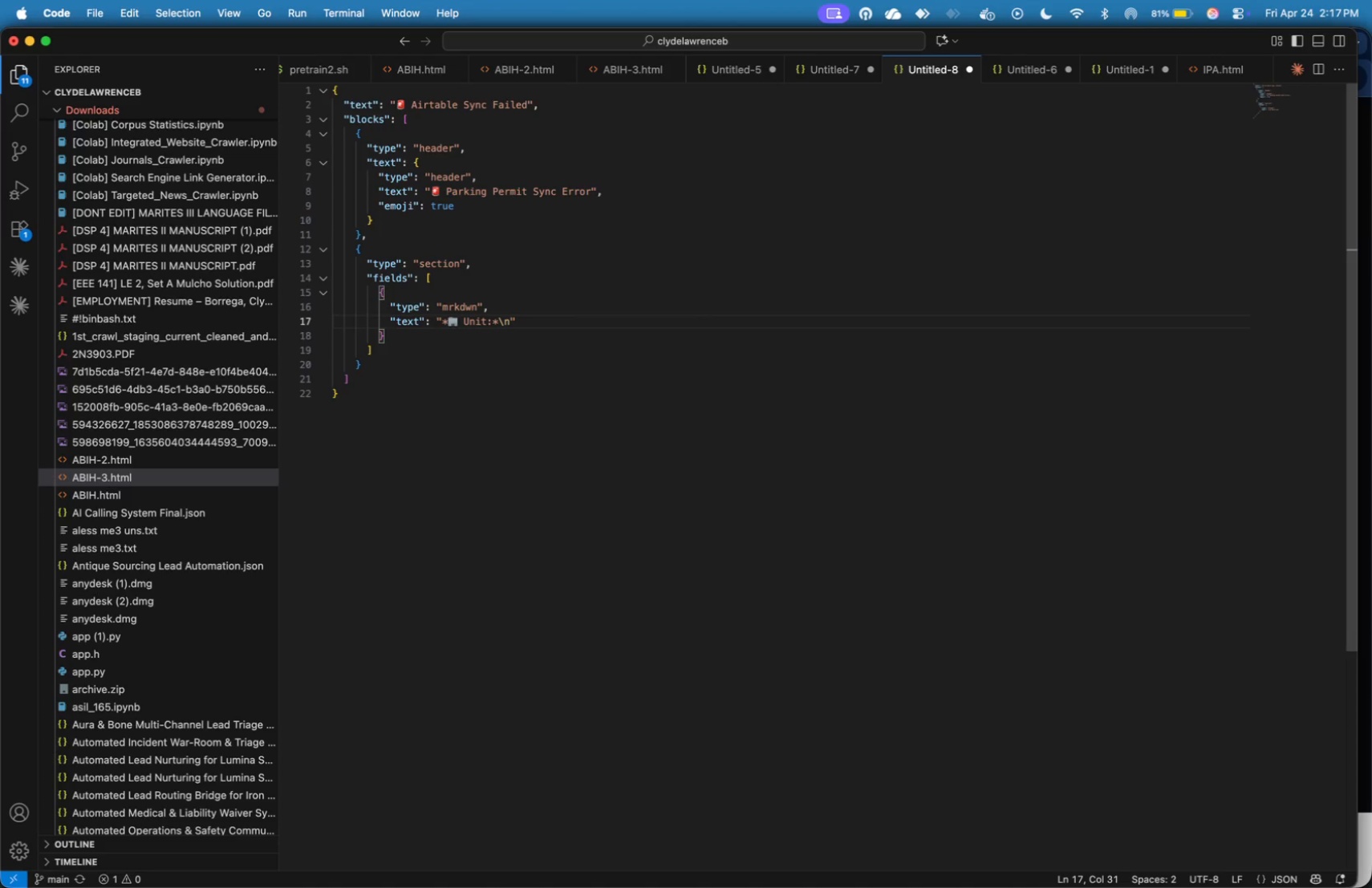 
wait(16.53)
 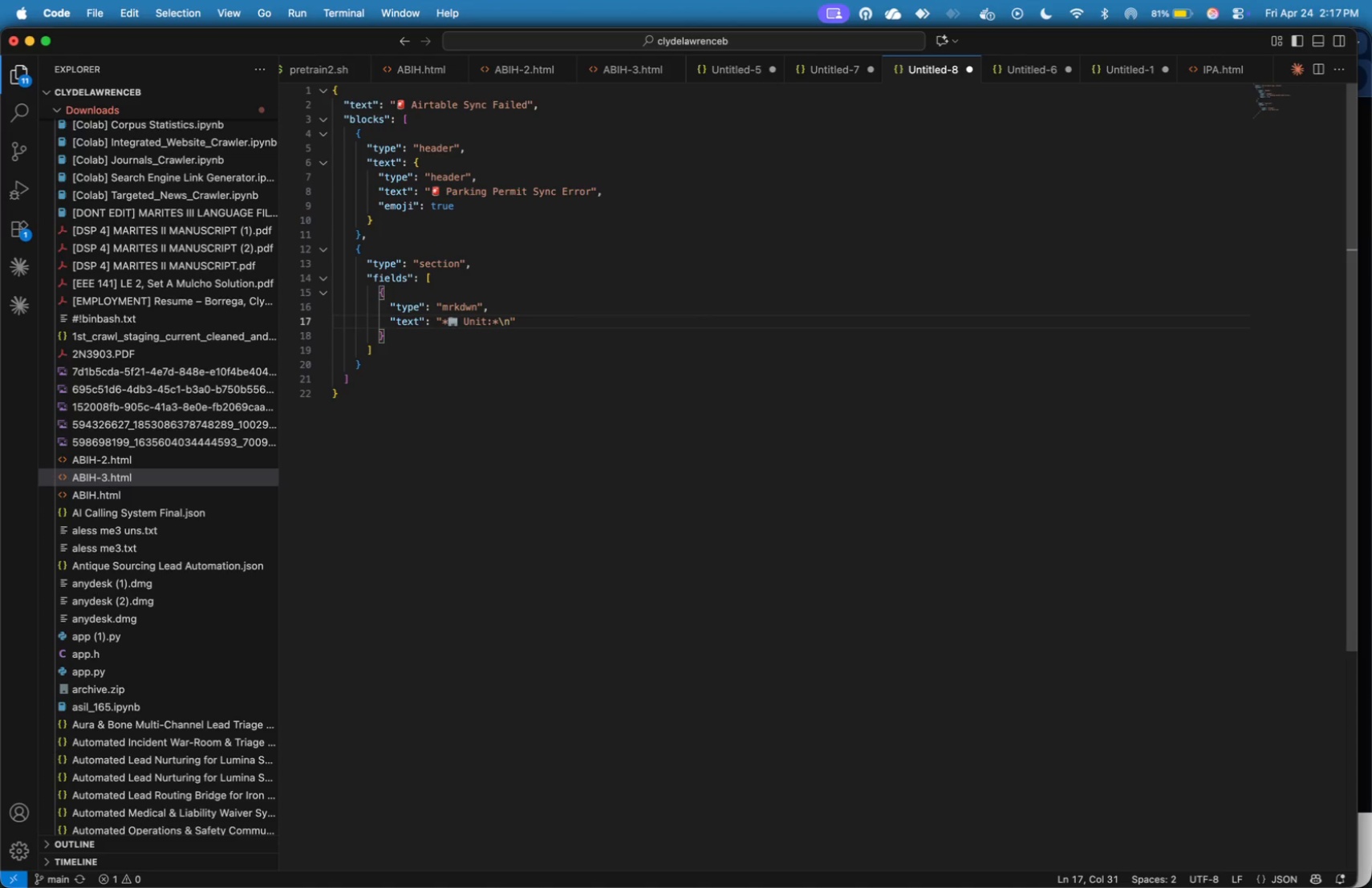 
key(ArrowUp)
 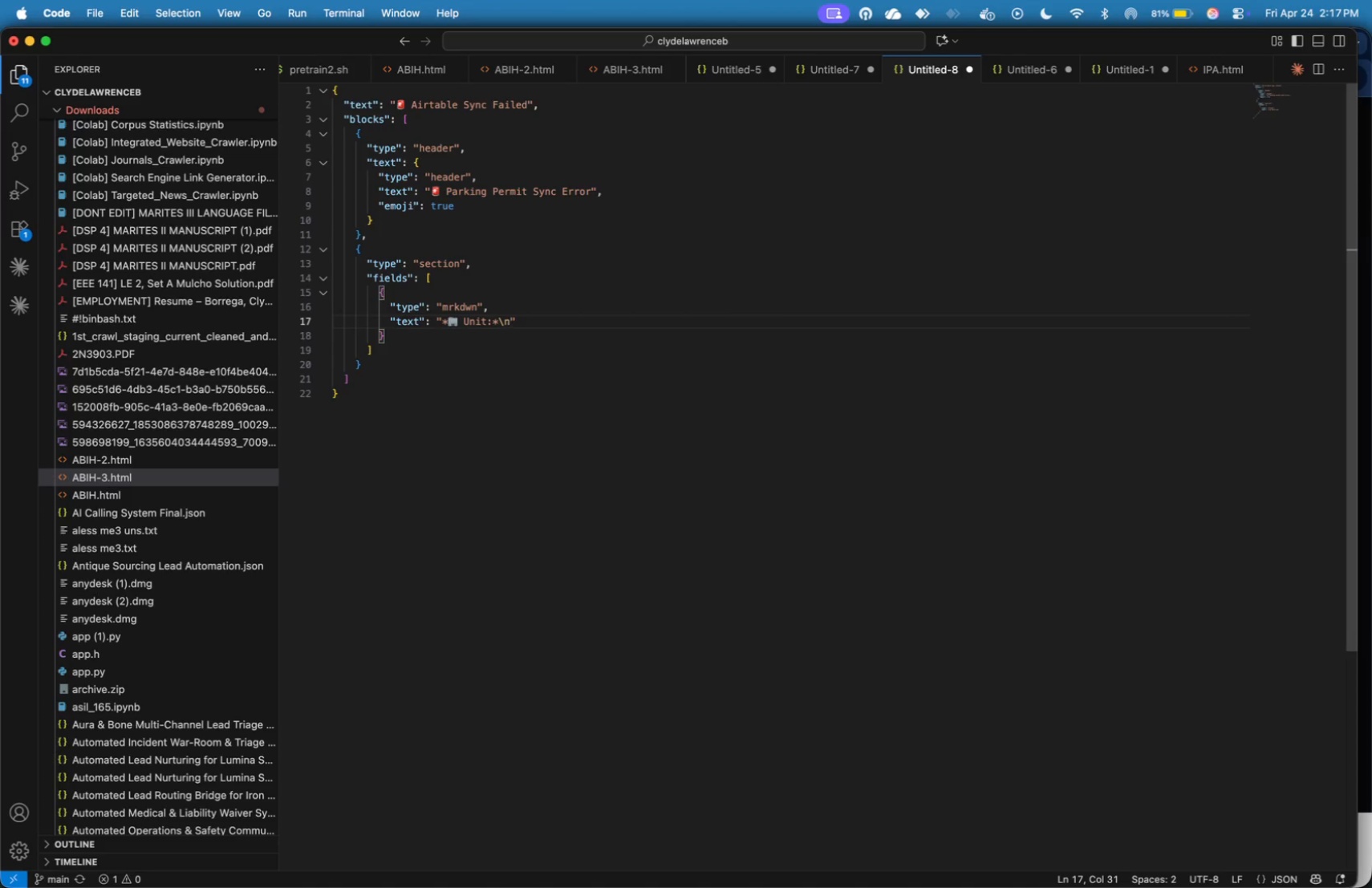 
key(ArrowDown)
 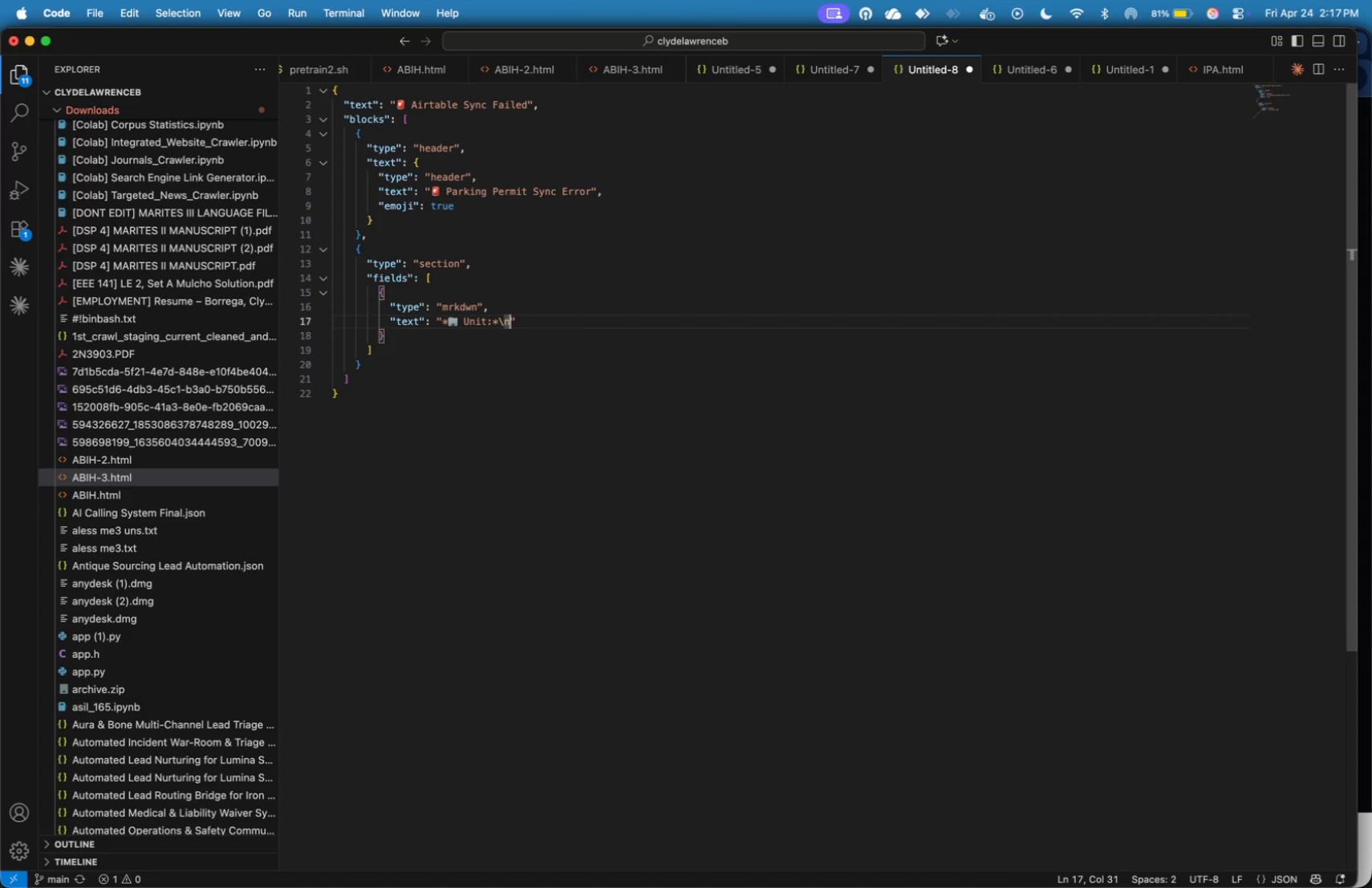 
key(ArrowDown)
 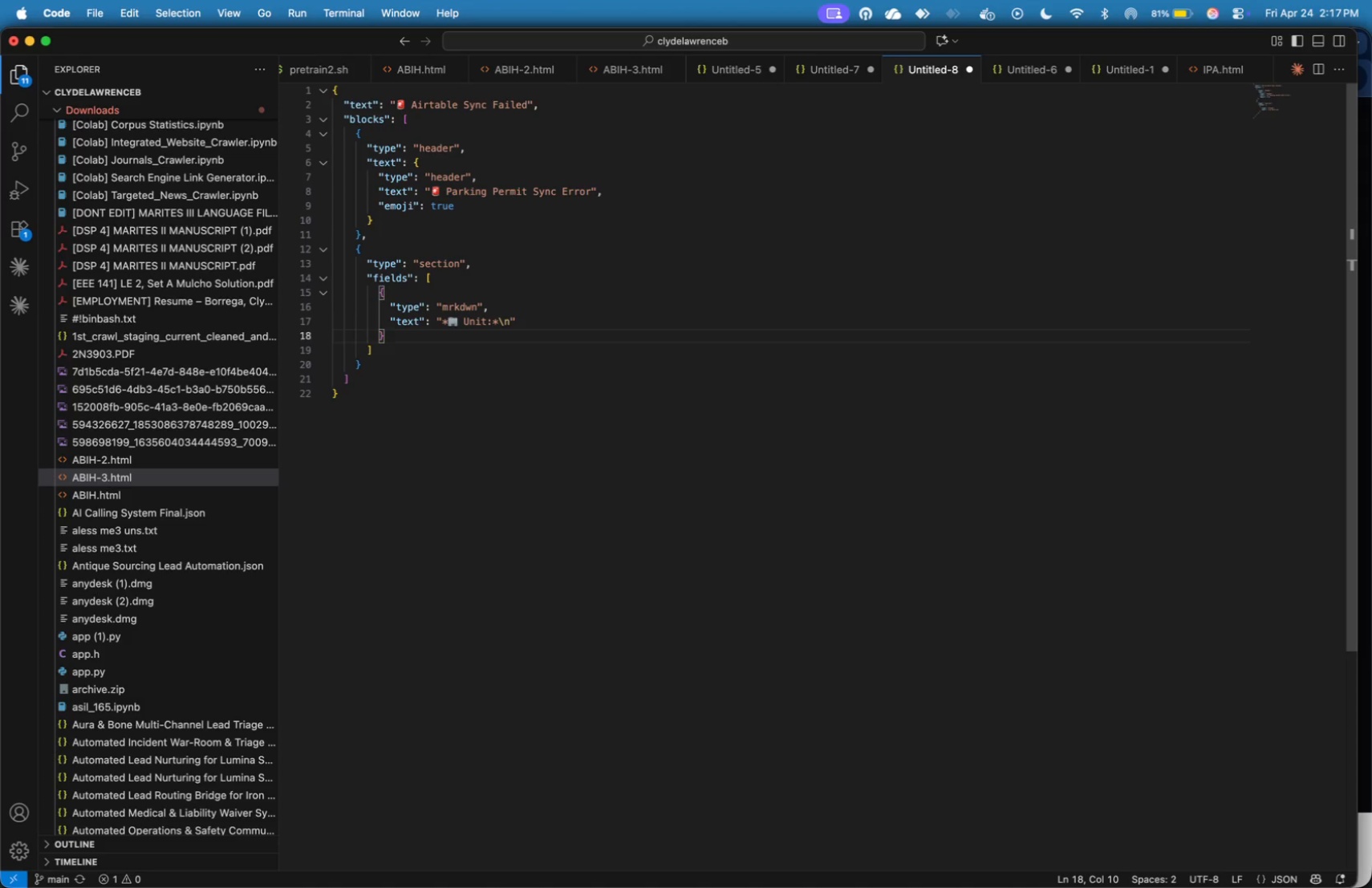 
key(Comma)
 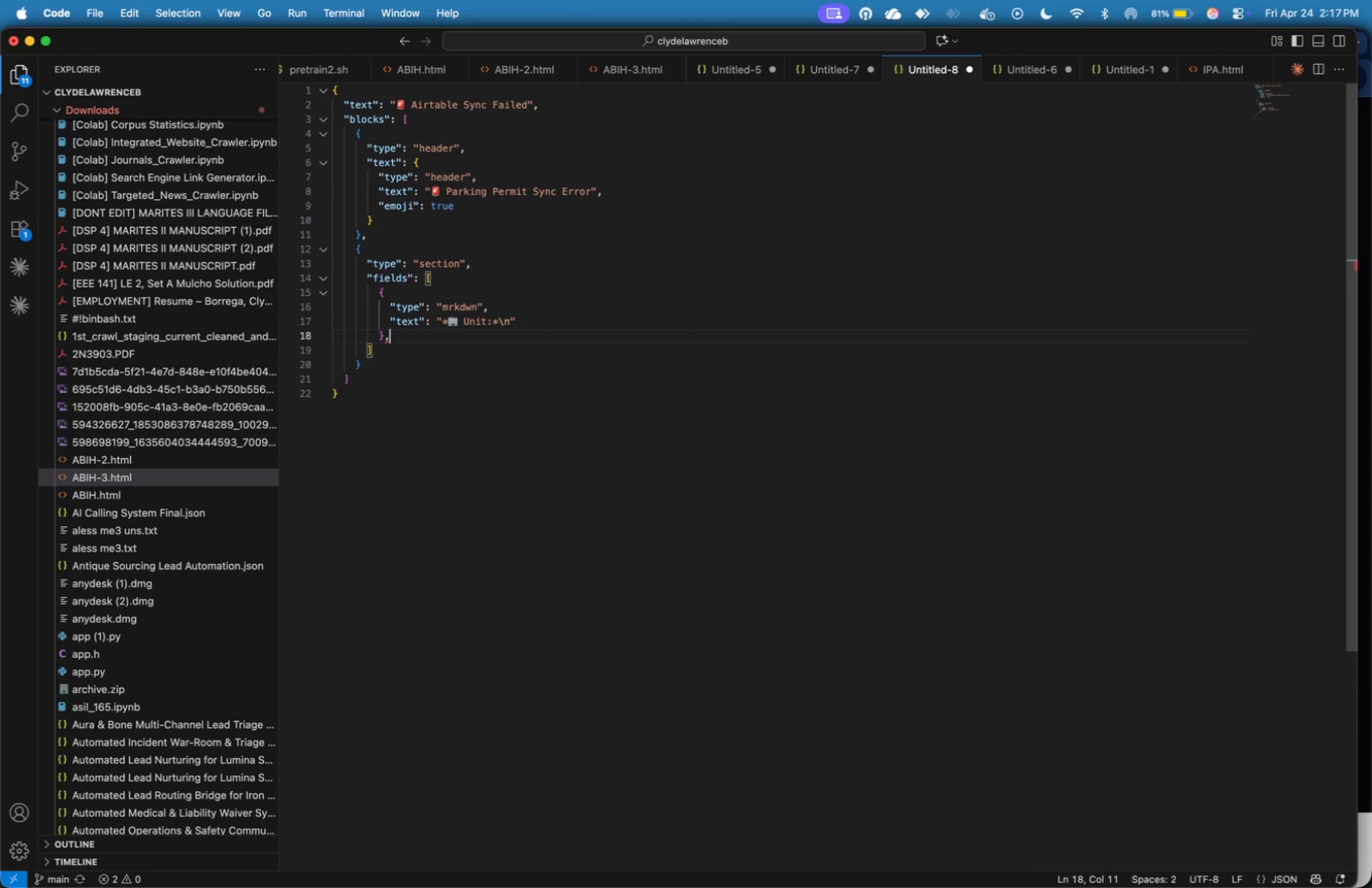 
key(Enter)
 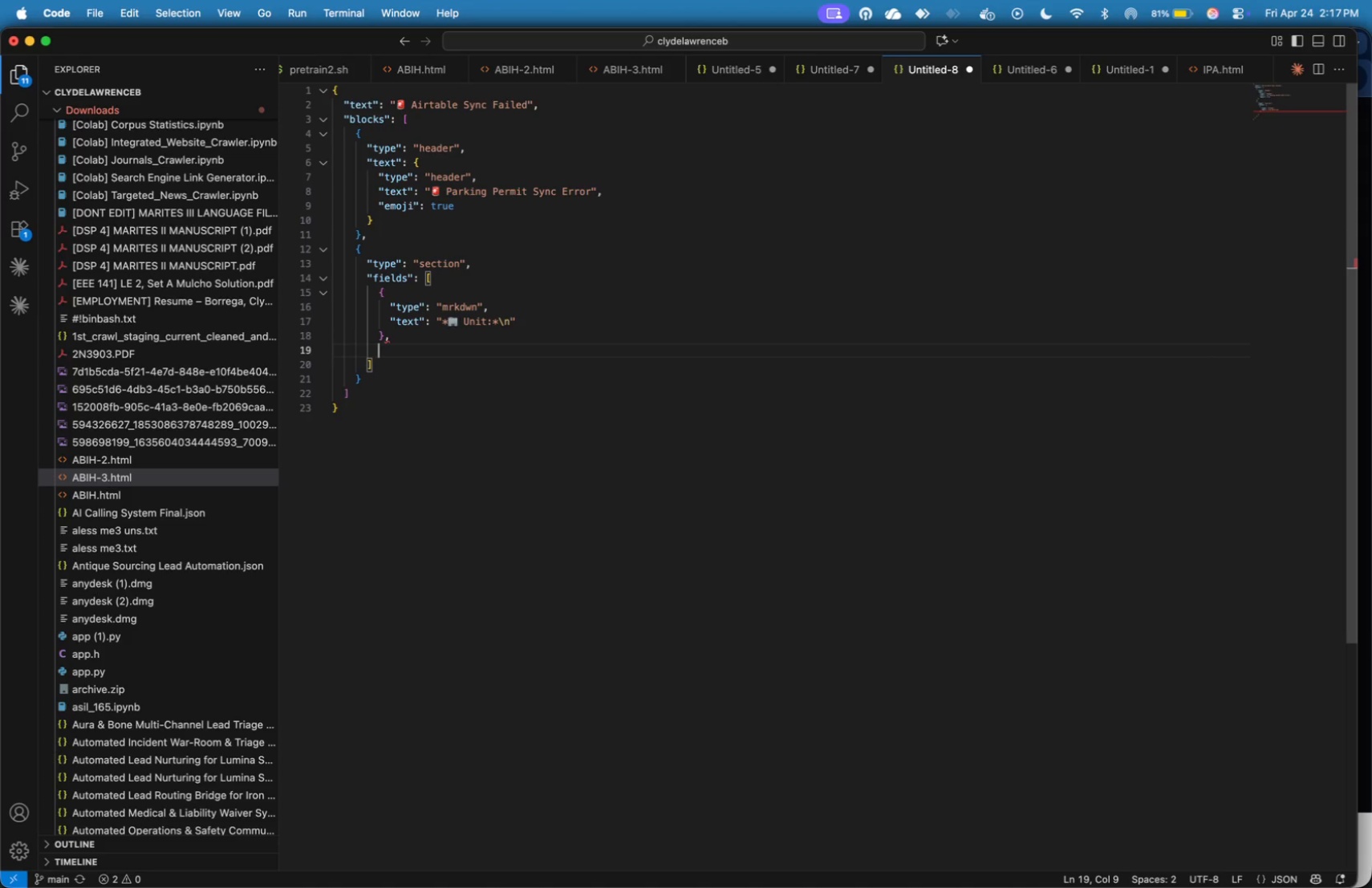 
key(Shift+BracketLeft)
 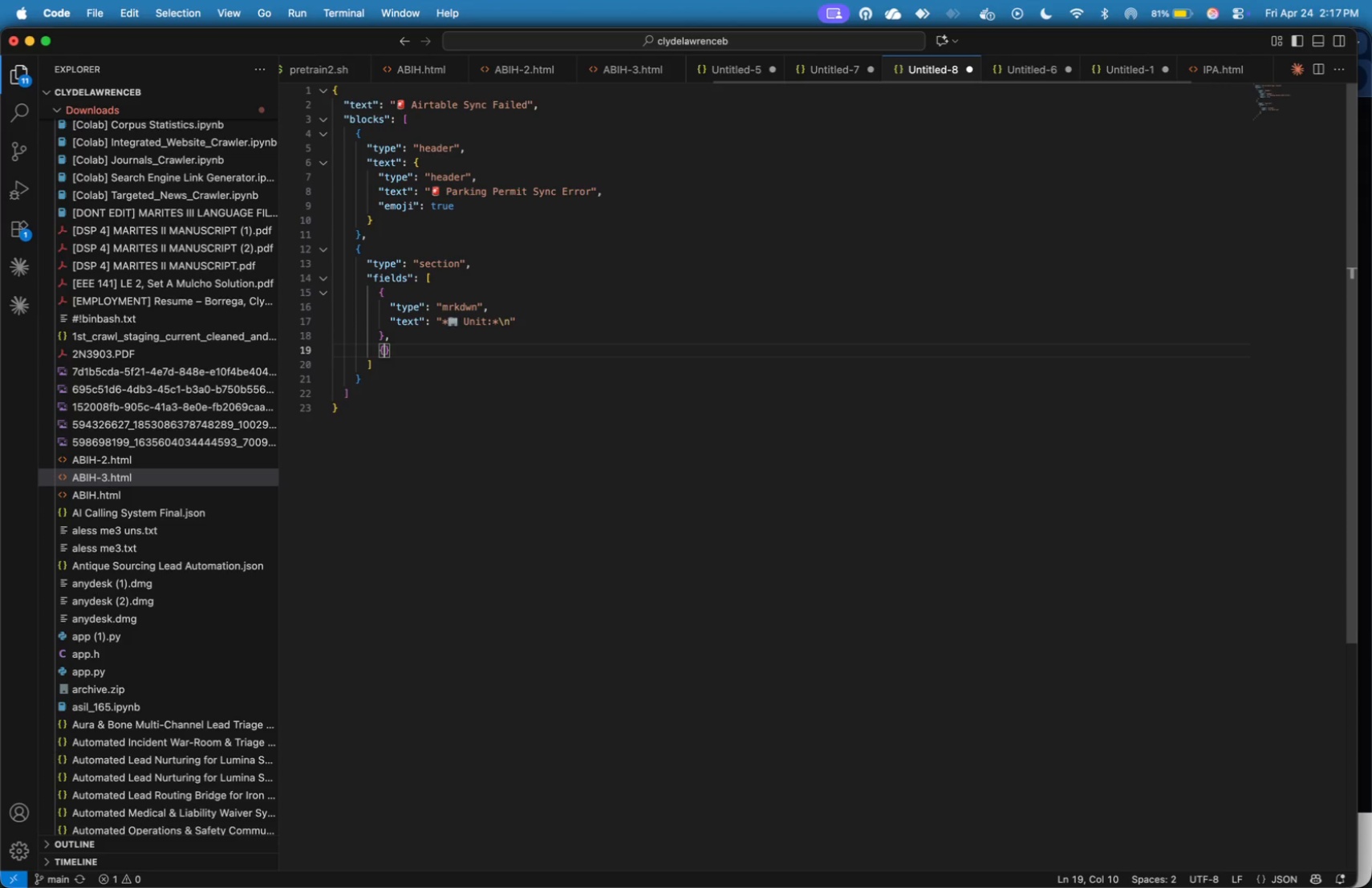 
key(Enter)
 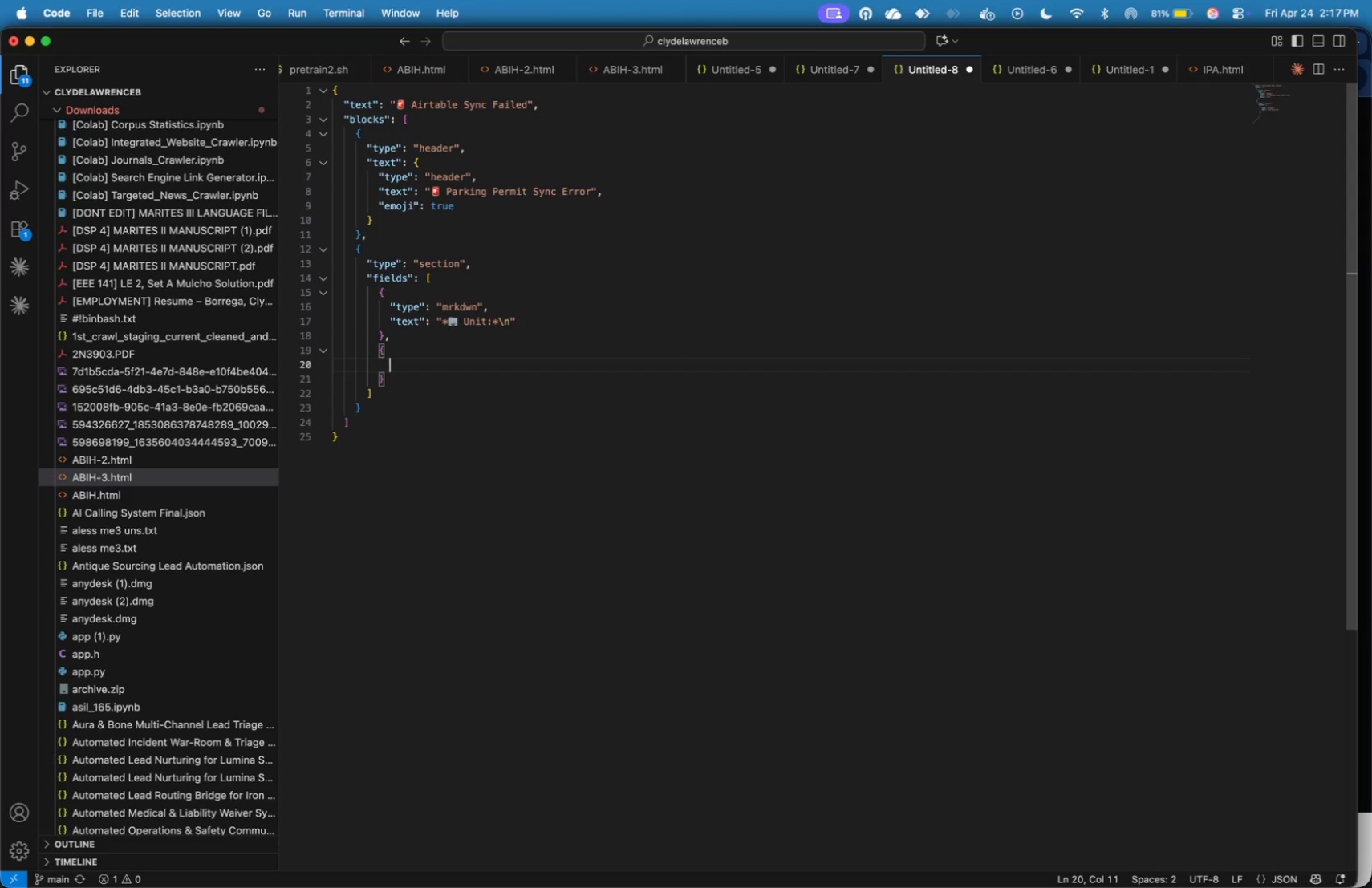 
type("type)
 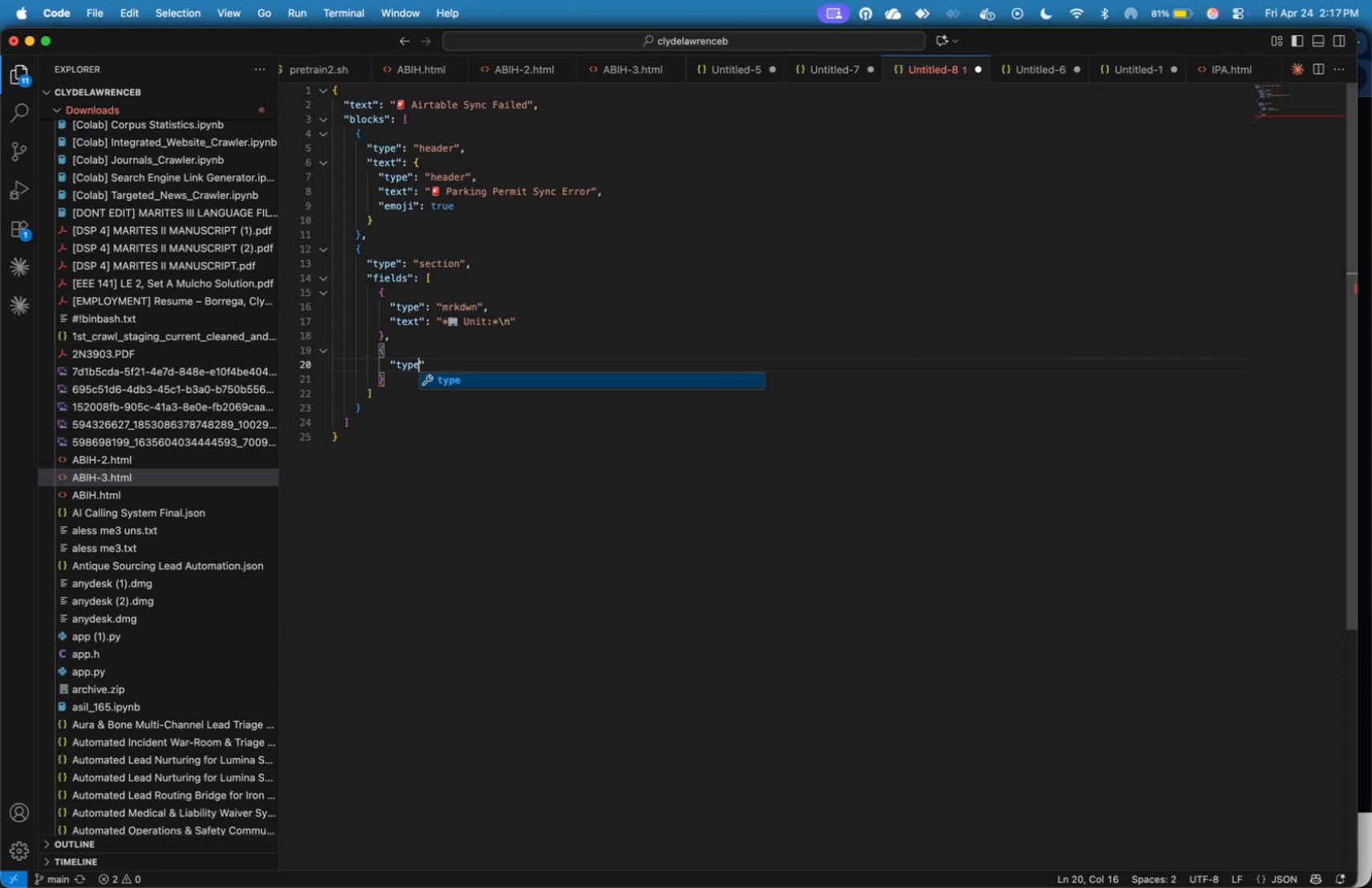 
key(ArrowRight)
 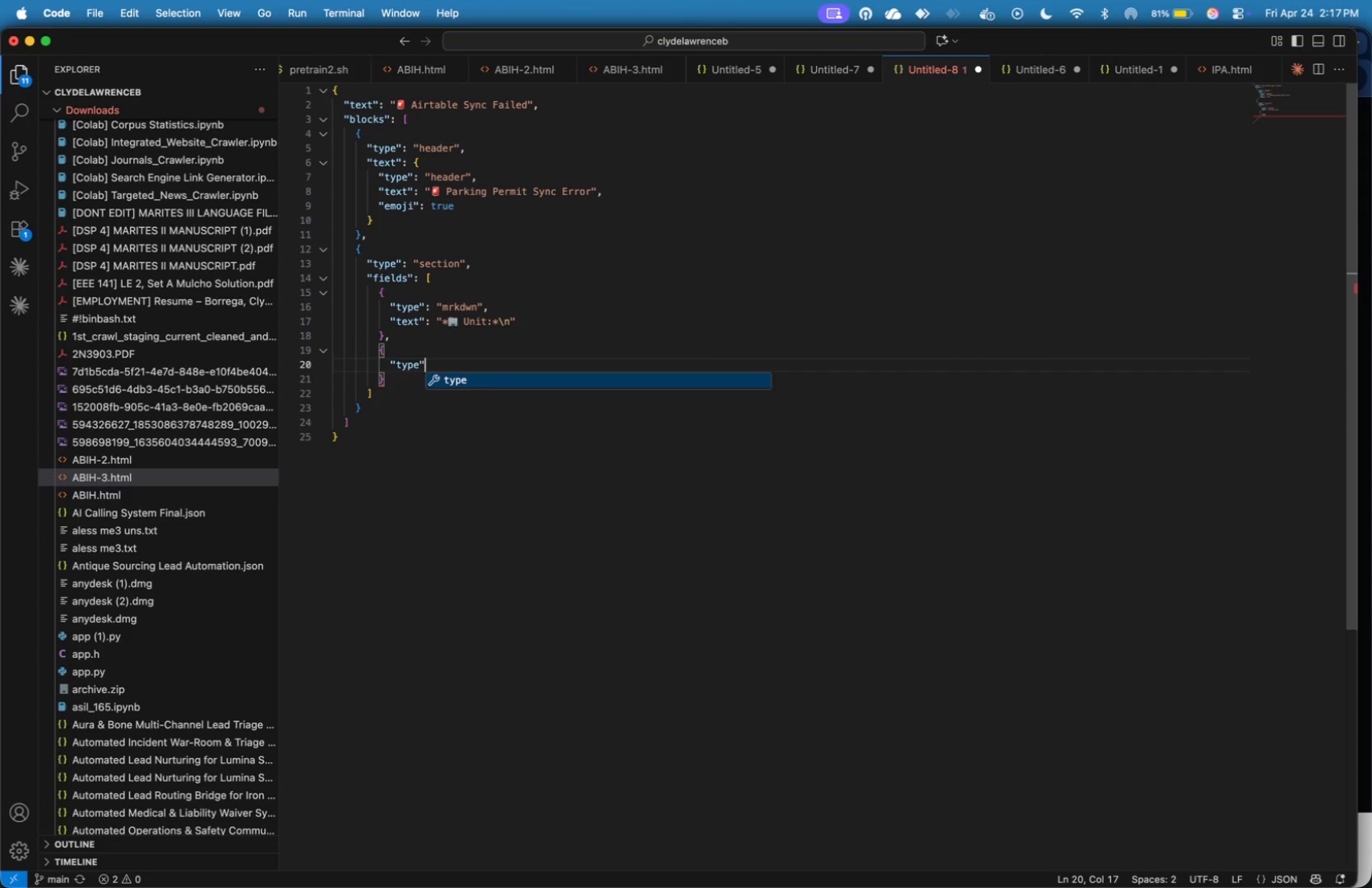 
type(: "mkr)
key(Backspace)
key(Backspace)
type(rkdwn)
 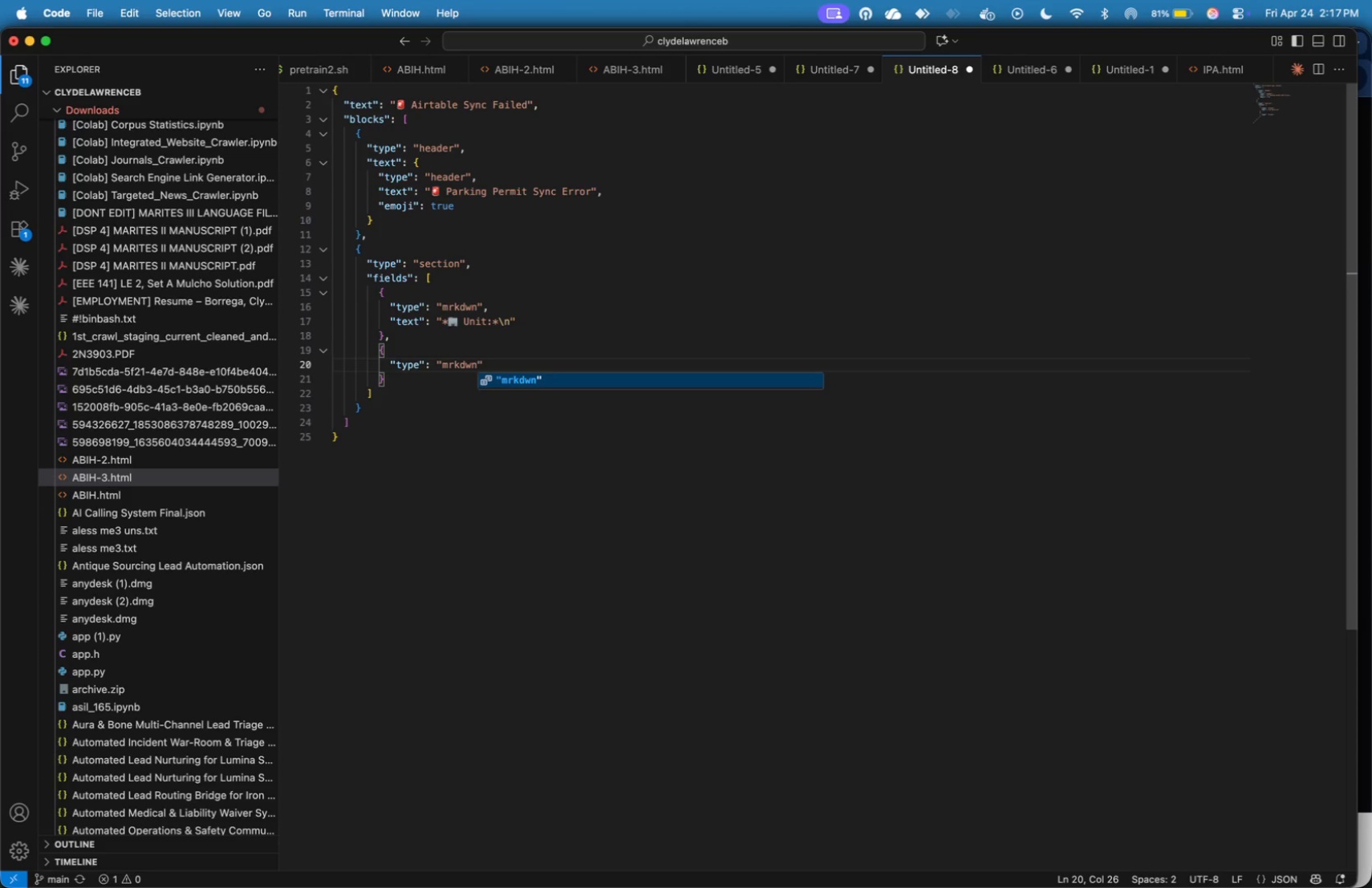 
key(ArrowRight)
 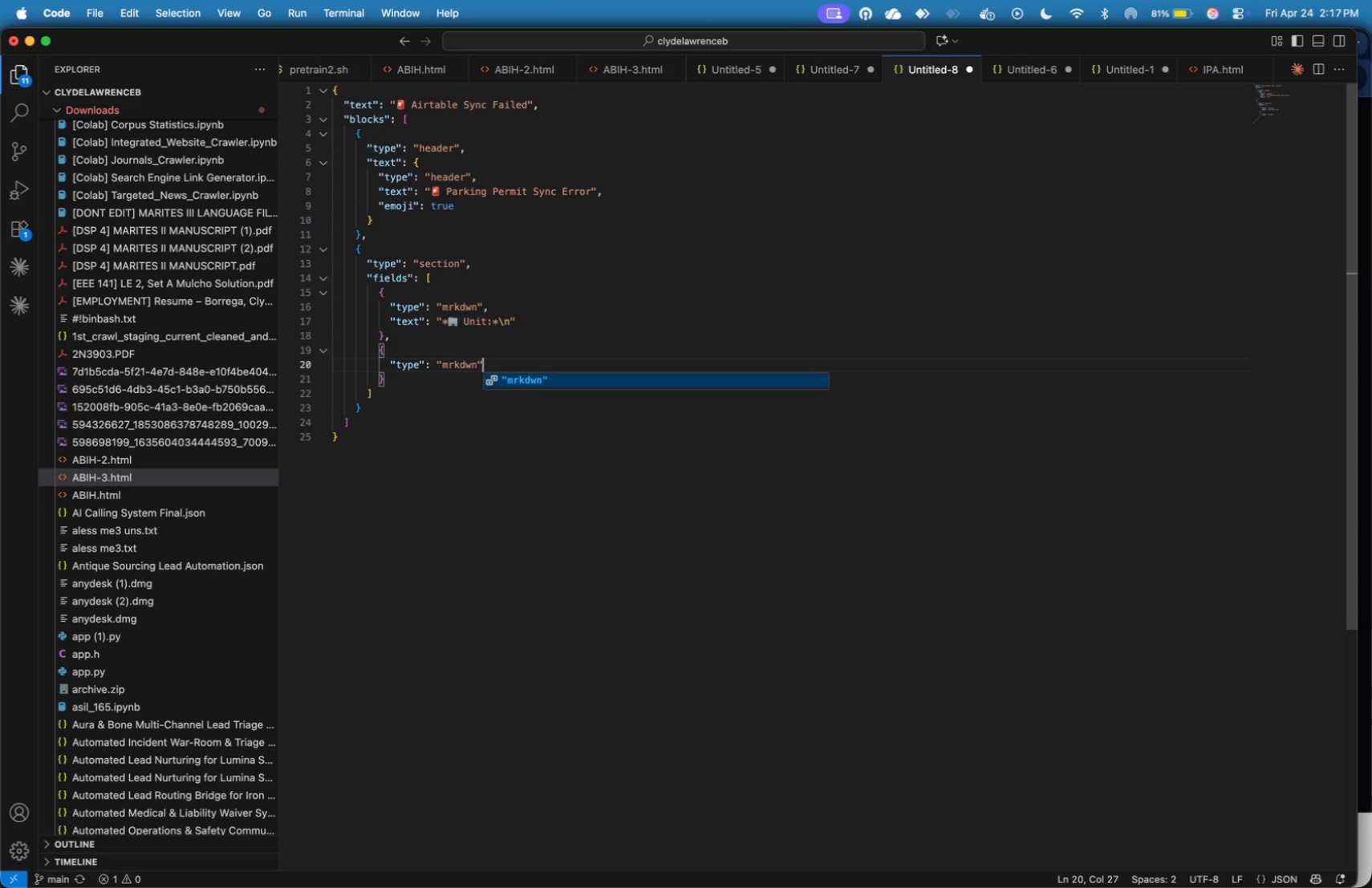 
key(Comma)
 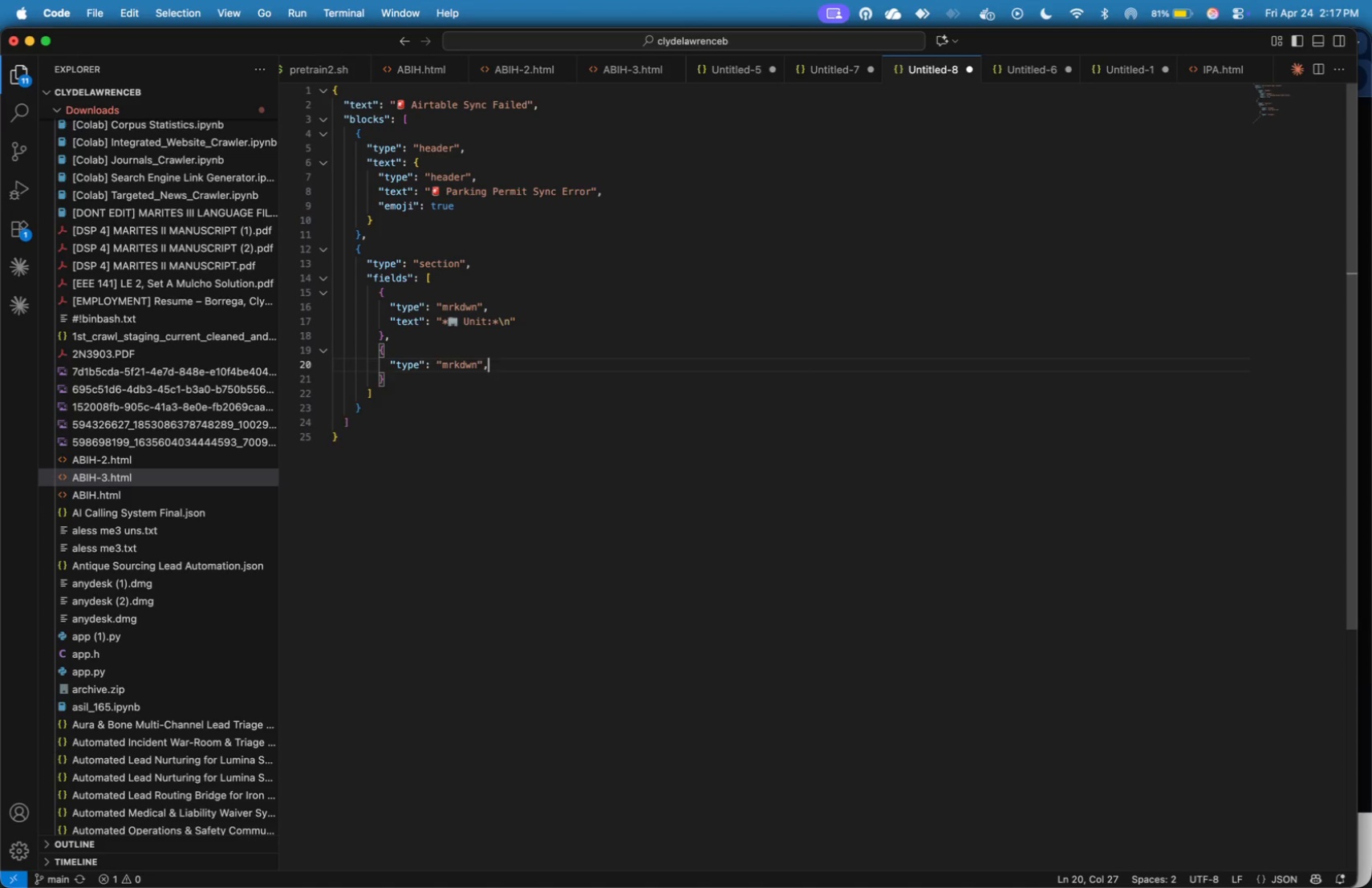 
key(Enter)
 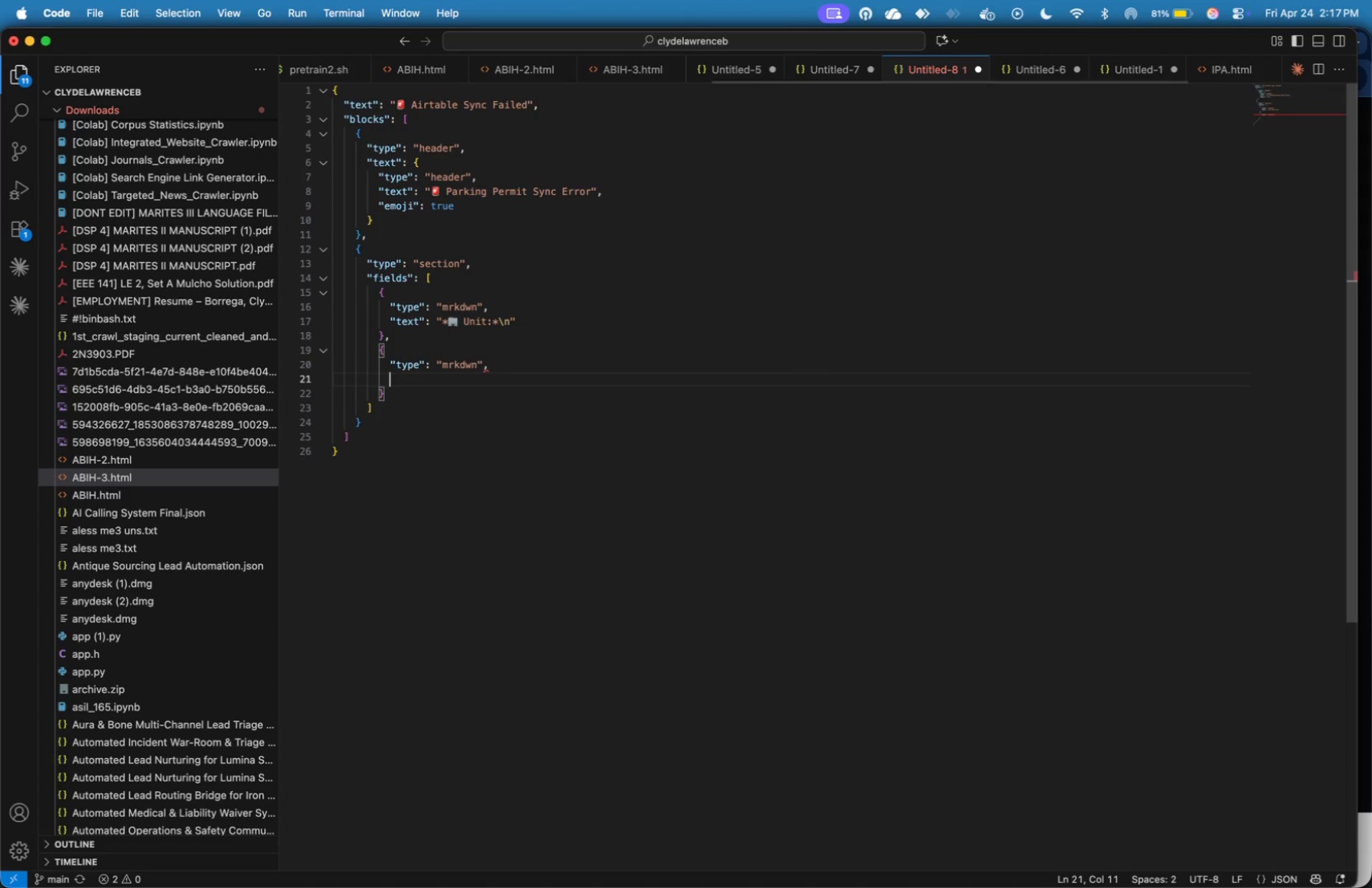 
type(:)
key(Backspace)
type("text)
 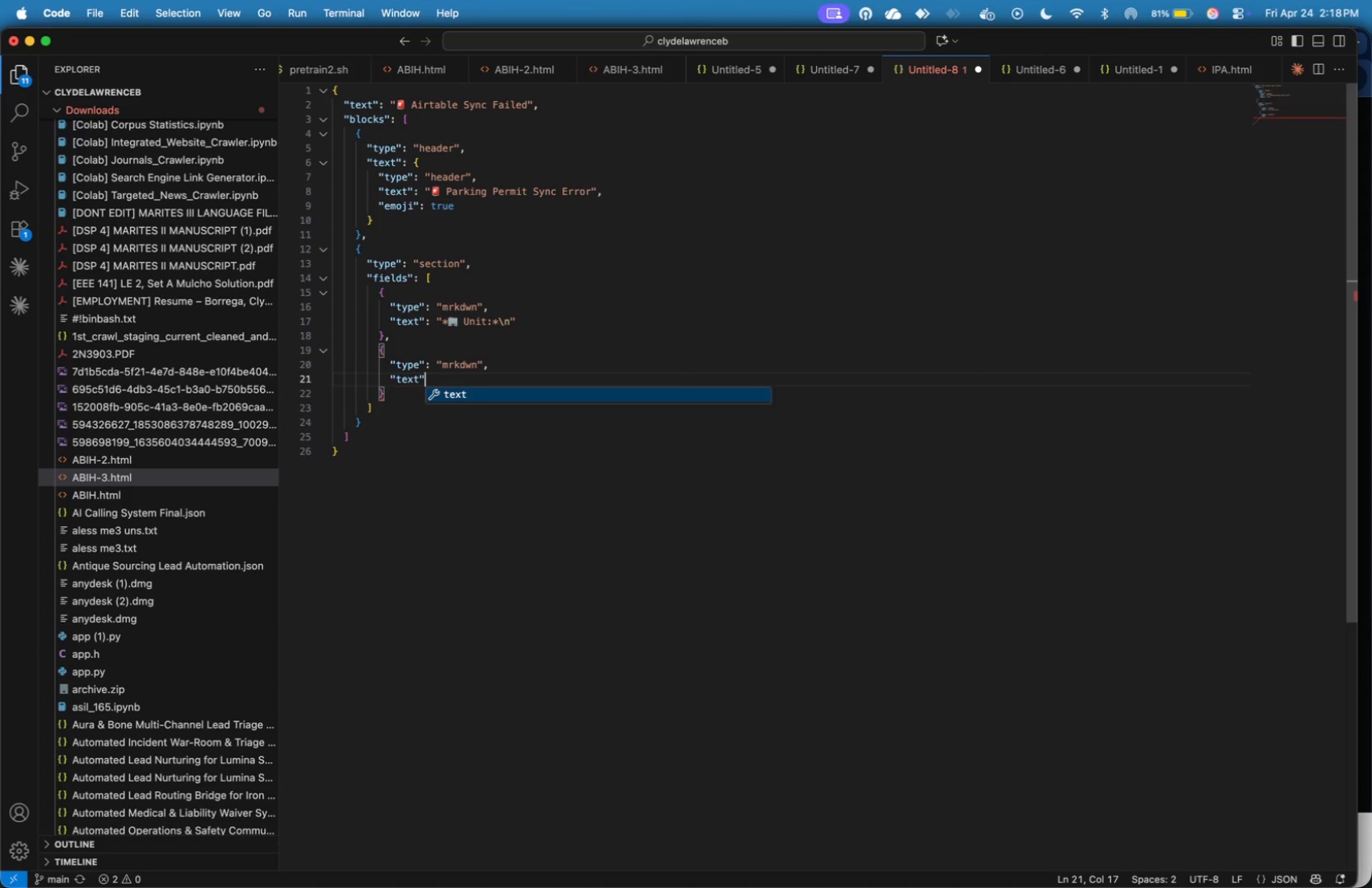 
 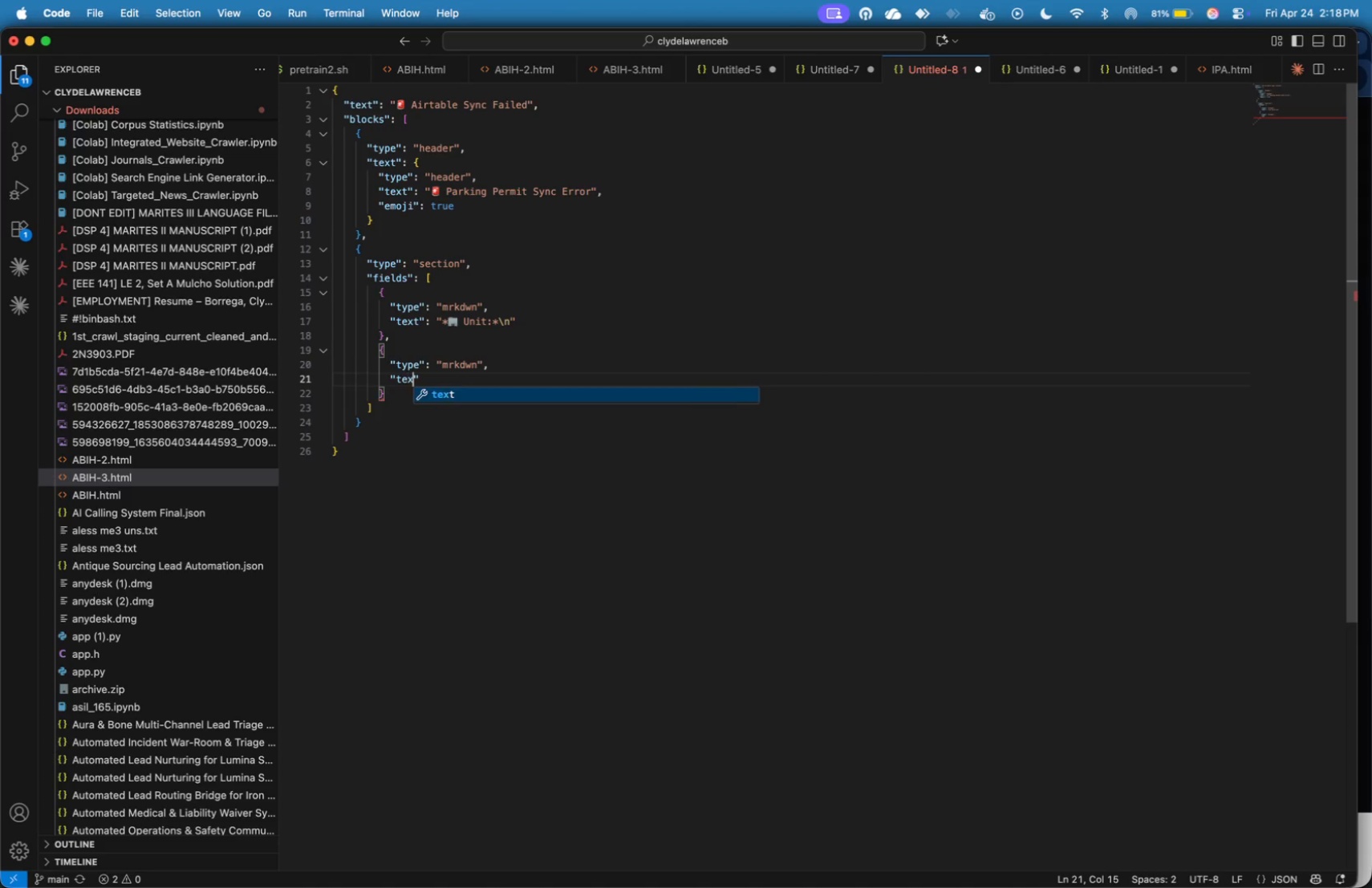 
key(ArrowRight)
 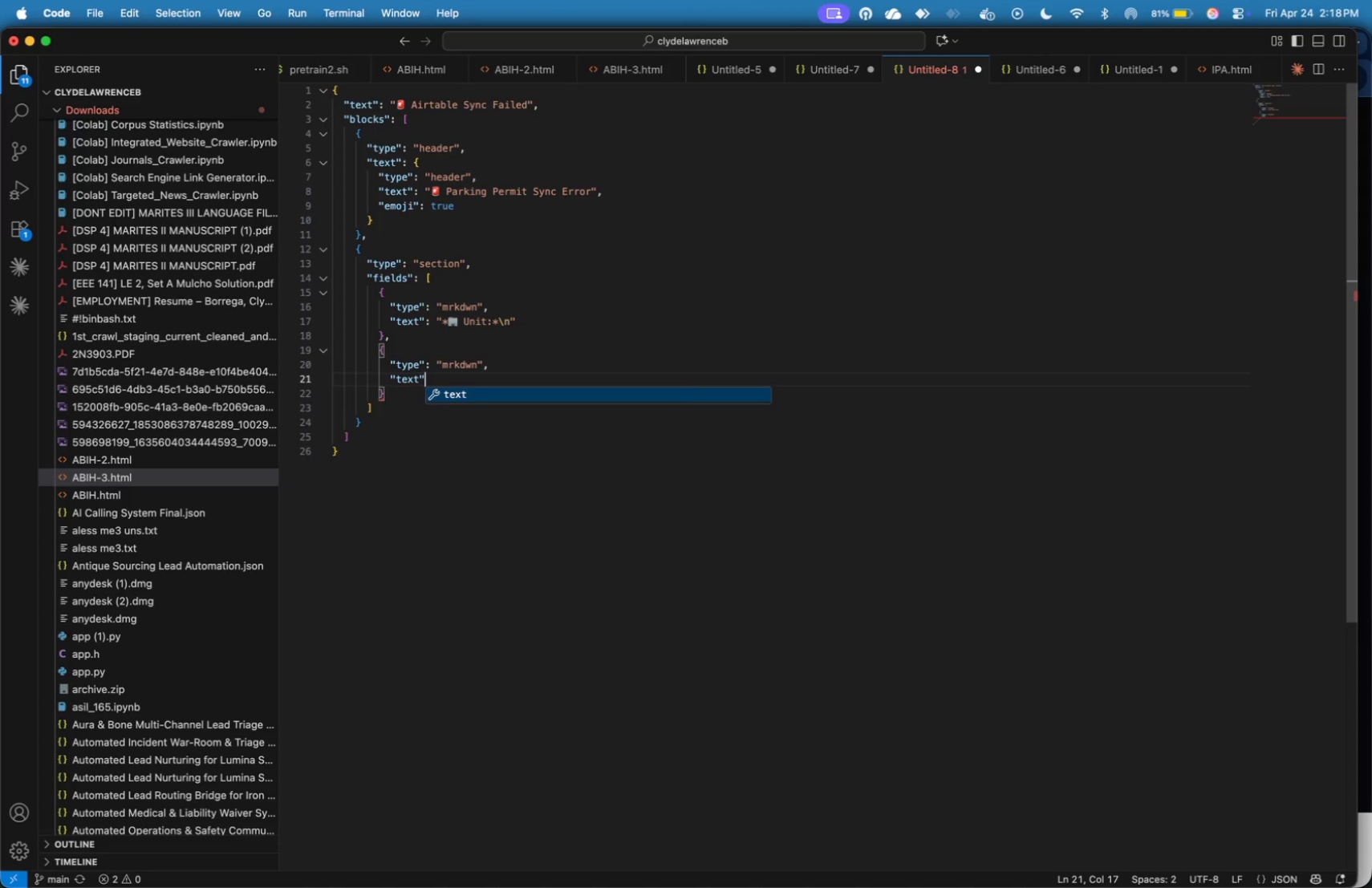 
key(Shift+Semicolon)
 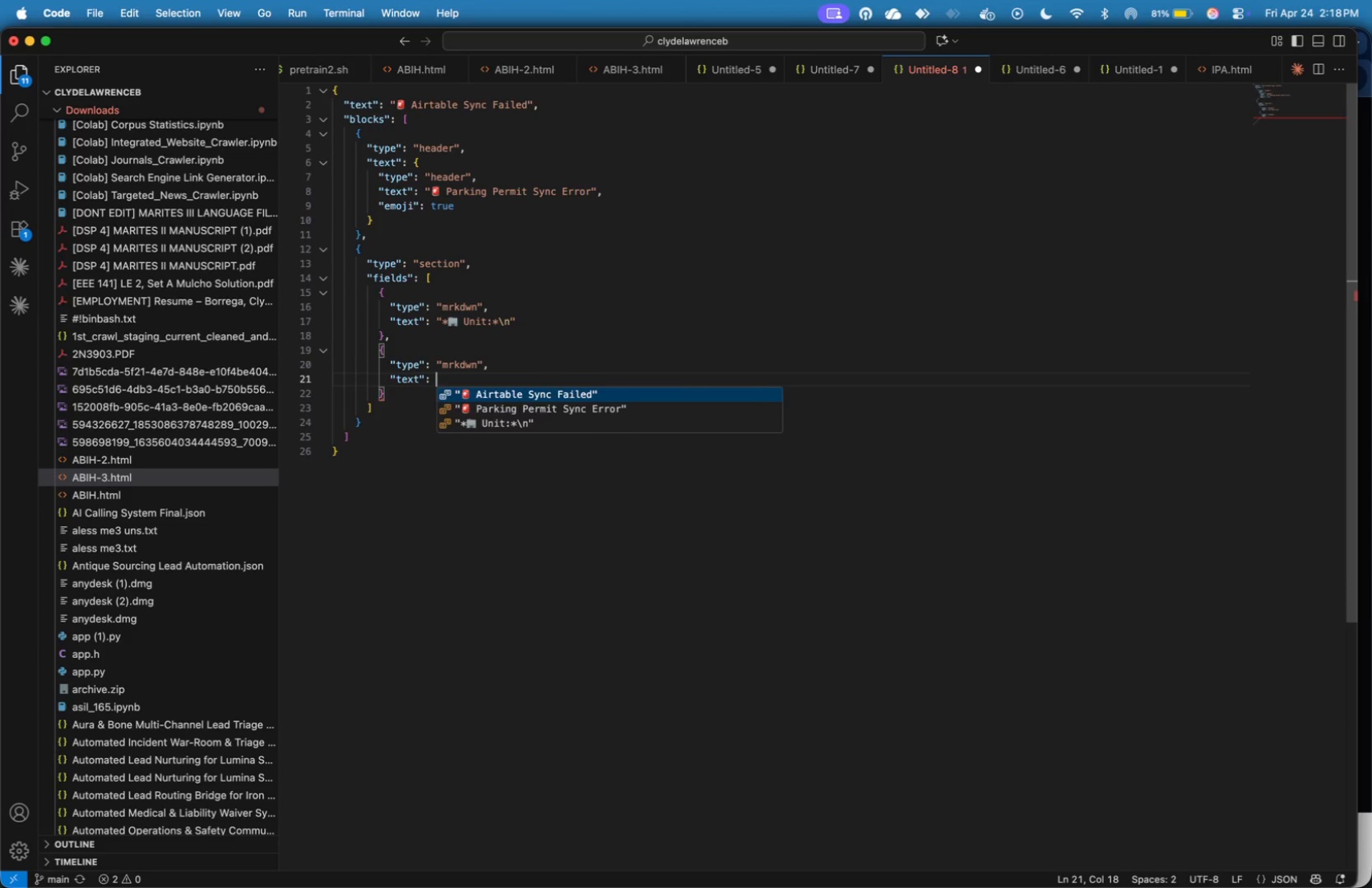 
key(Shift+Space)
 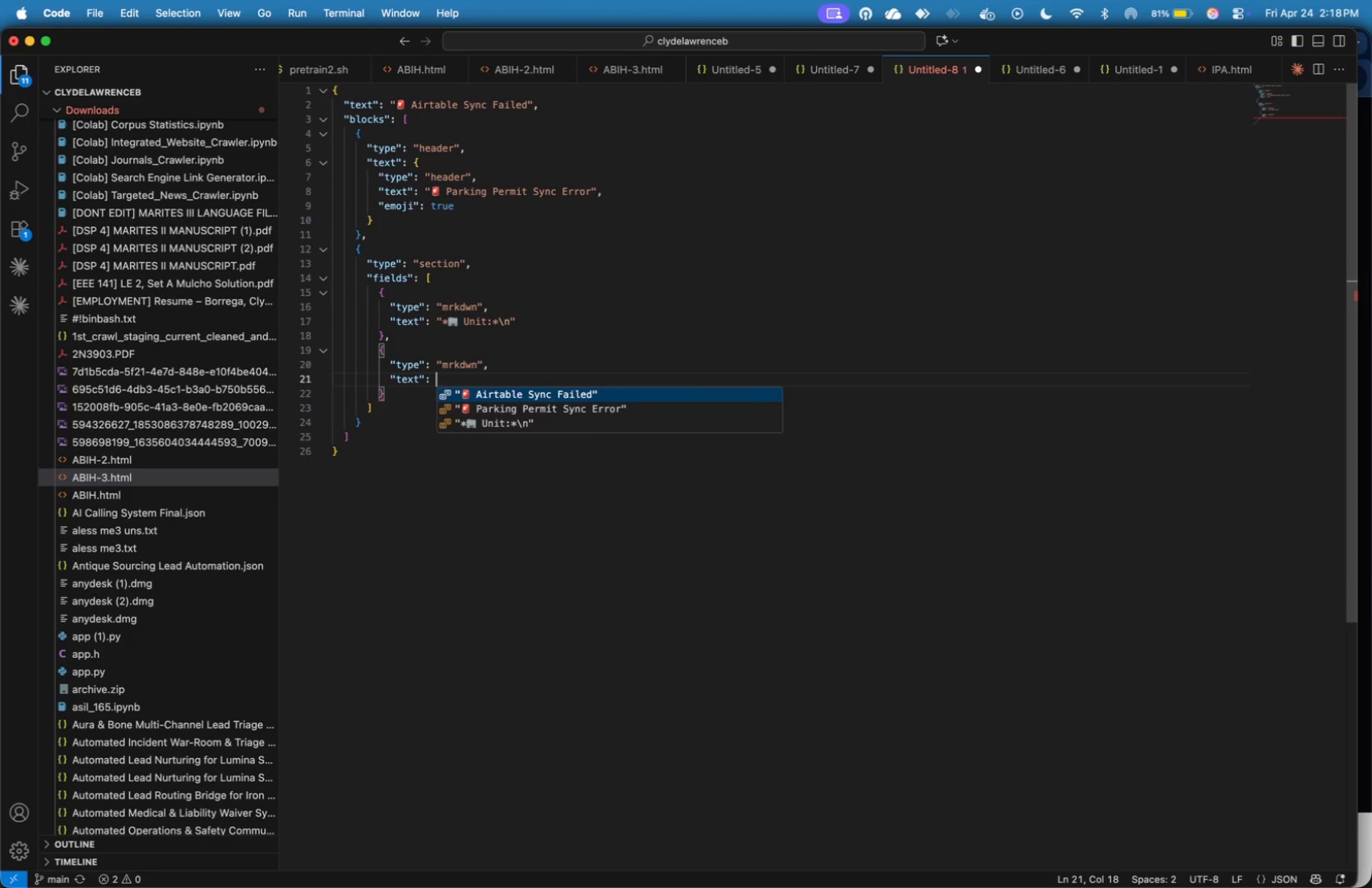 
key(Shift+Quote)
 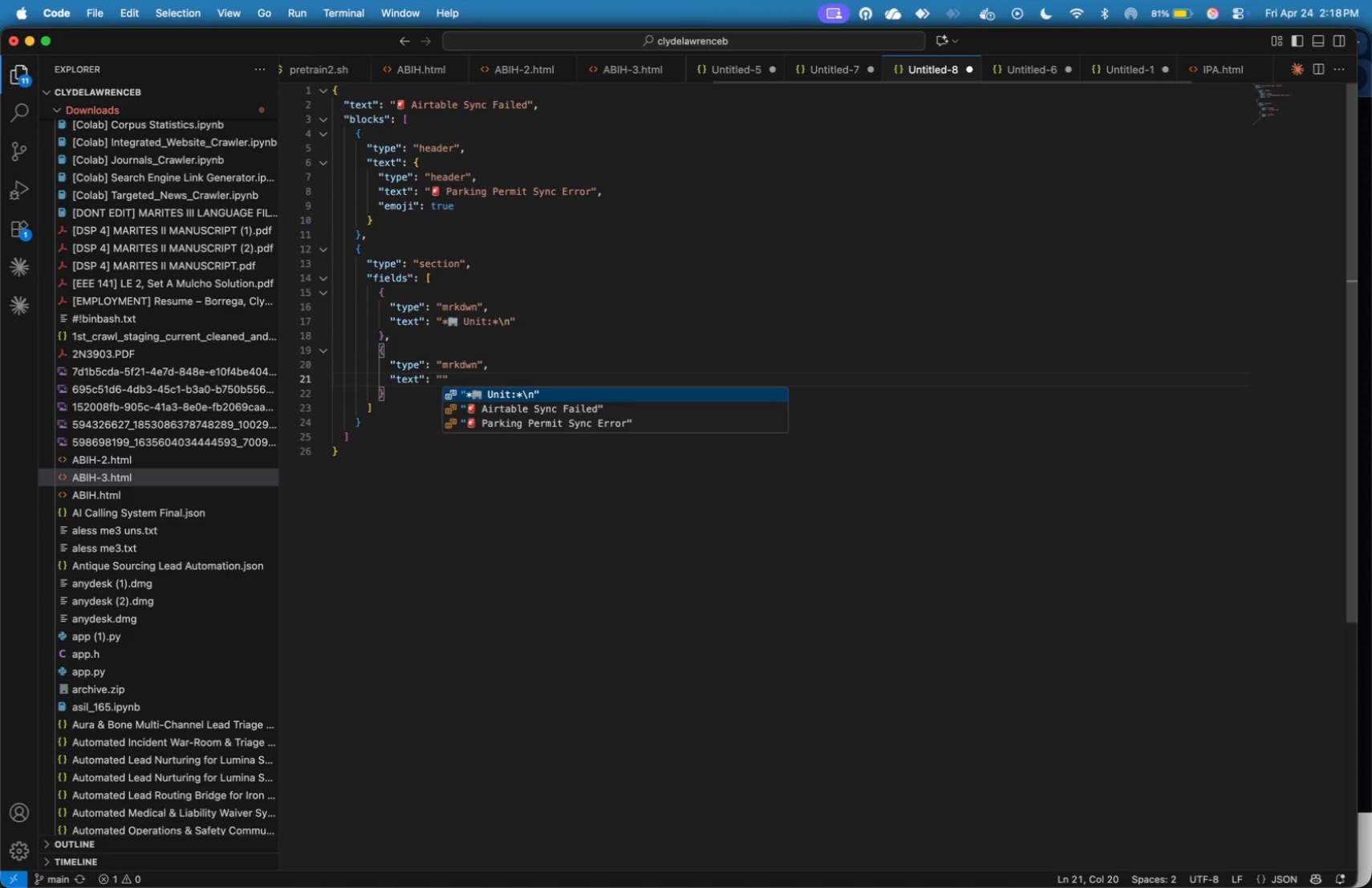 
hold_key(key=CommandLeft, duration=0.64)
 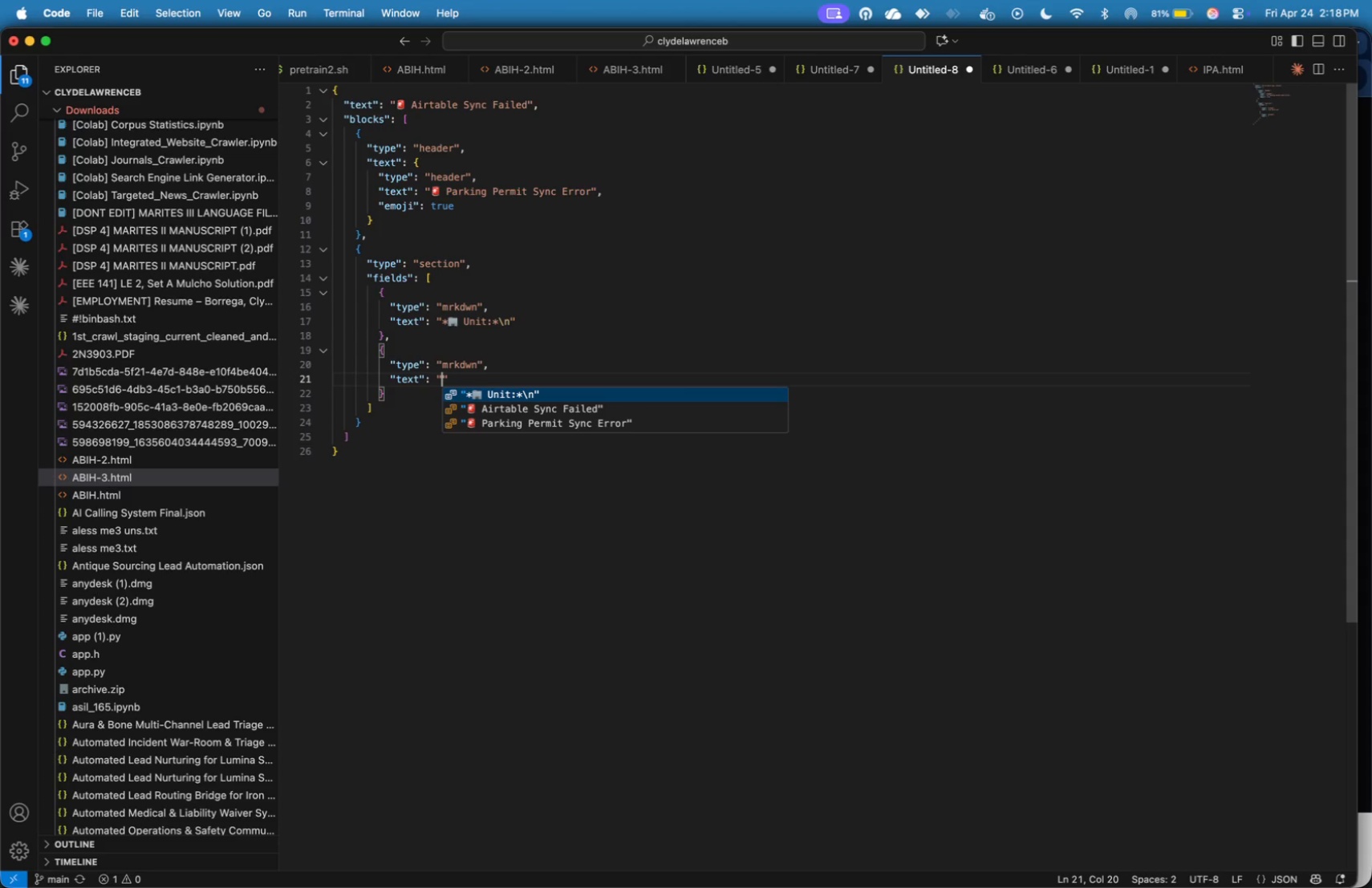 
type(**)
 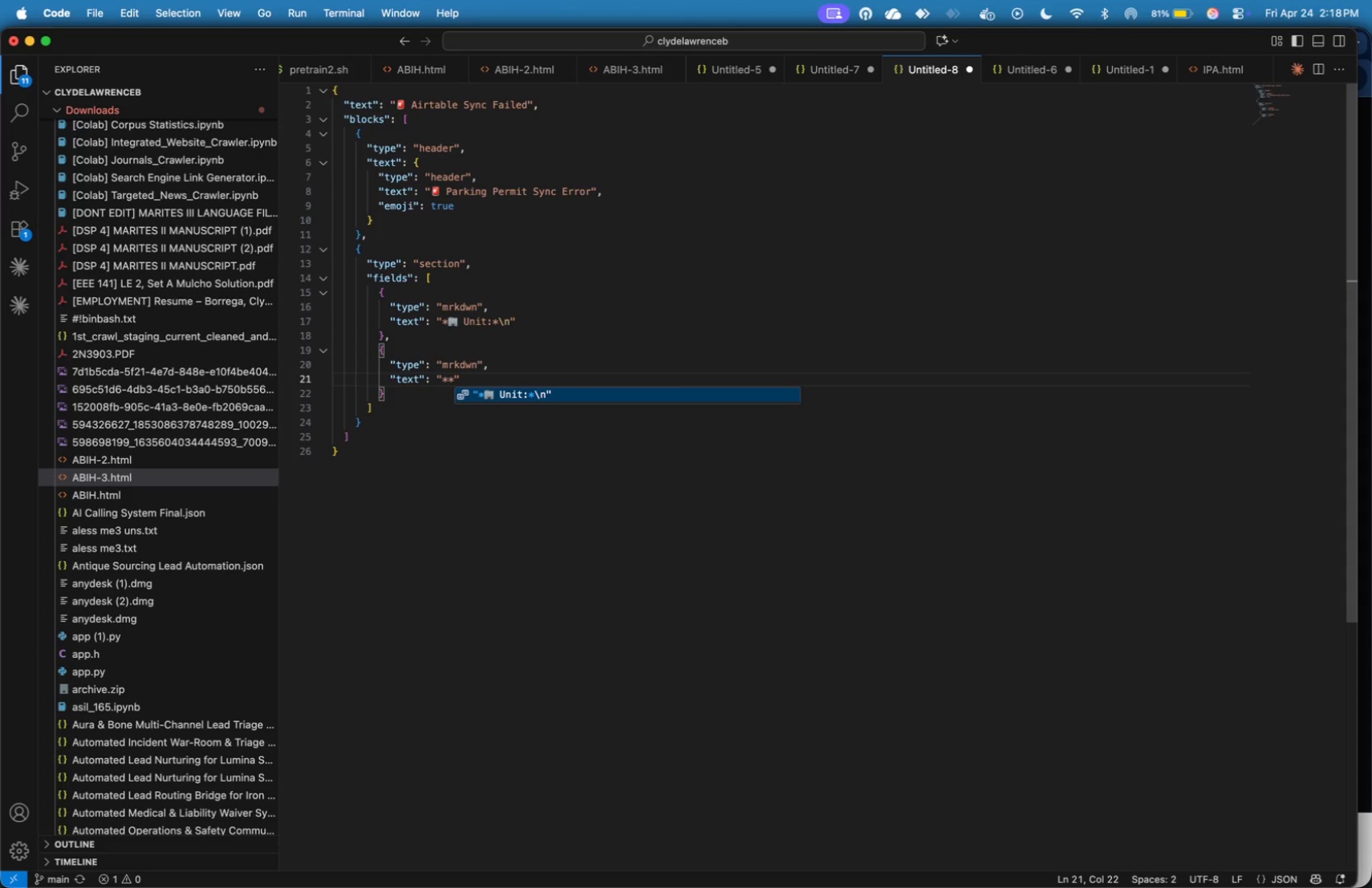 
key(ArrowLeft)
 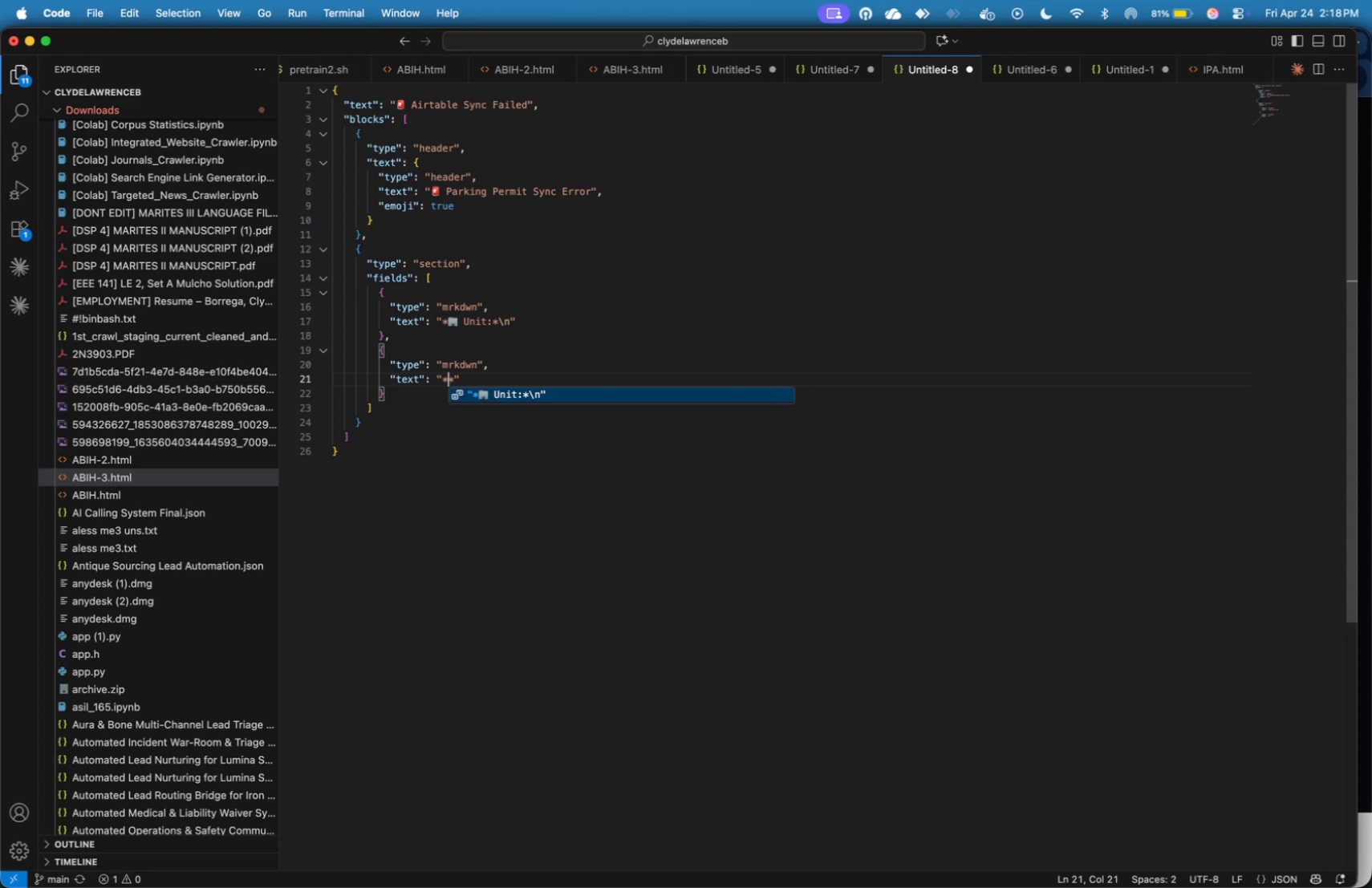 
type( Plate:)
 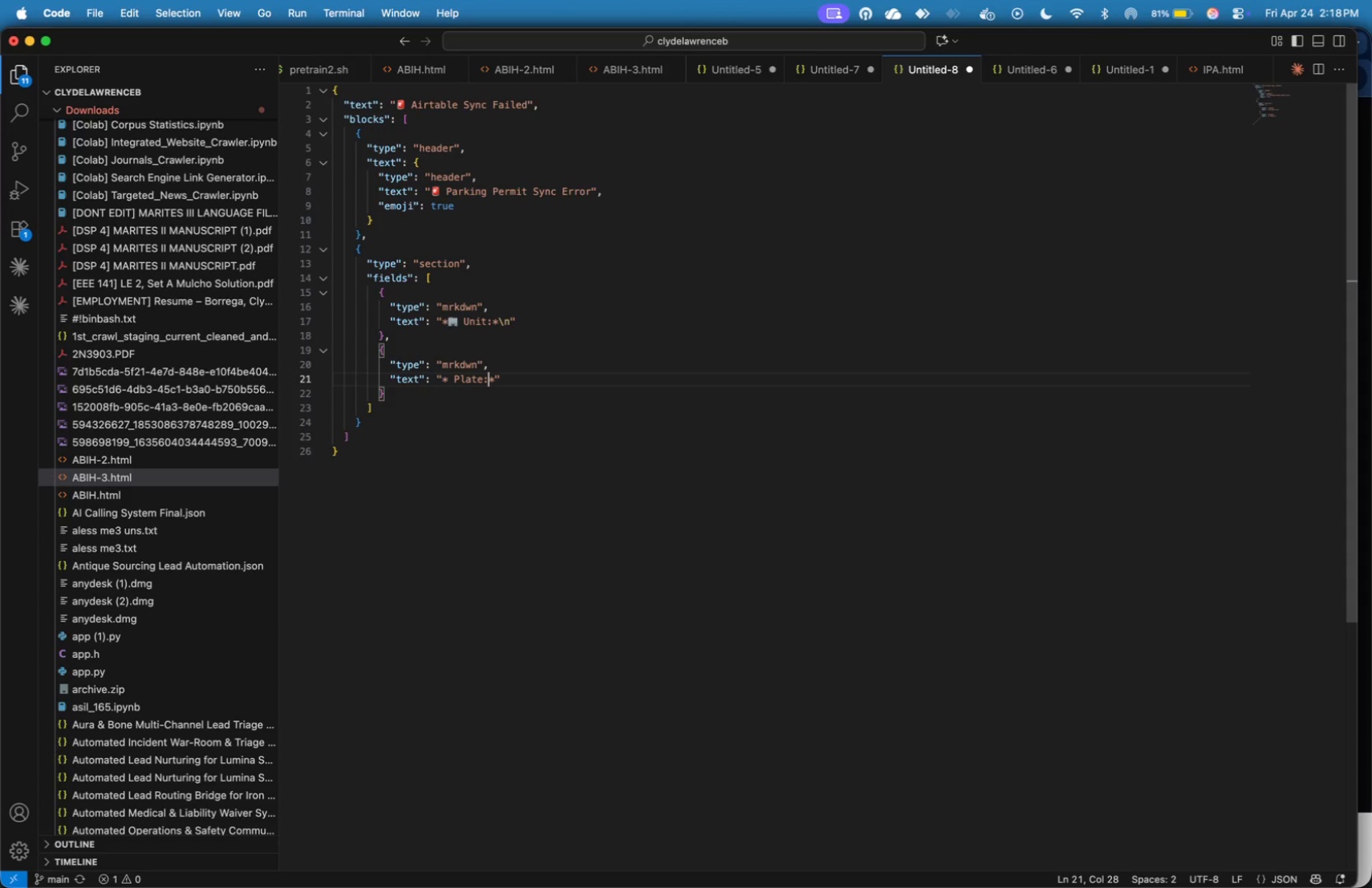 
key(ArrowRight)
 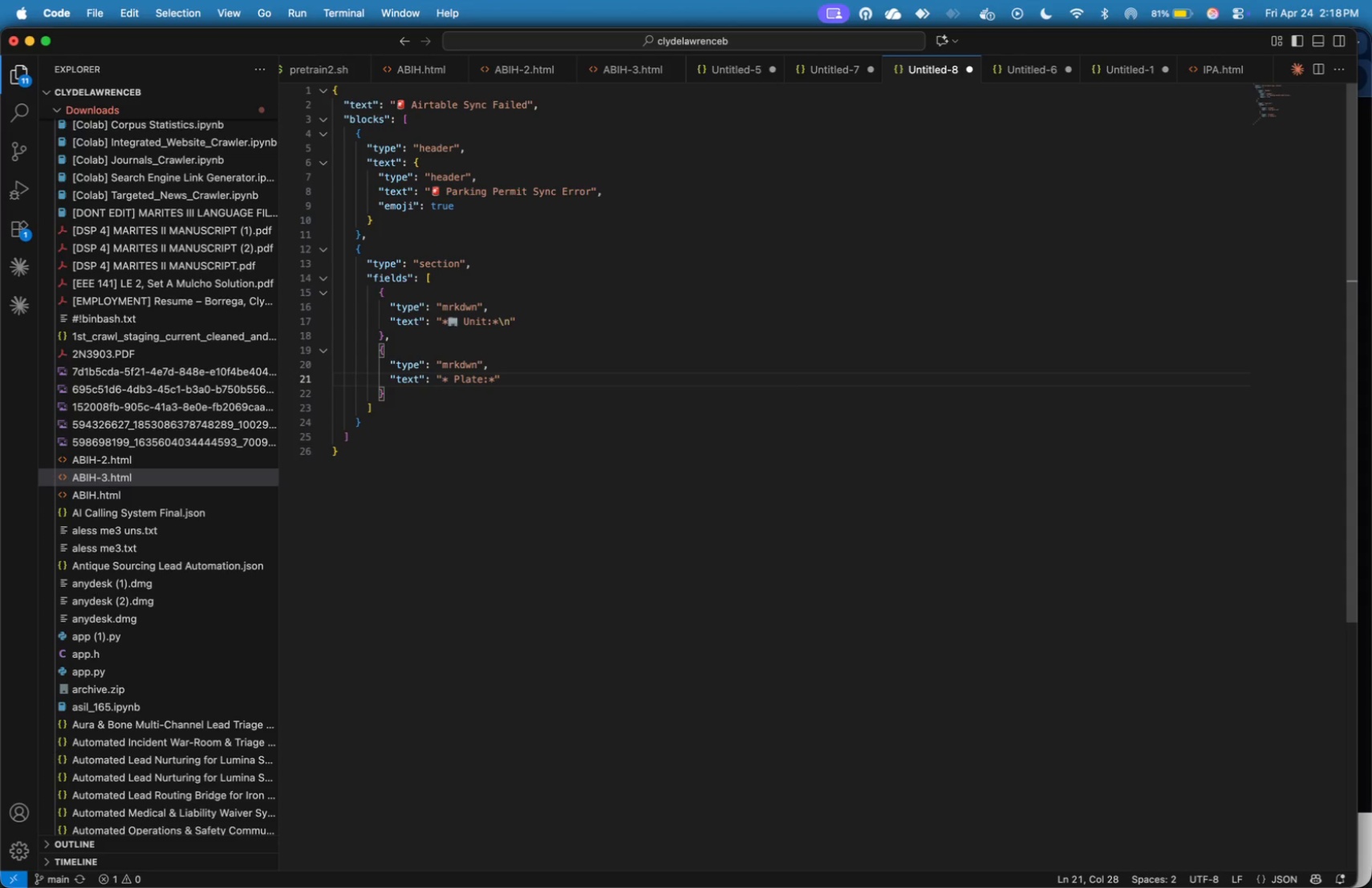 
key(Backslash)
 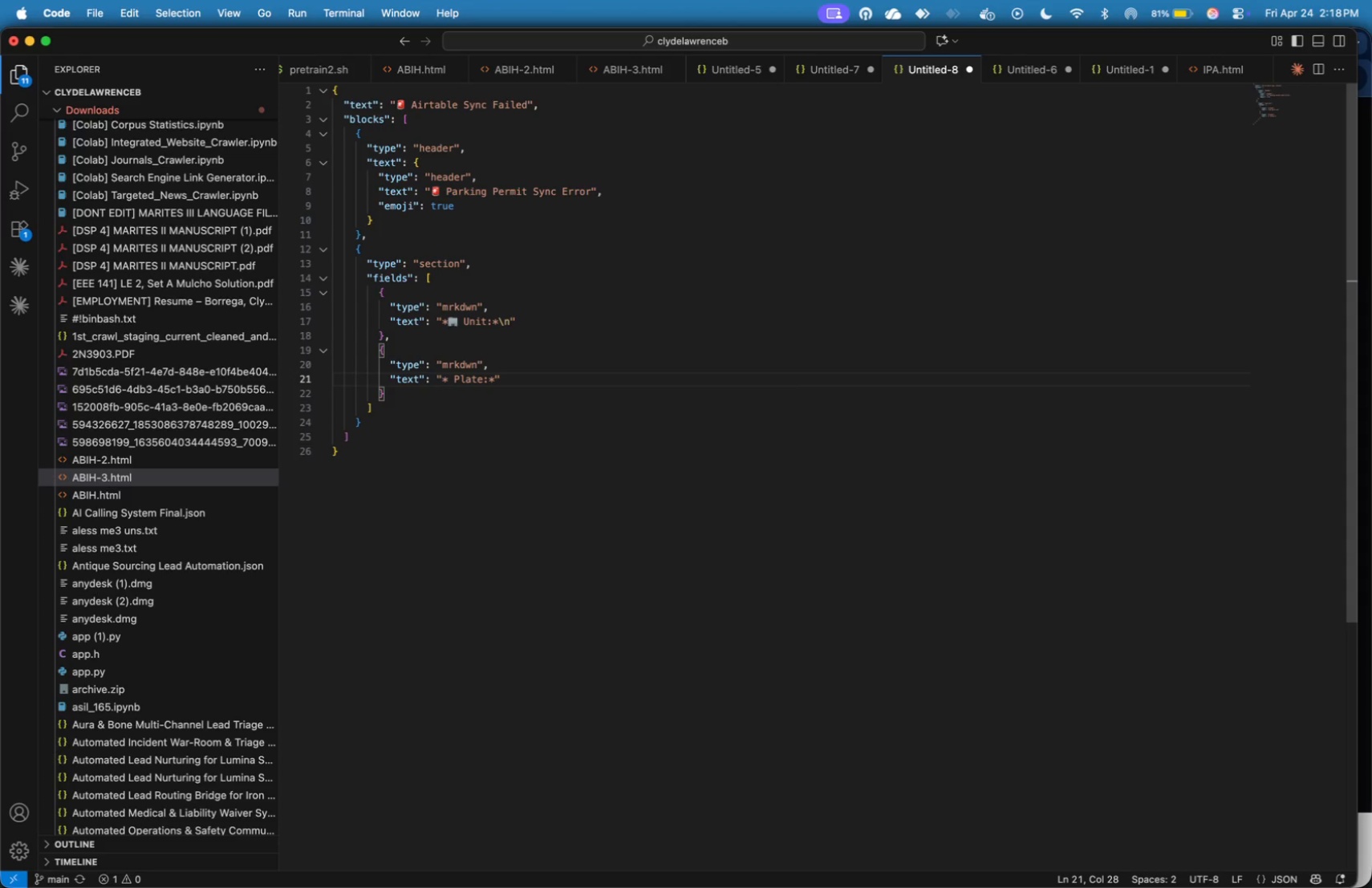 
key(Meta+Tab)
 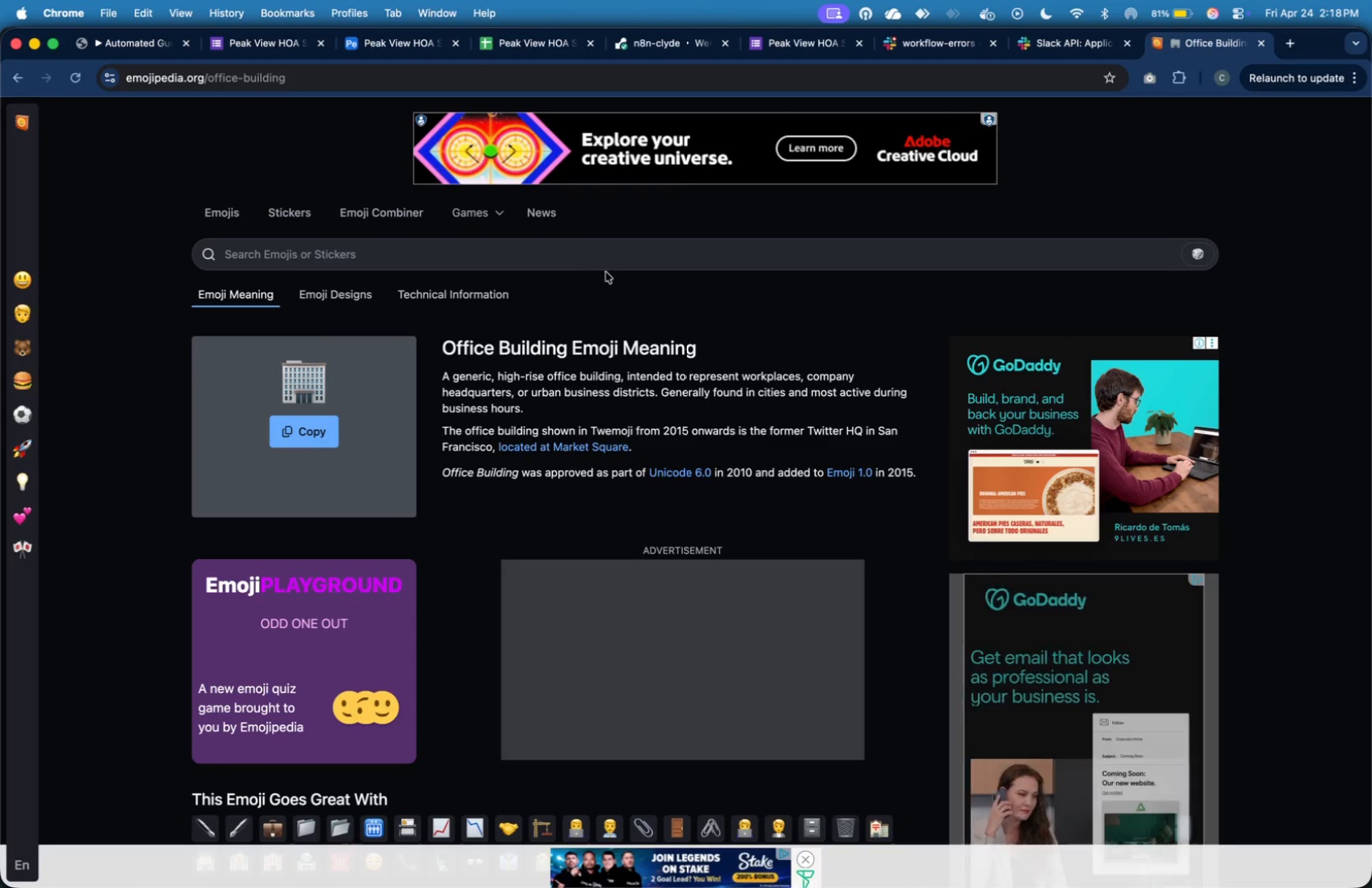 
double_click([614, 248])
 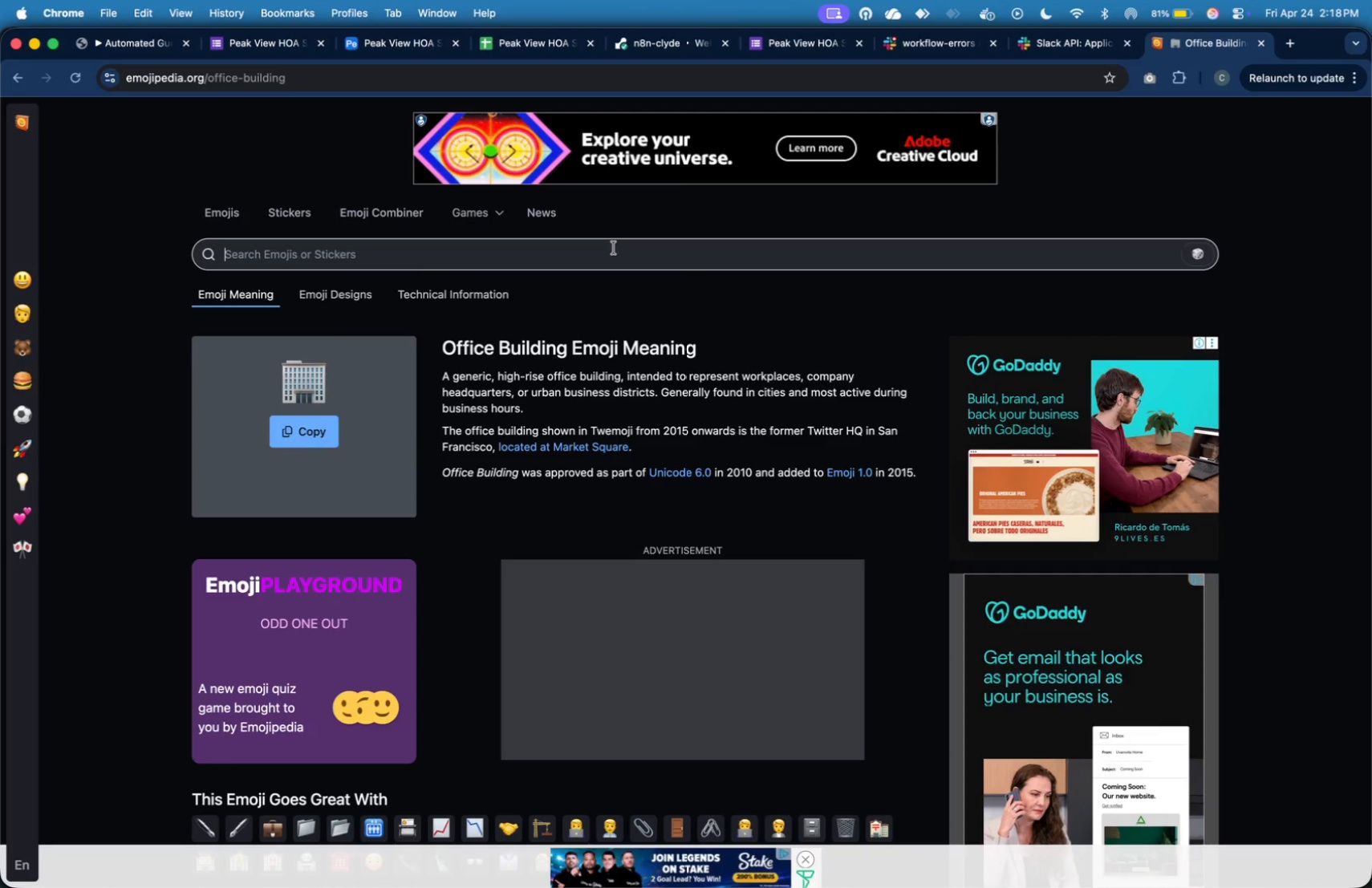 
type(car)
 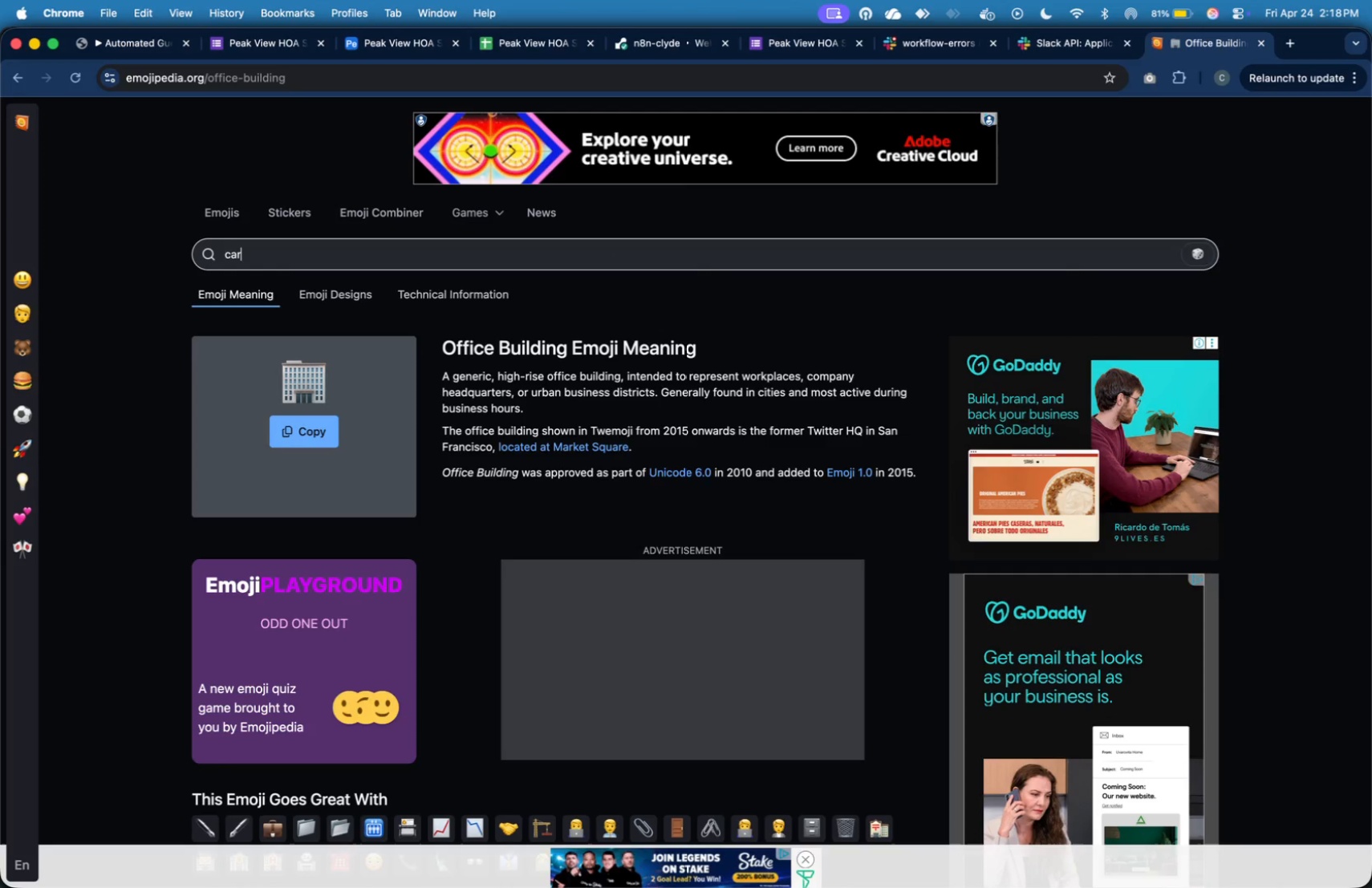 
key(Enter)
 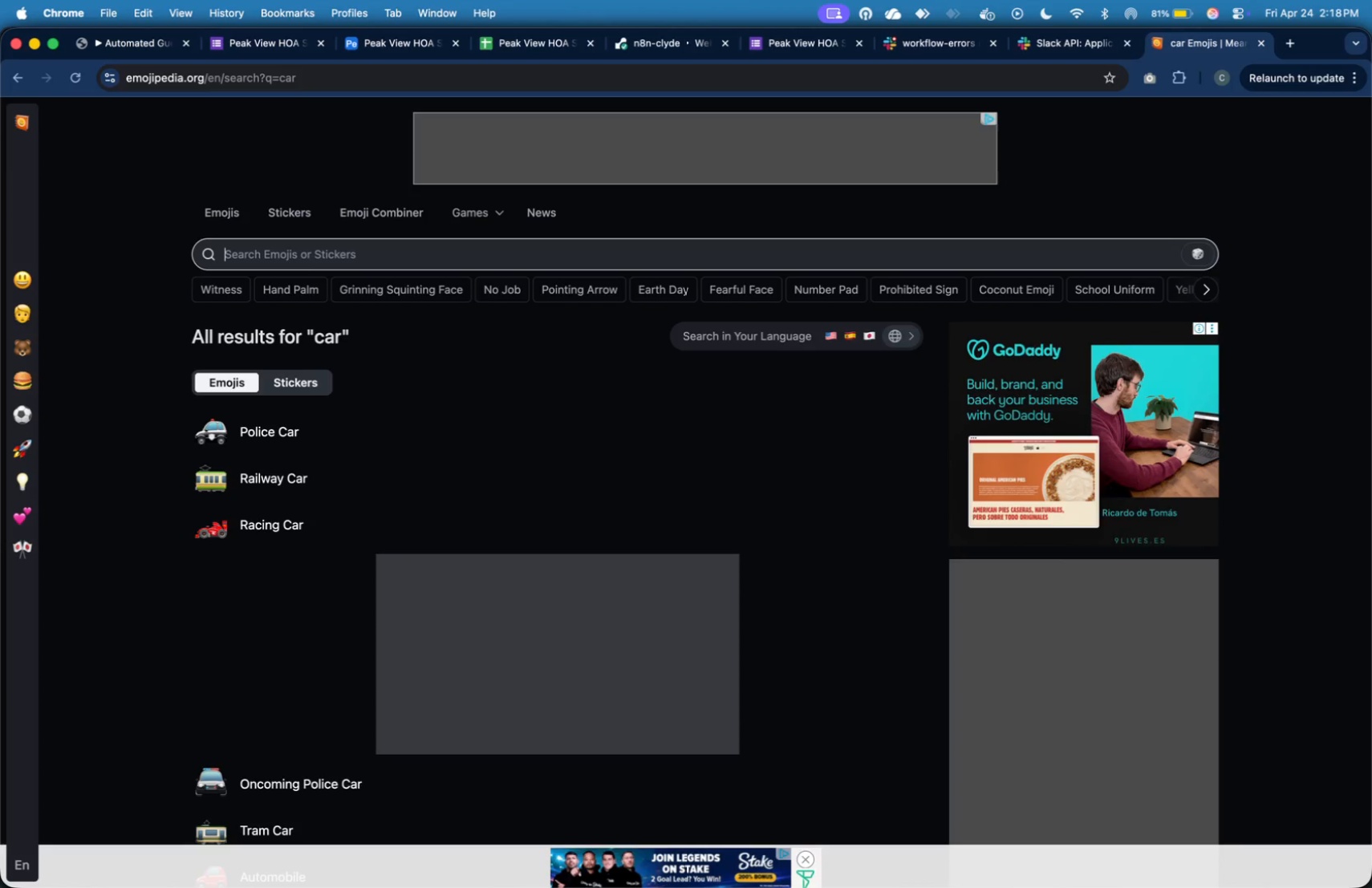 
wait(6.01)
 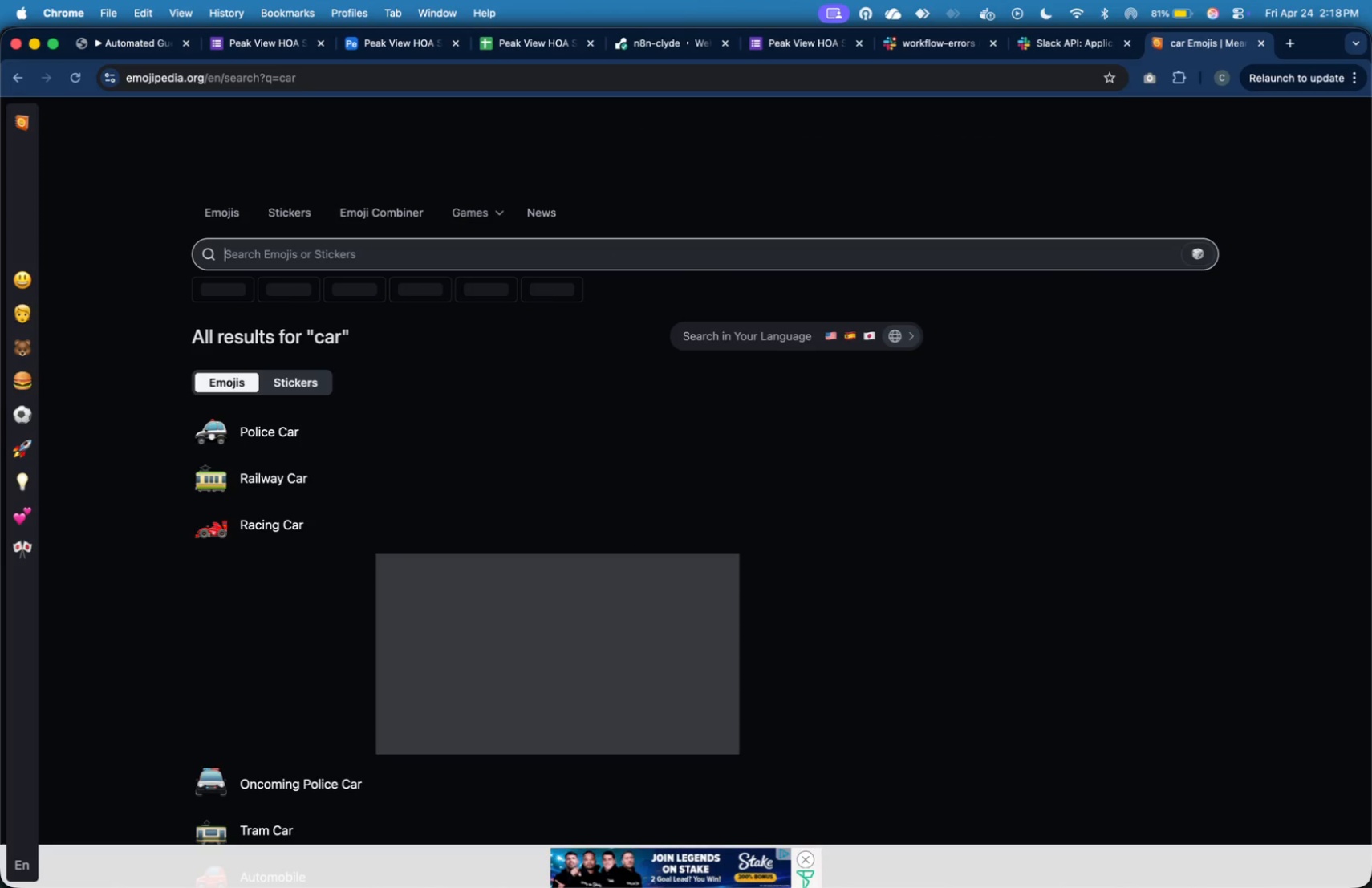 
scroll: coordinate [463, 397], scroll_direction: down, amount: 8.0
 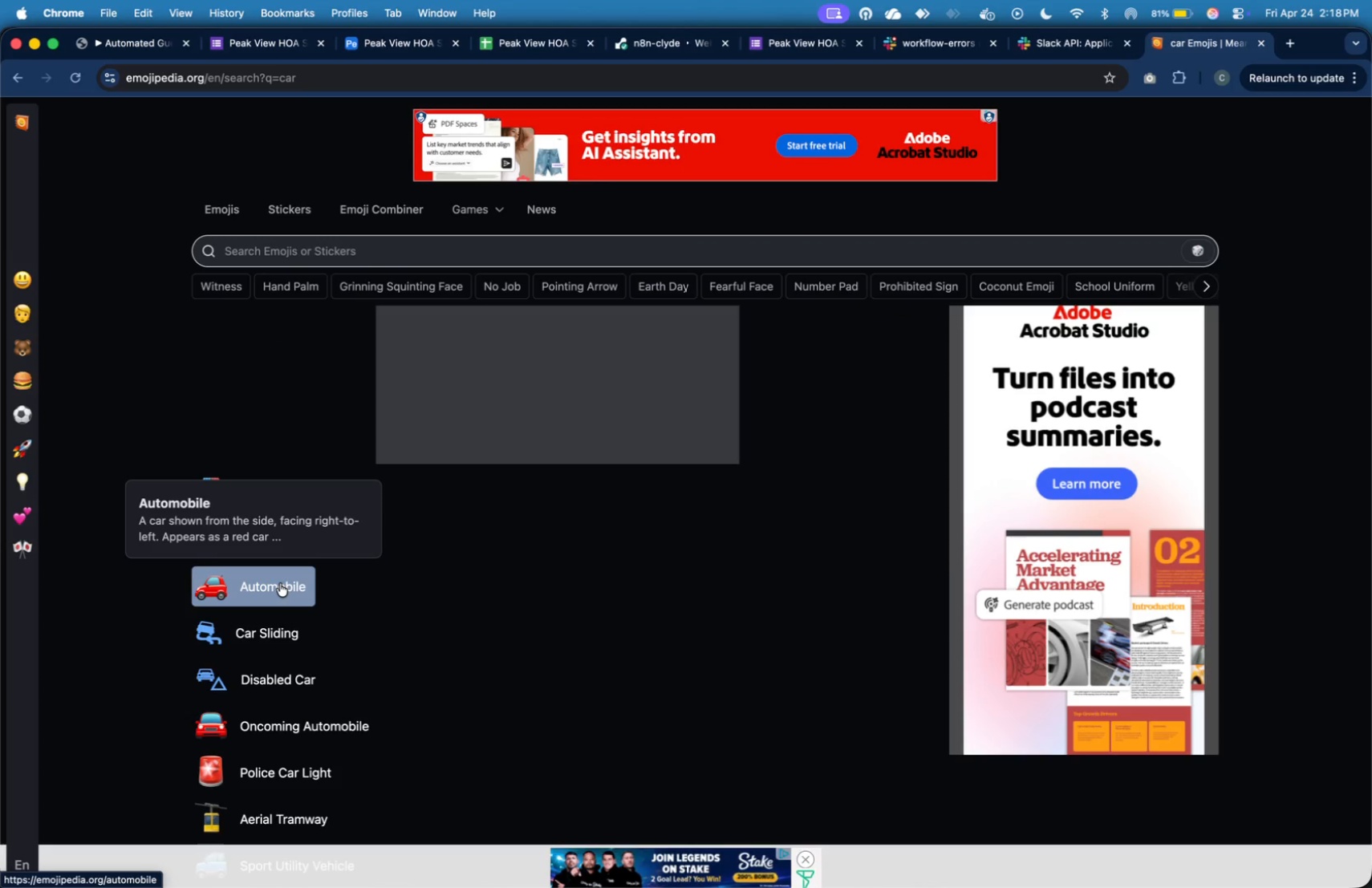 
left_click([290, 739])
 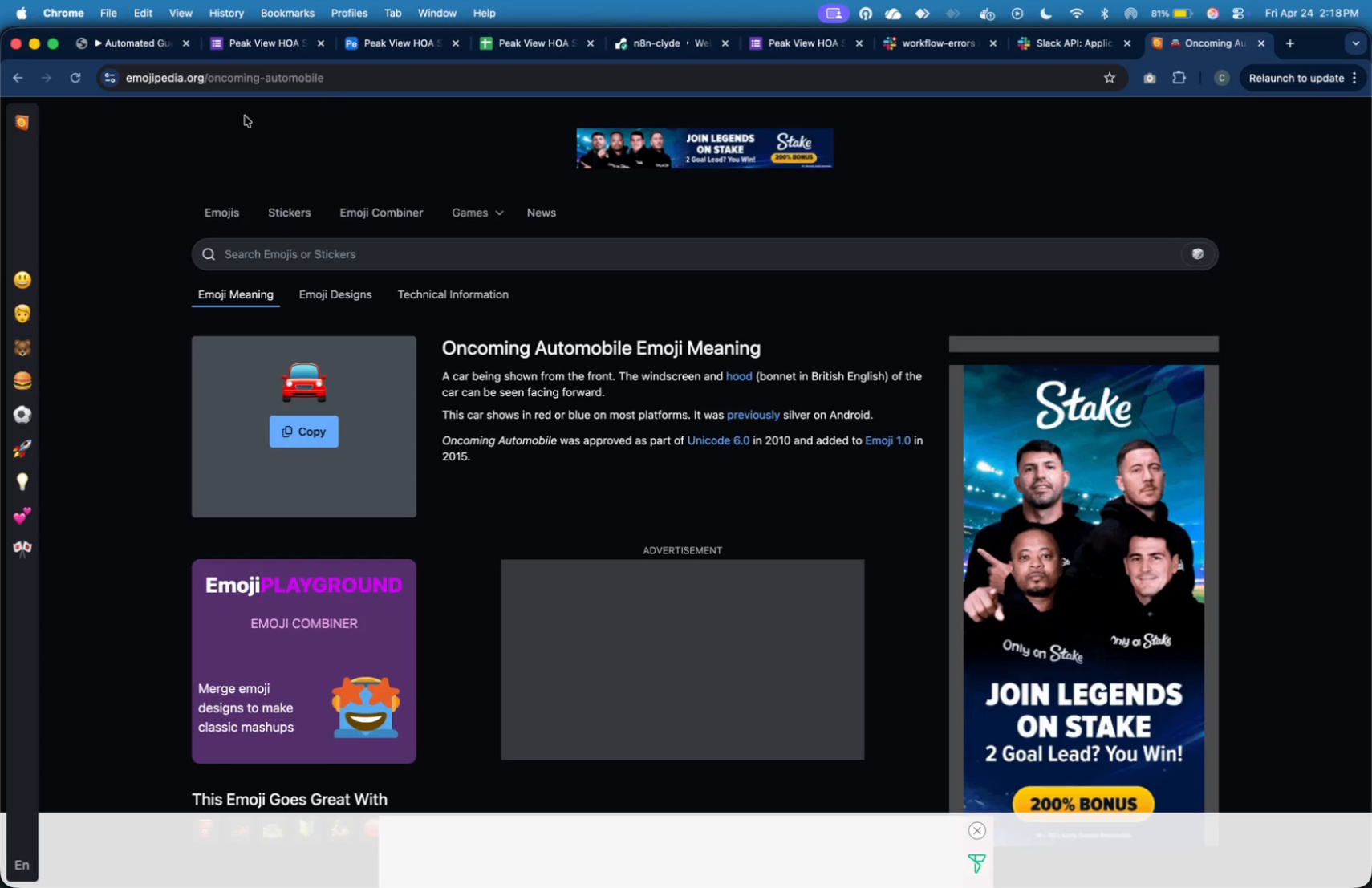 
wait(16.52)
 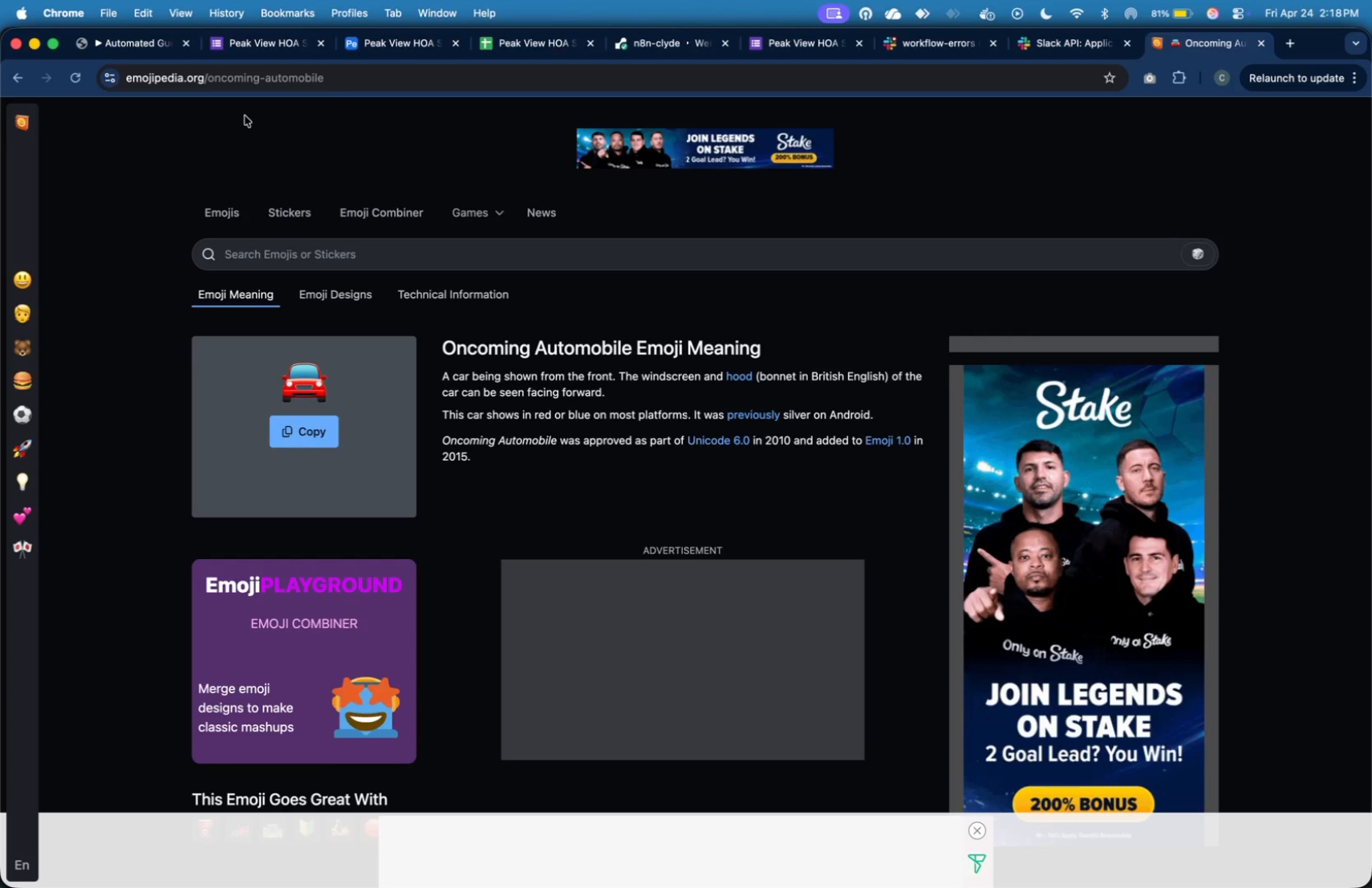 
key(Meta+Tab)
 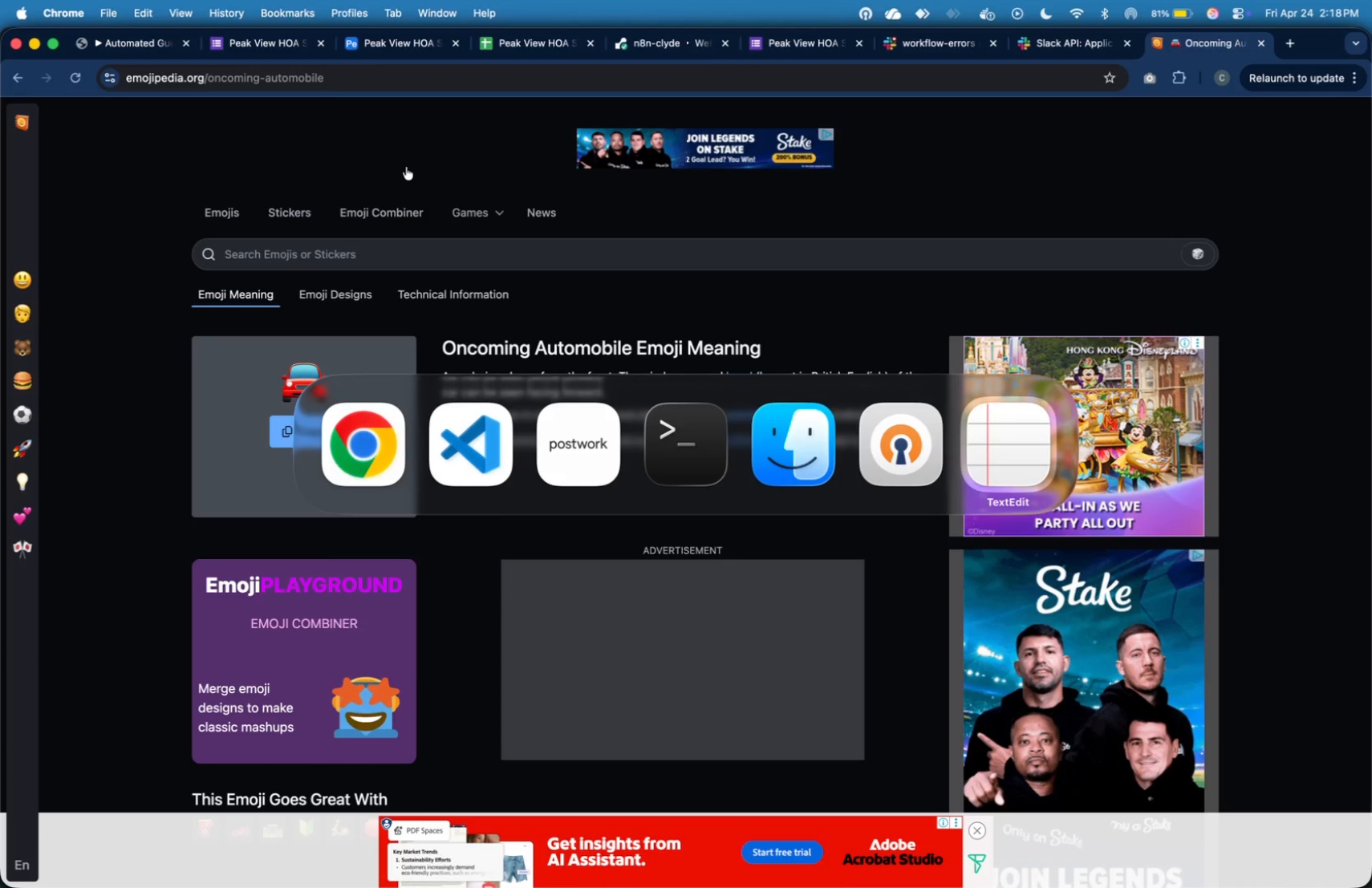 
key(Meta+Tab)
 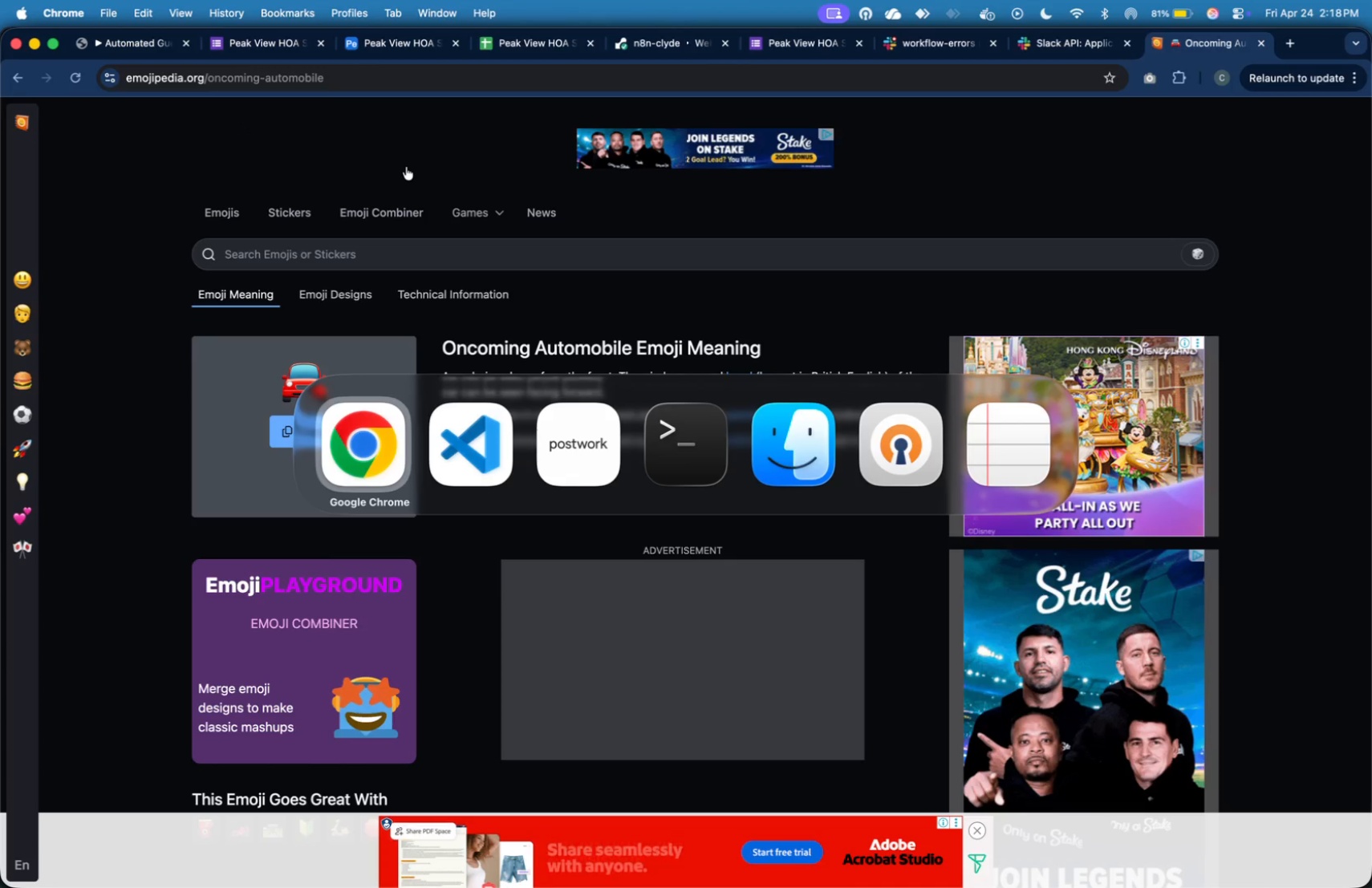 
key(Meta+Tab)
 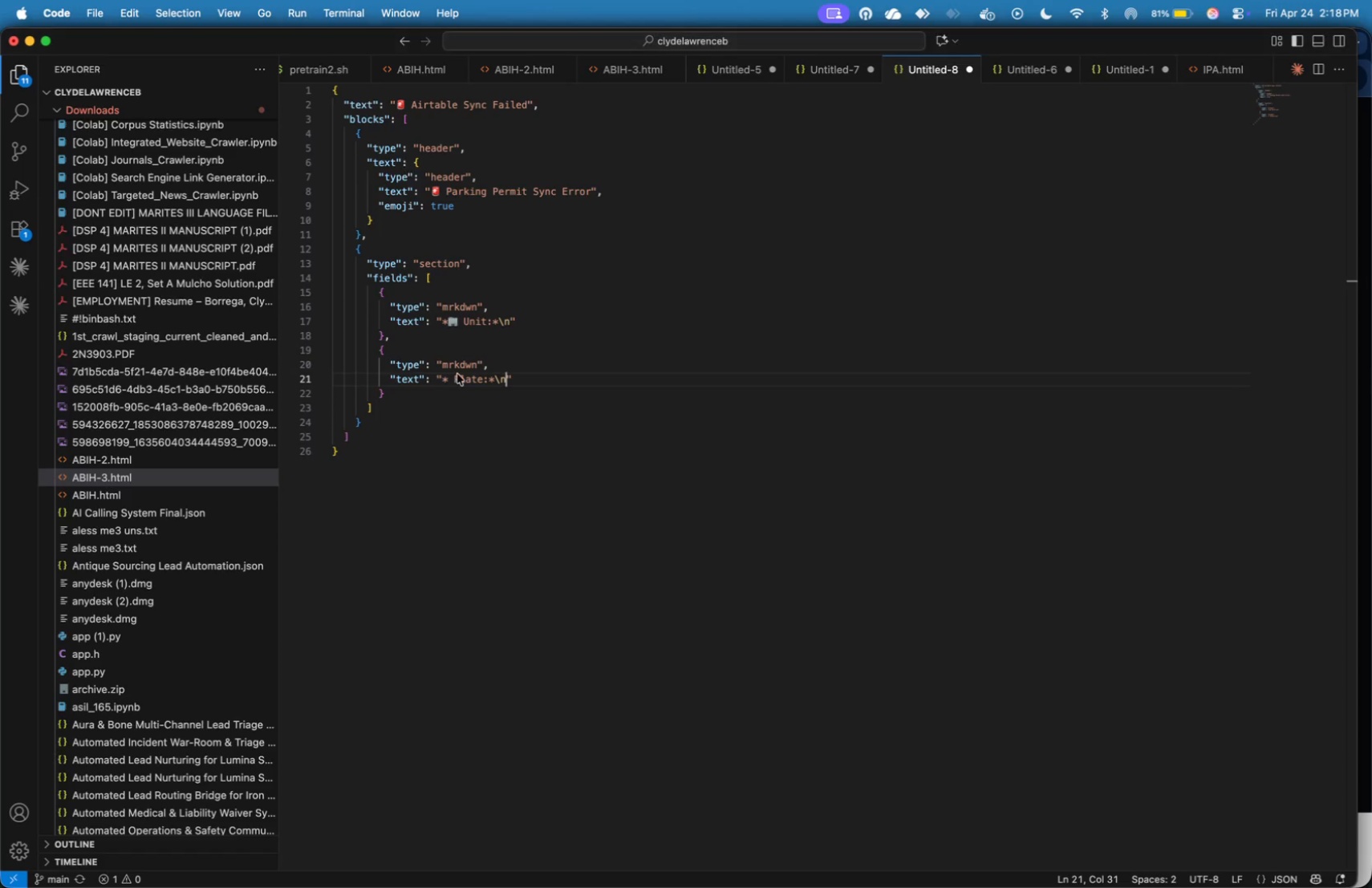 
left_click([455, 380])
 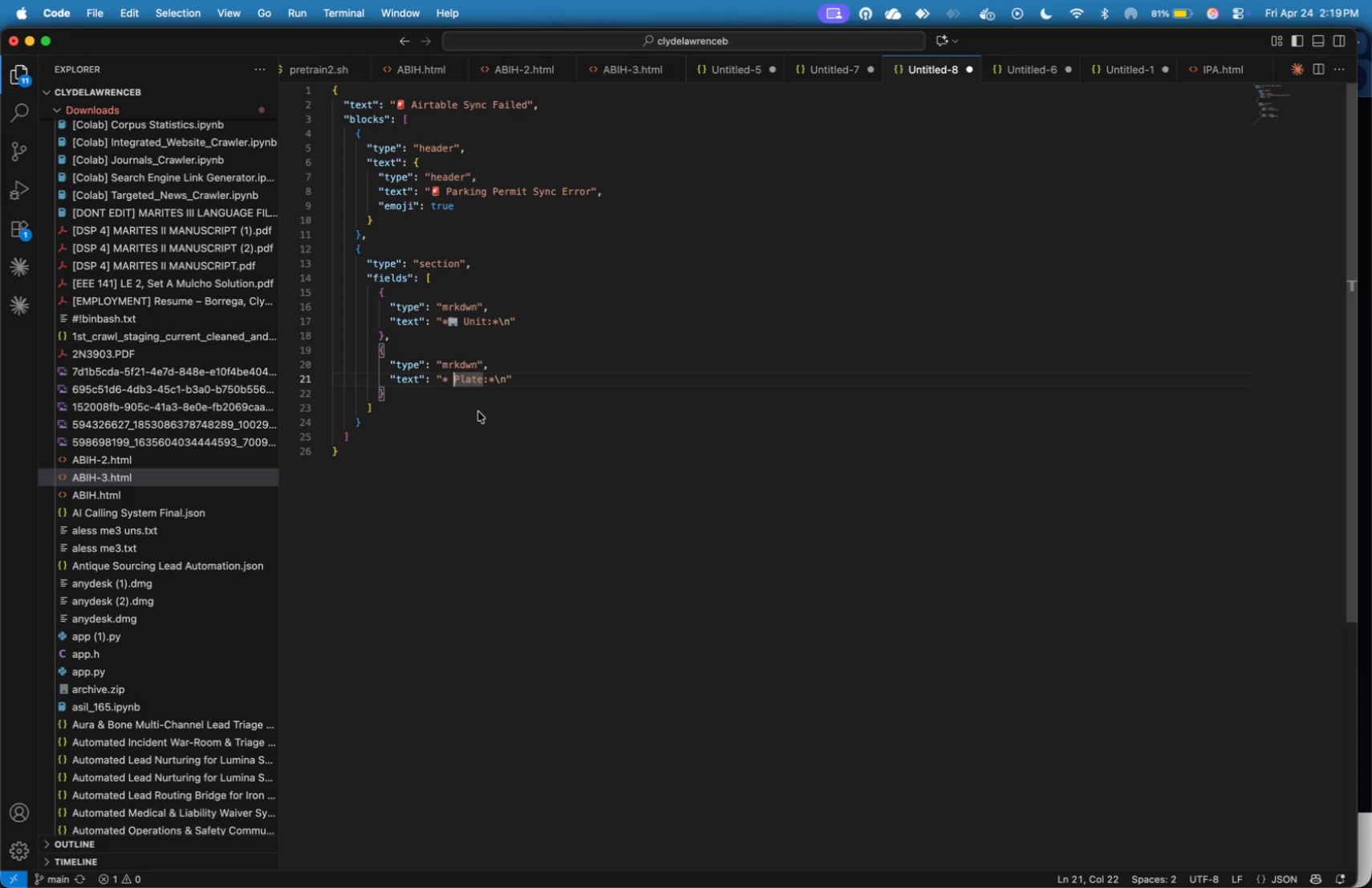 
key(ArrowLeft)
 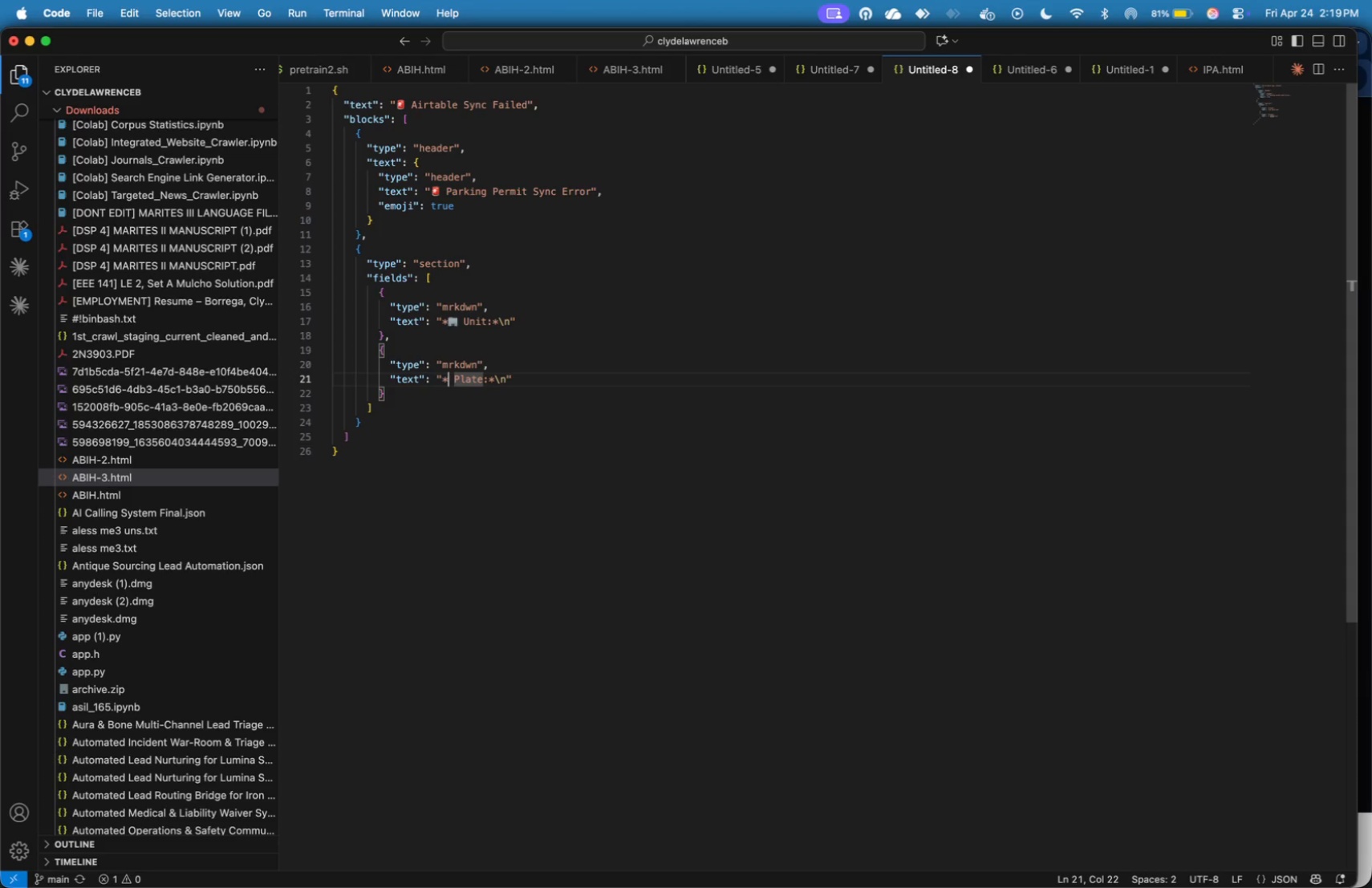 
key(Meta+V)
 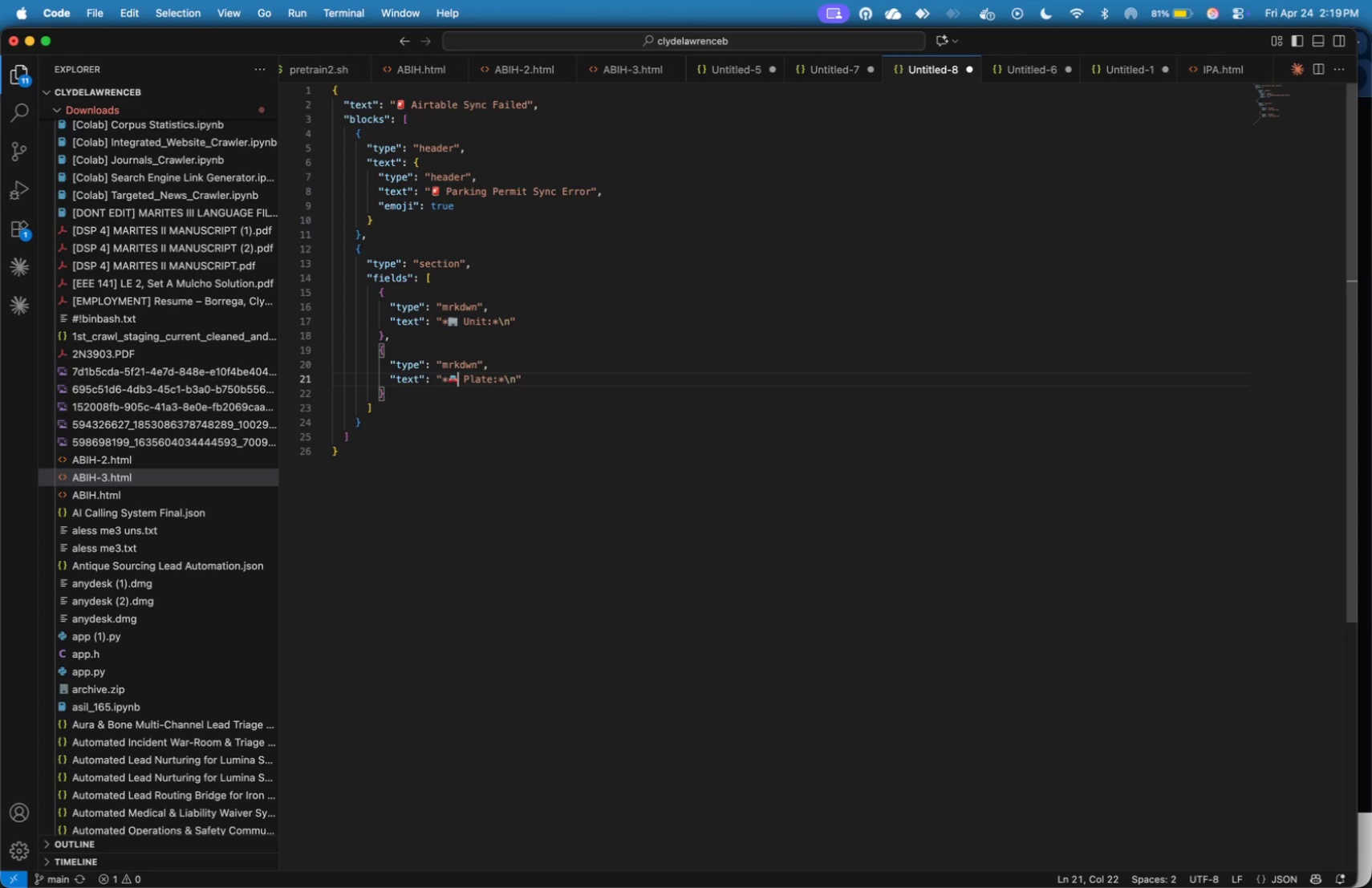 
key(ArrowRight)
 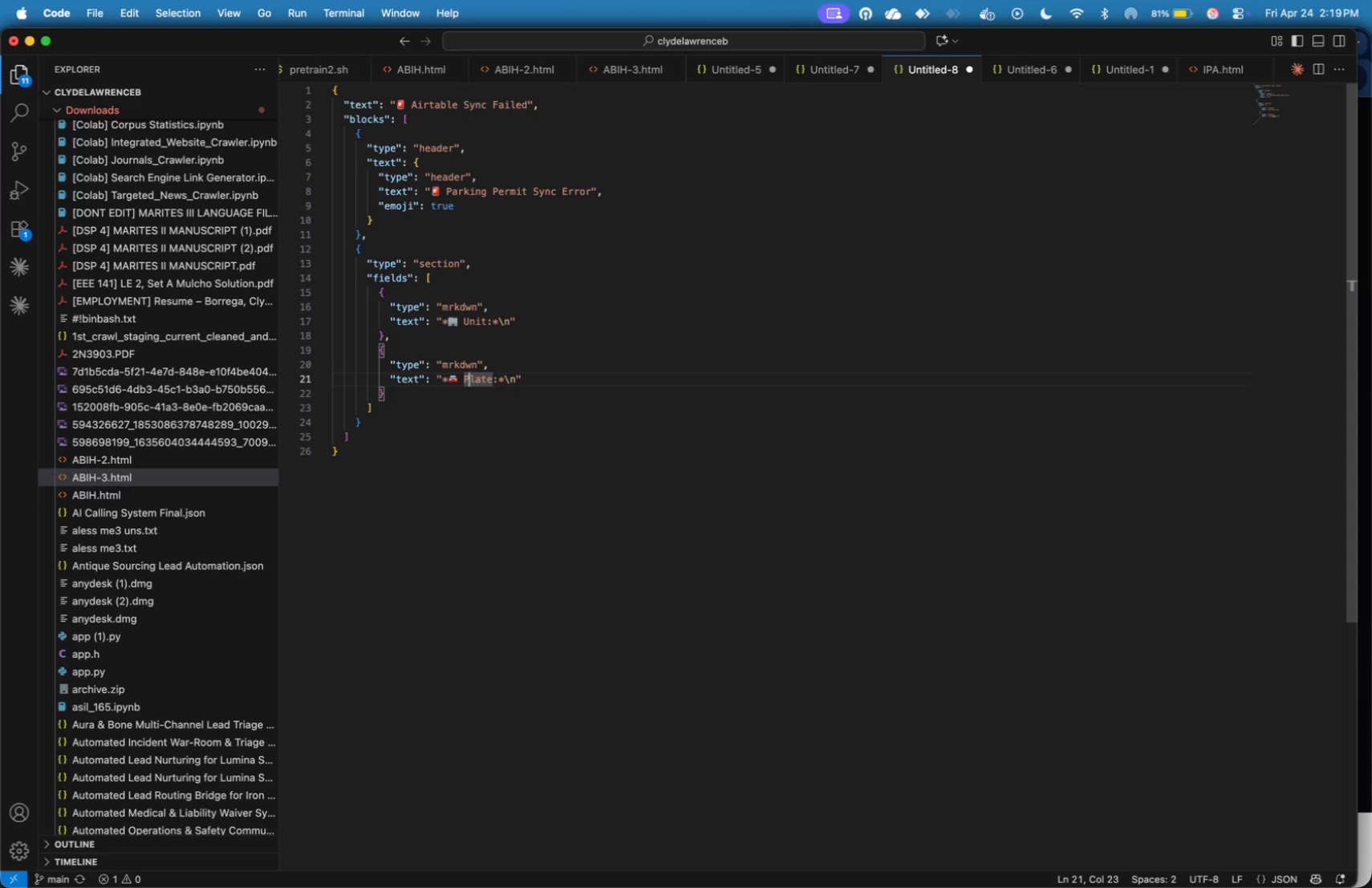 
key(ArrowRight)
 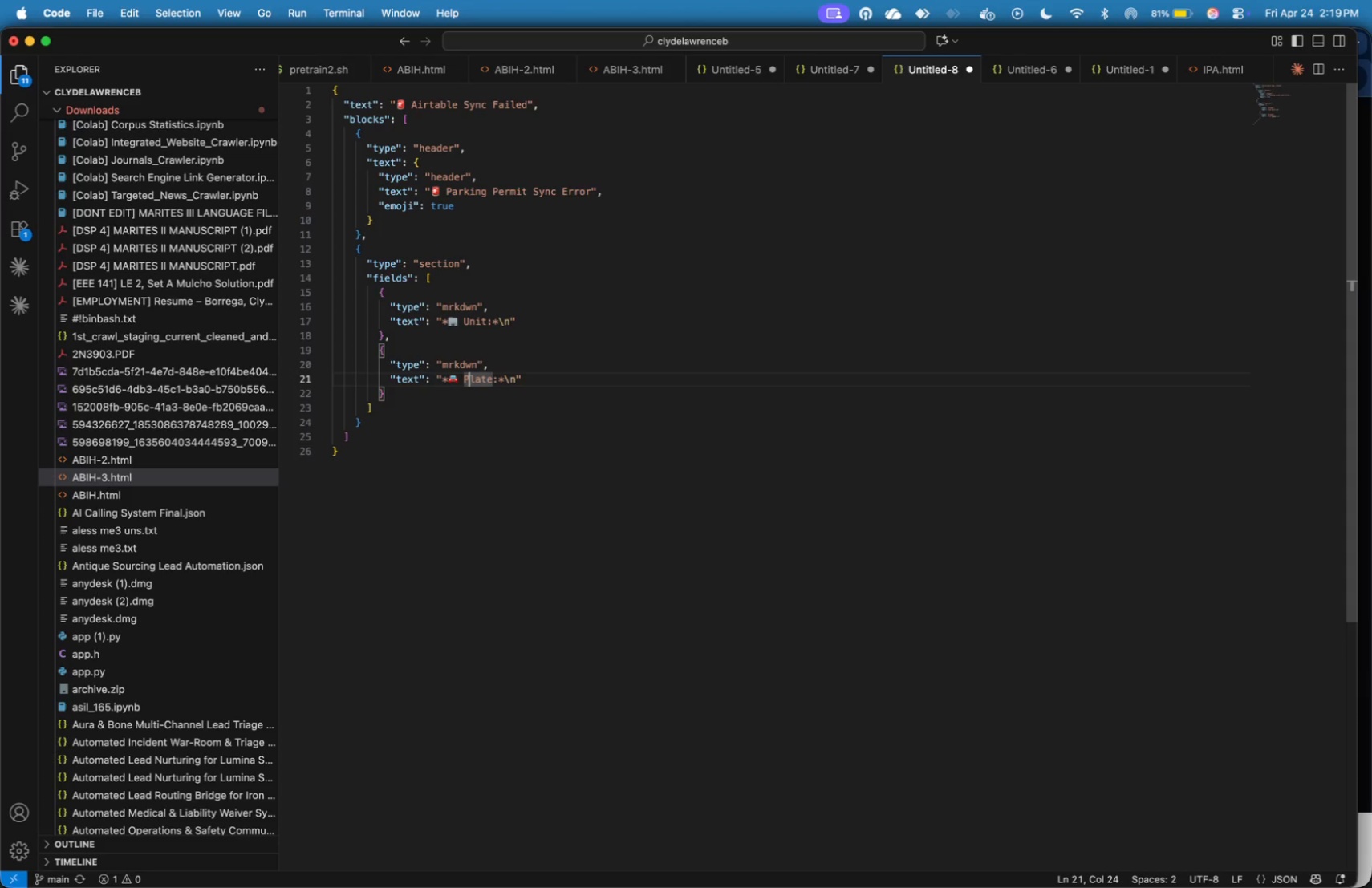 
key(ArrowRight)
 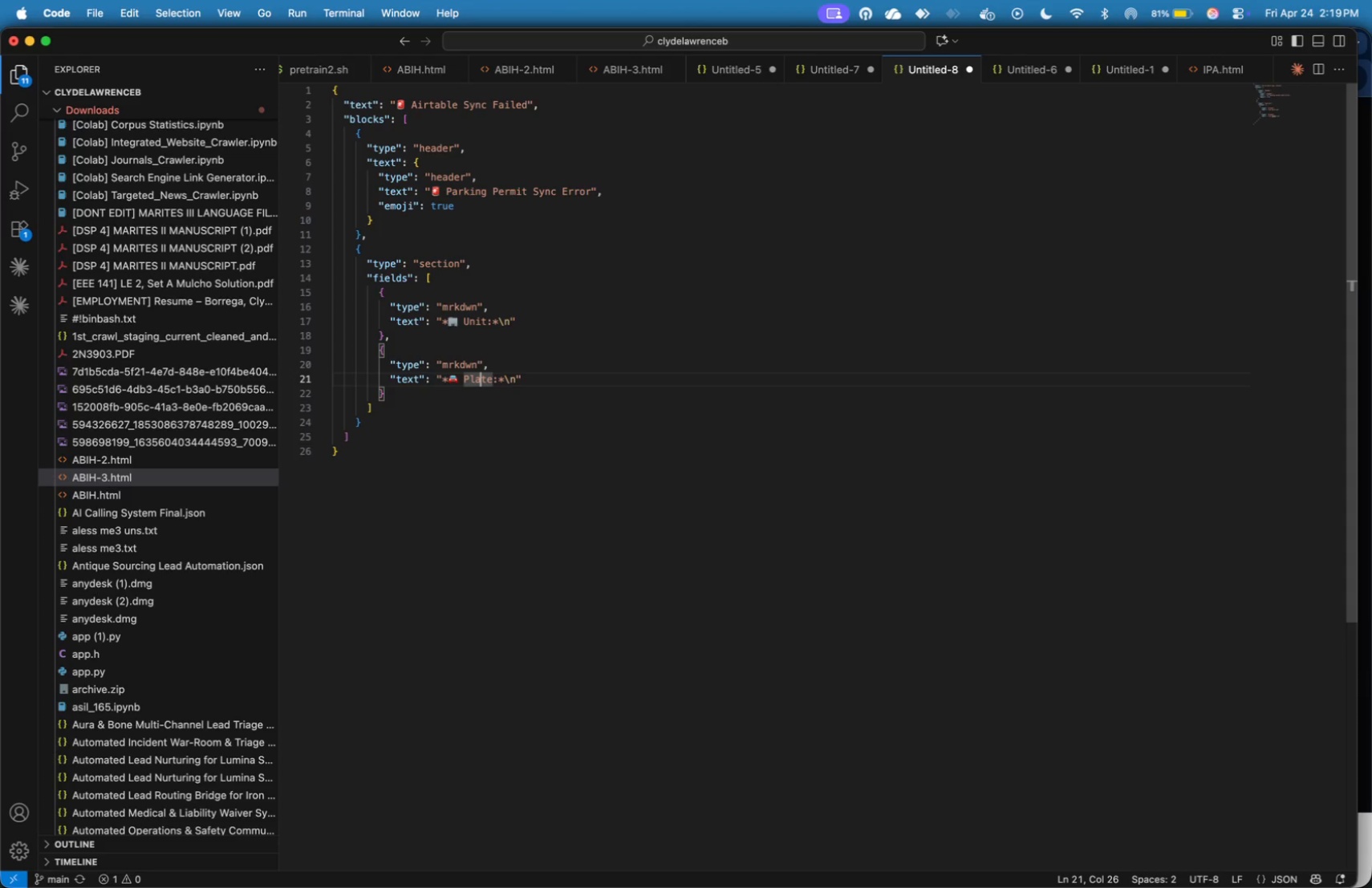 
key(ArrowRight)
 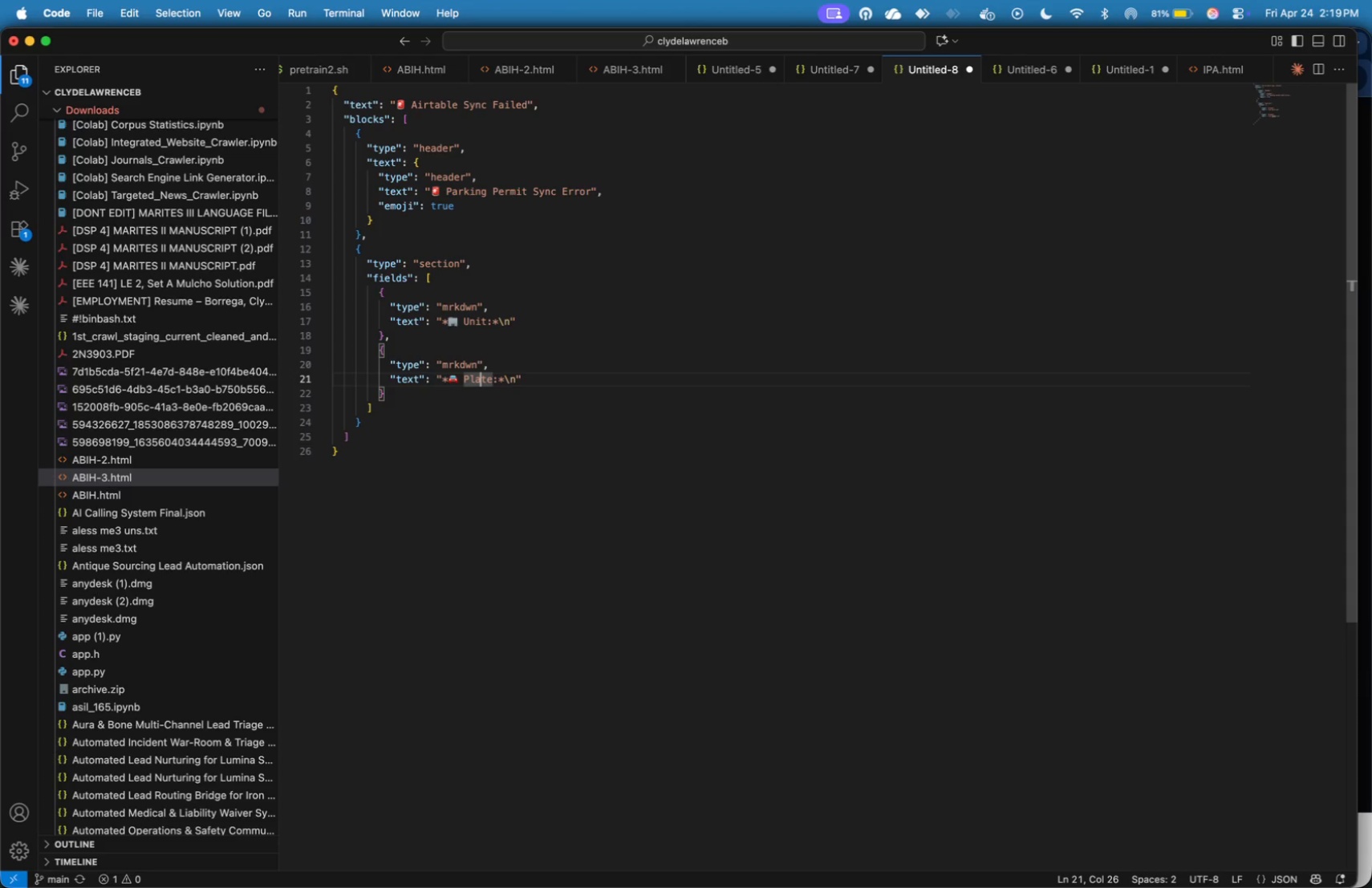 
key(ArrowRight)
 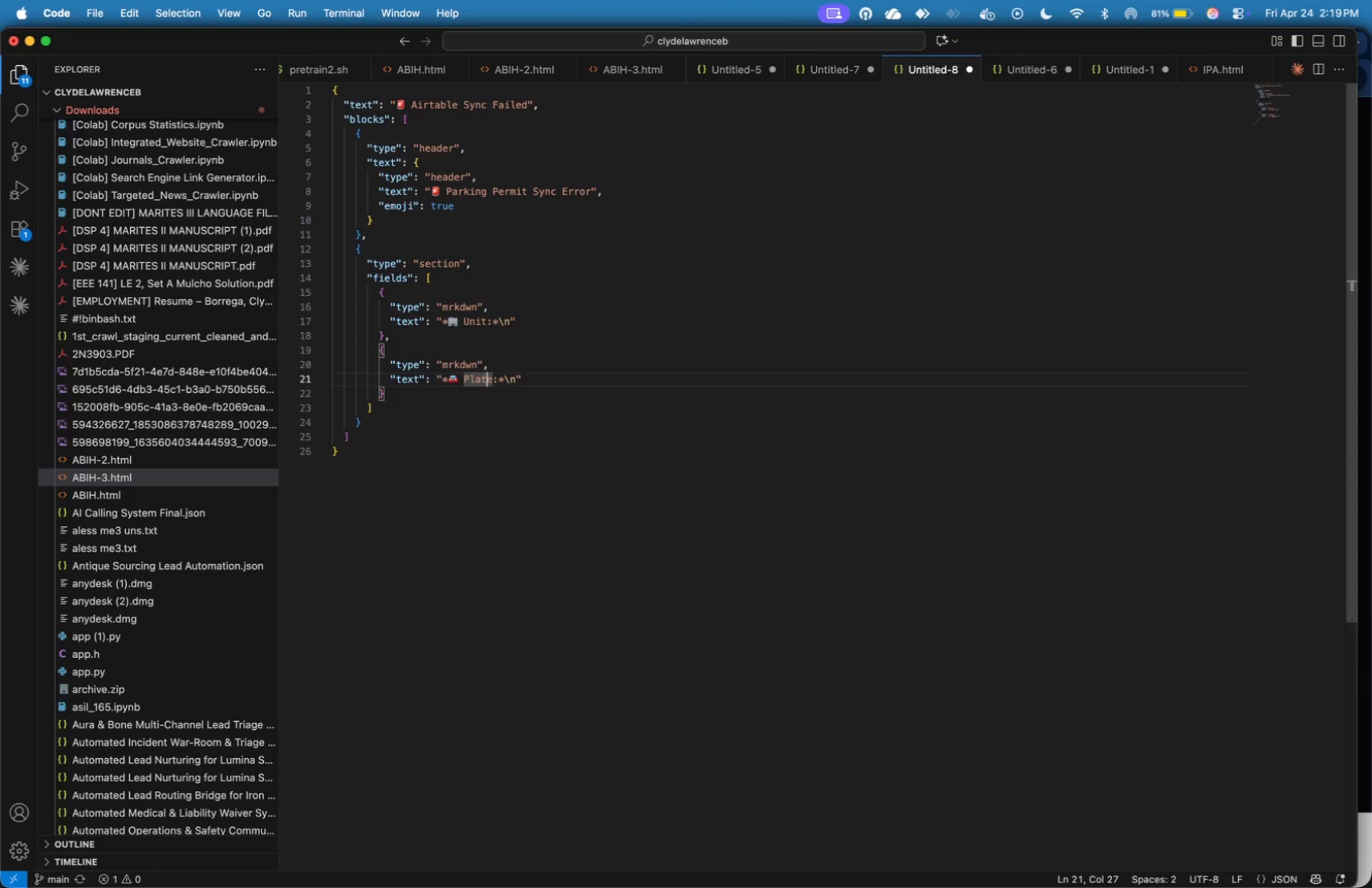 
key(ArrowDown)
 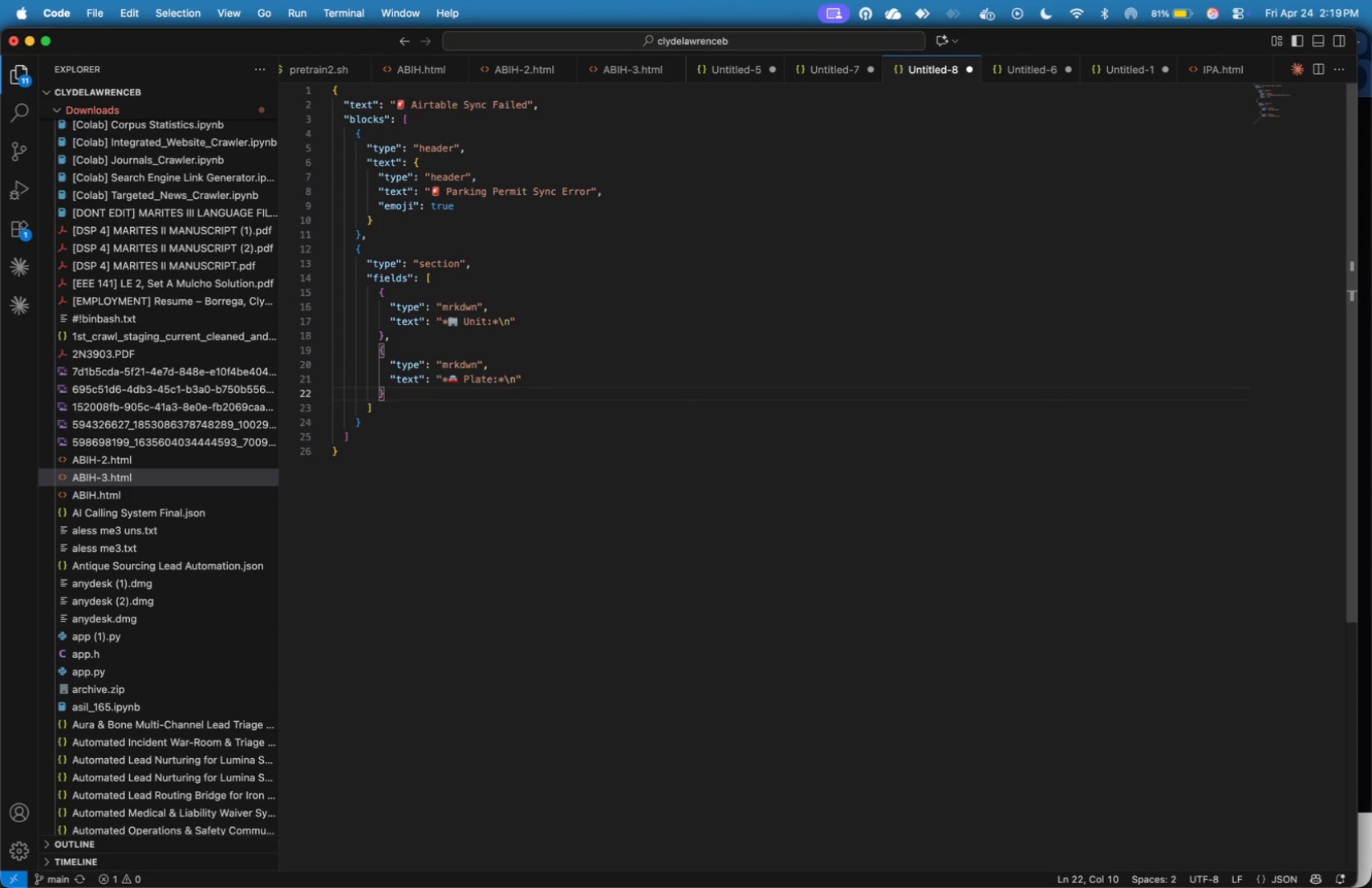 
key(Comma)
 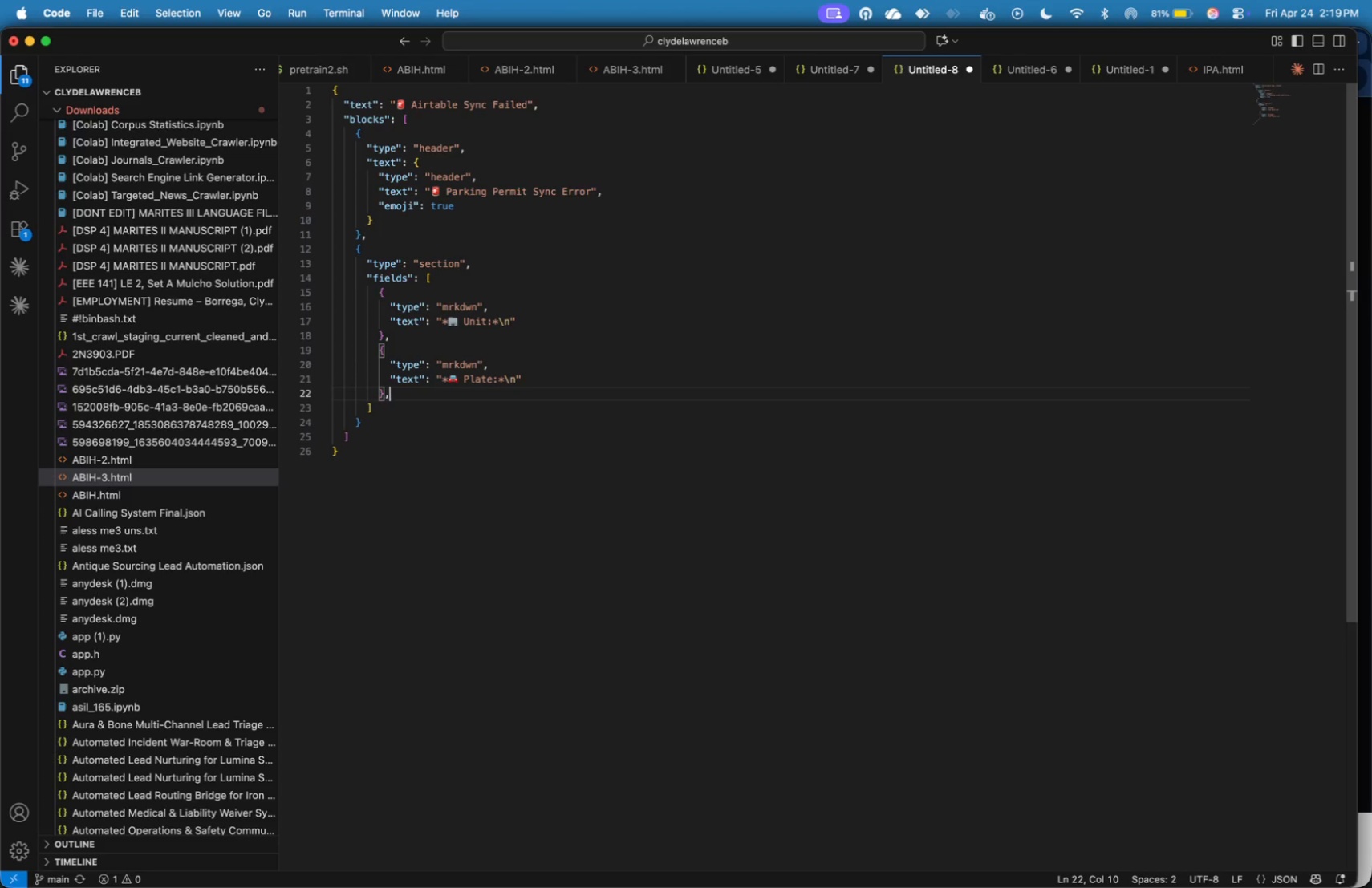 
key(Enter)
 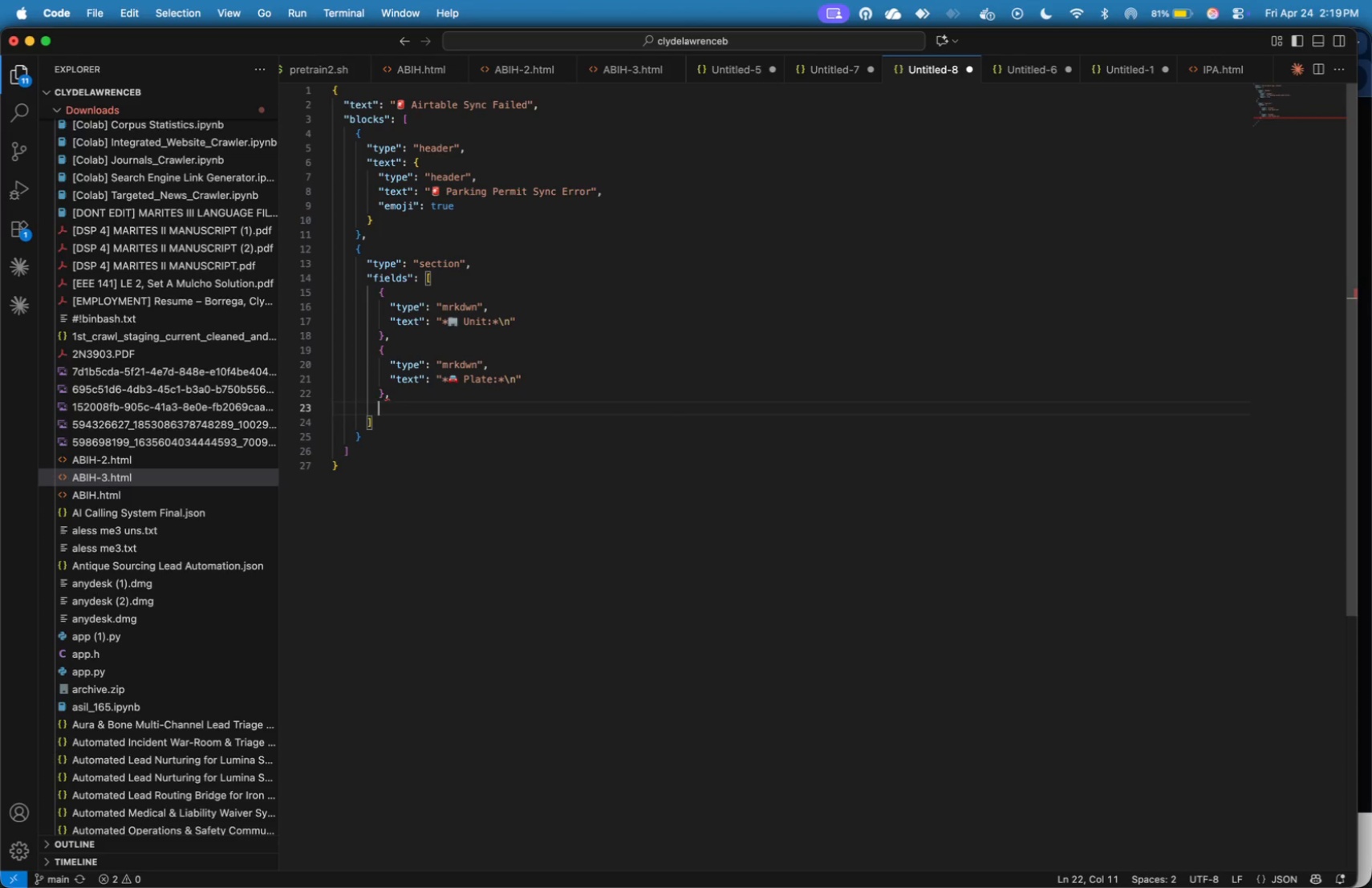 
key(Shift+BracketLeft)
 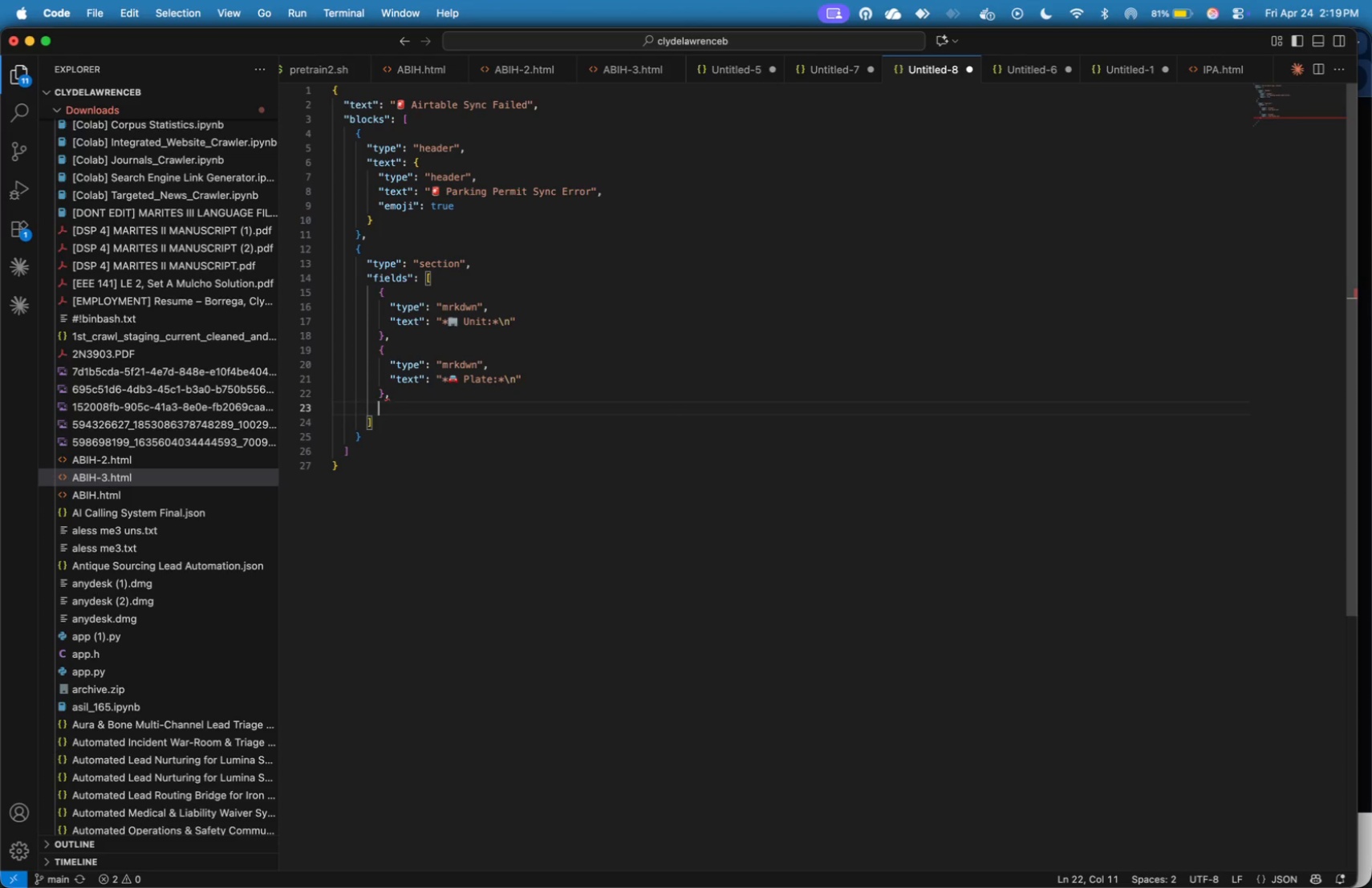 
key(Enter)
 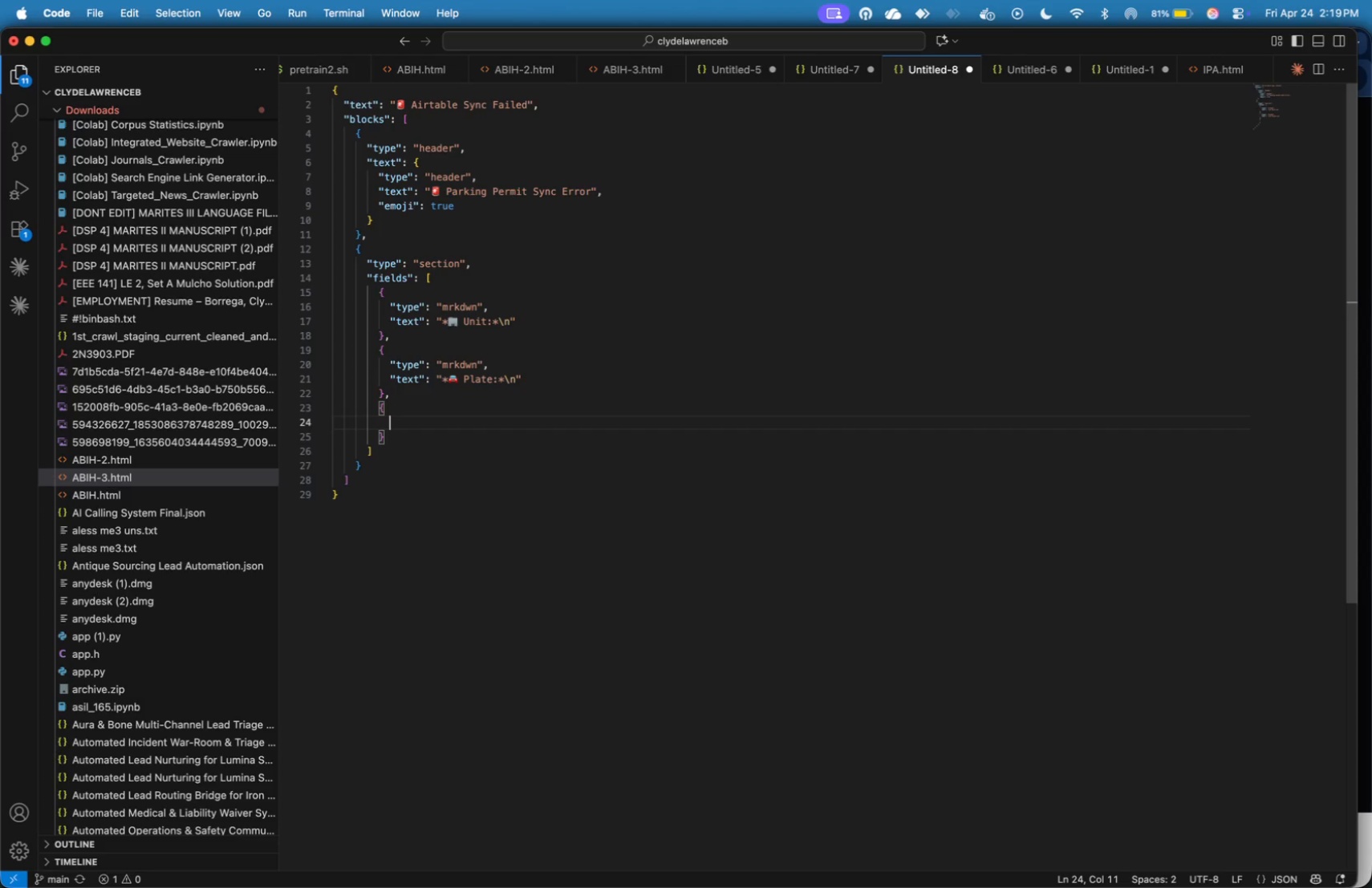 
type("type)
 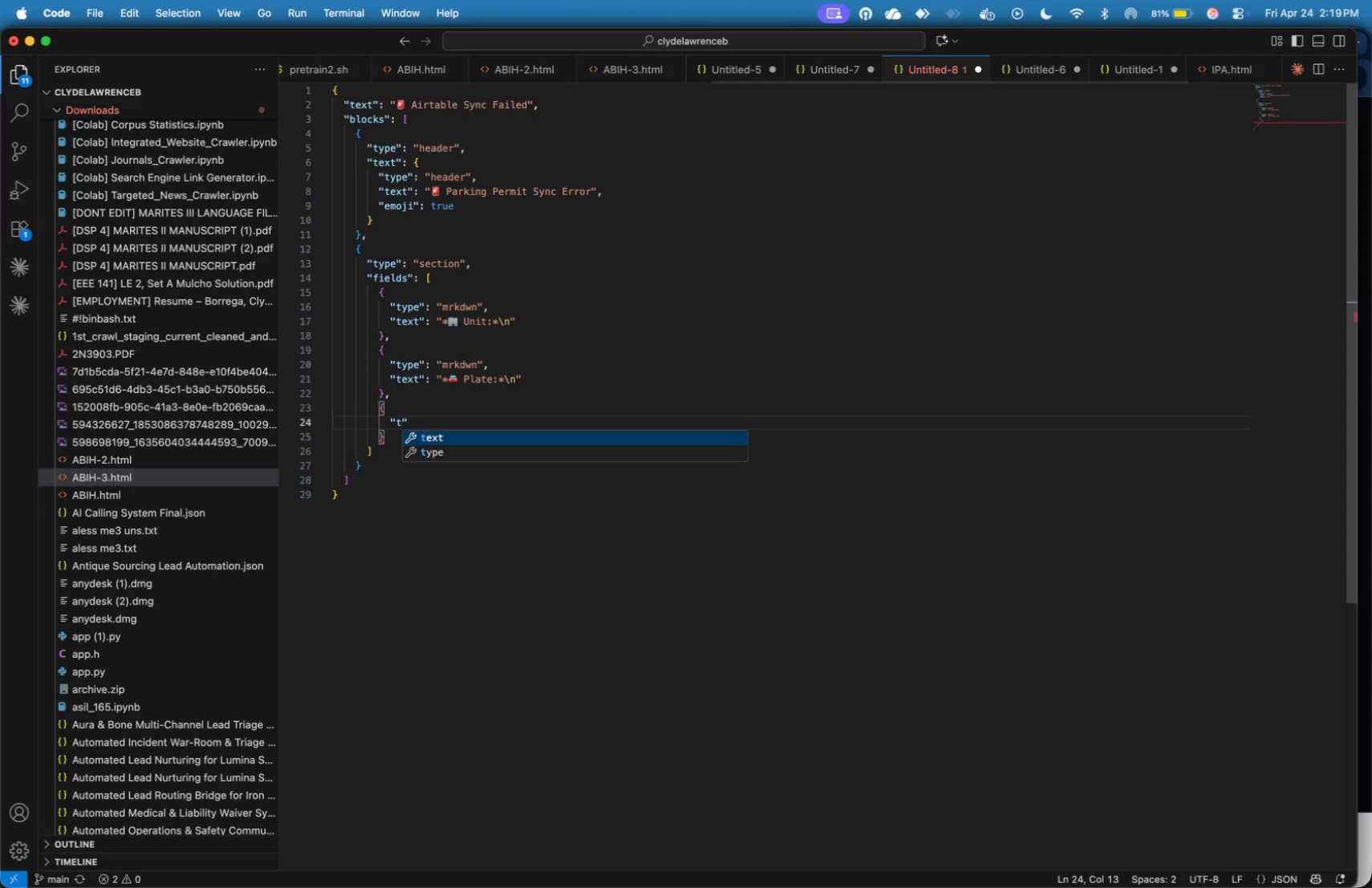 
key(ArrowRight)
 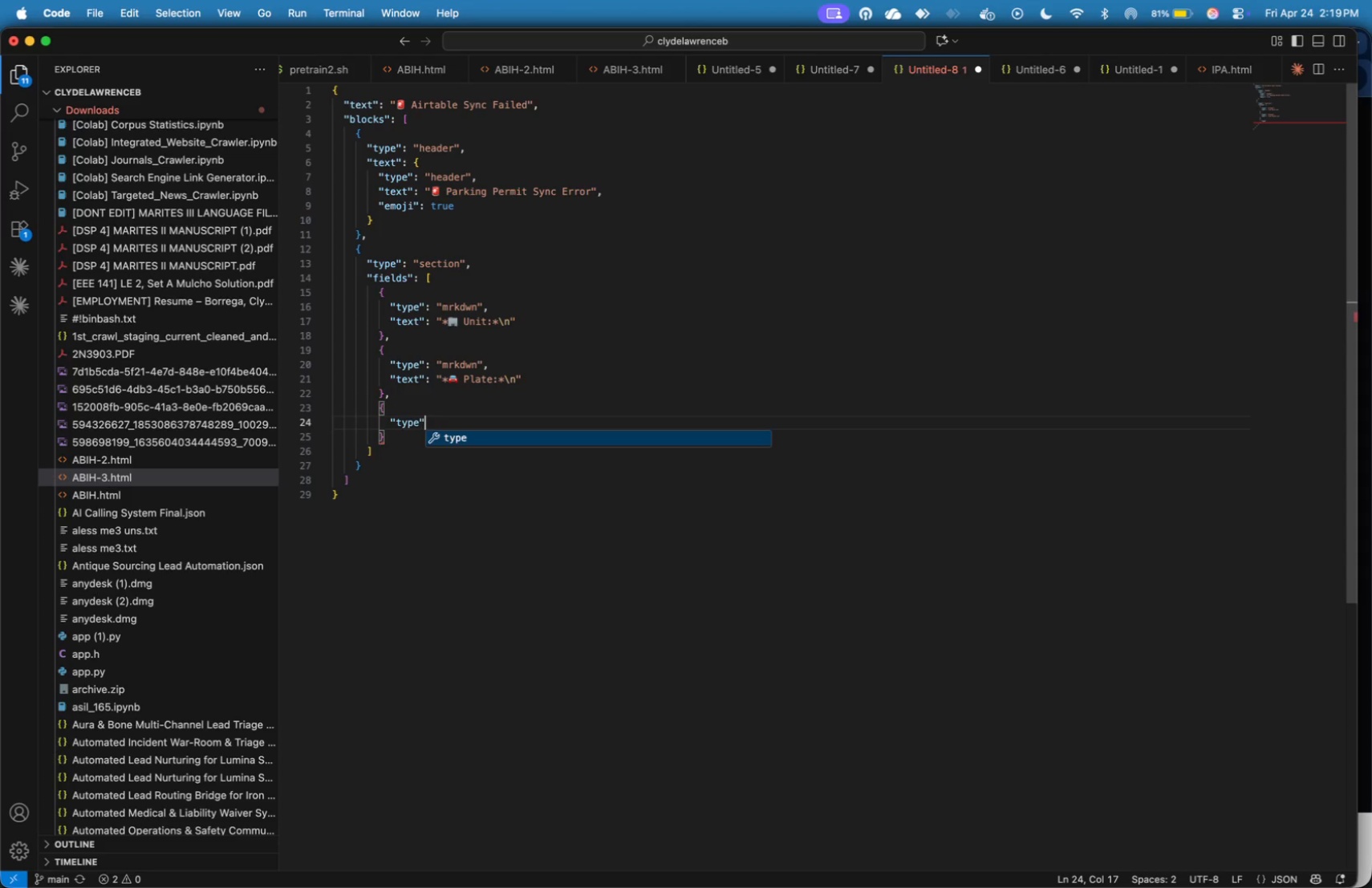 
type(: "mrkw)
key(Backspace)
type(dwn)
 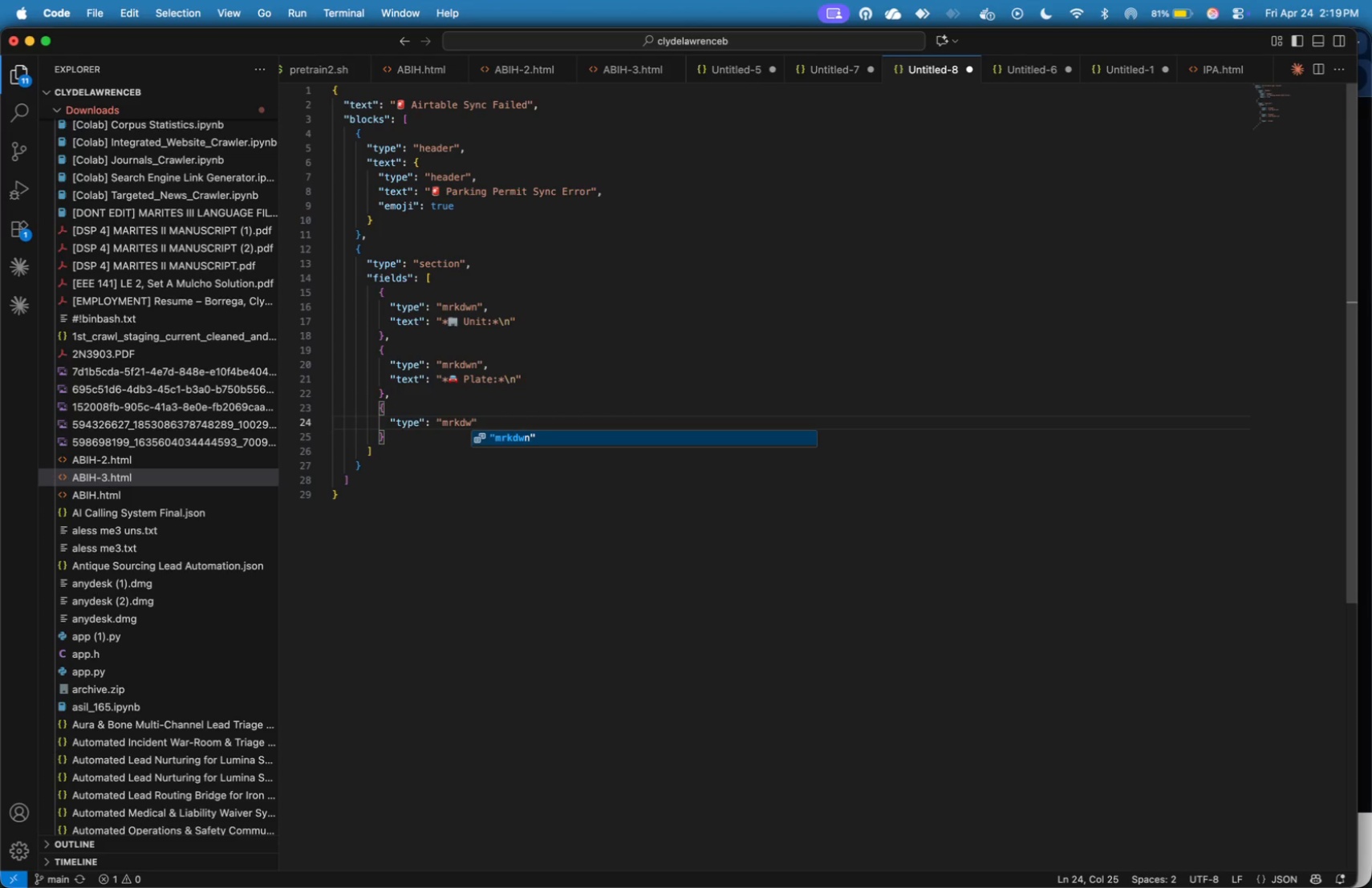 
key(ArrowRight)
 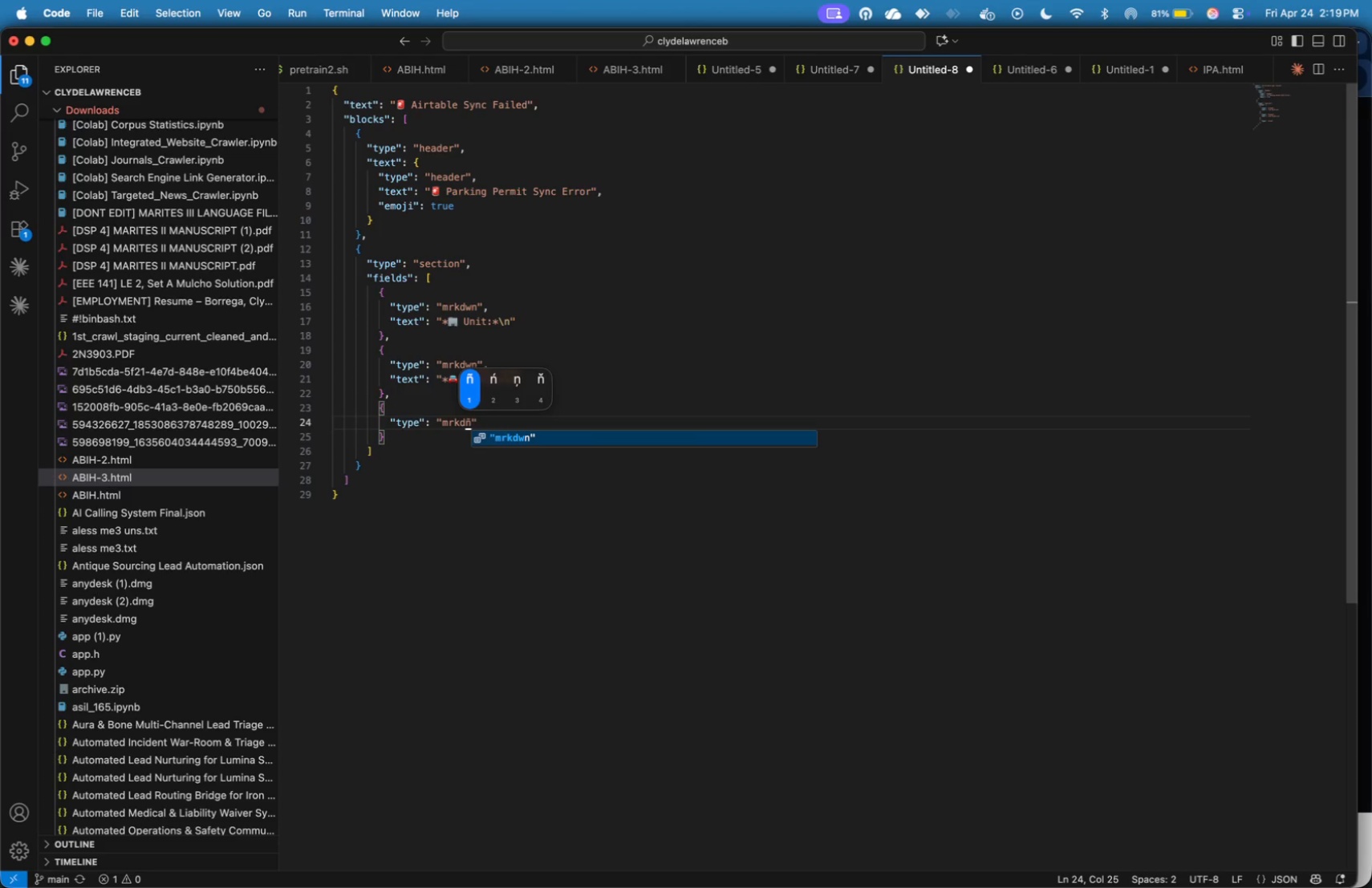 
key(ArrowLeft)
 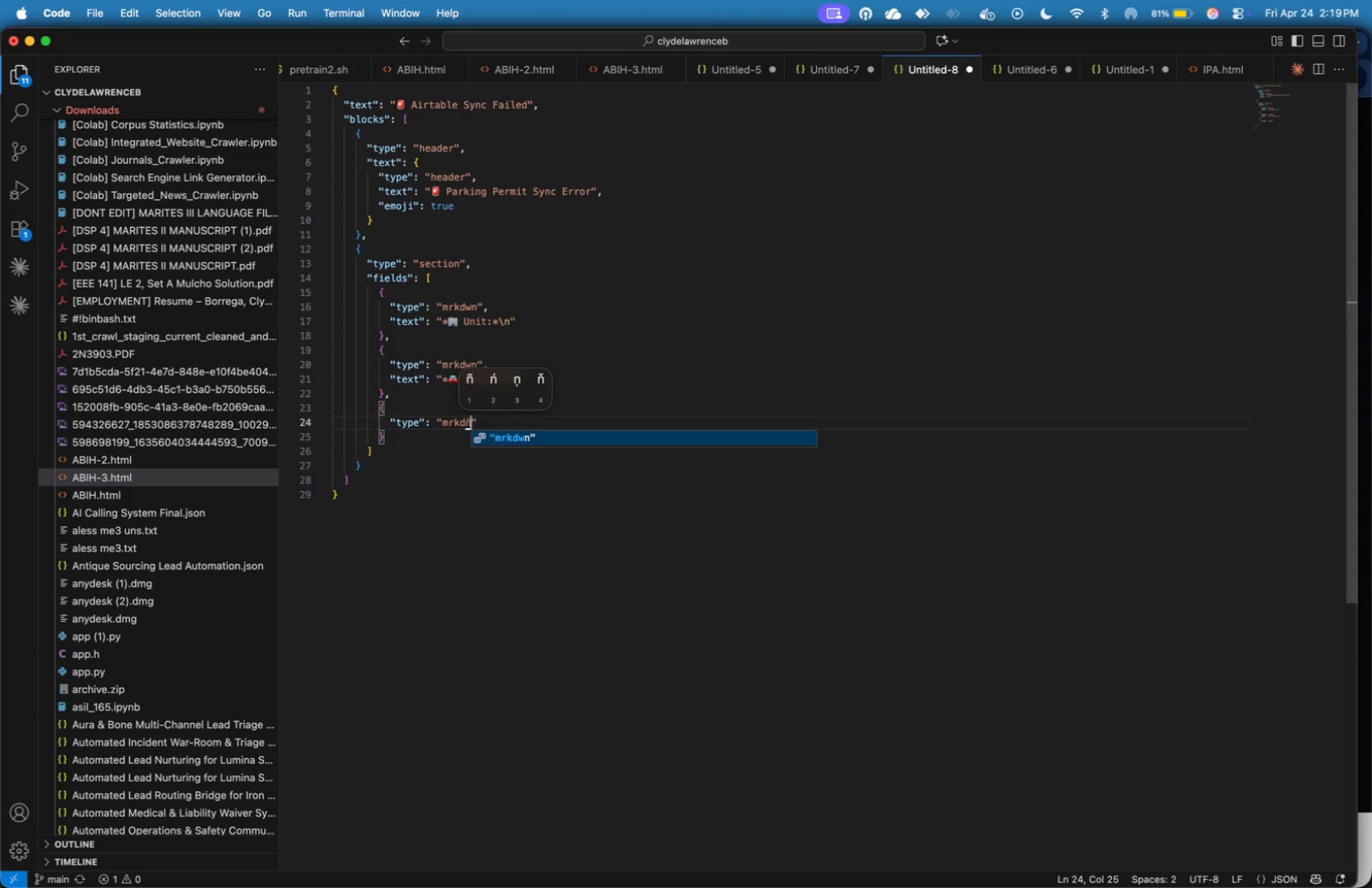 
key(Backspace)
key(Backspace)
type(wn)
 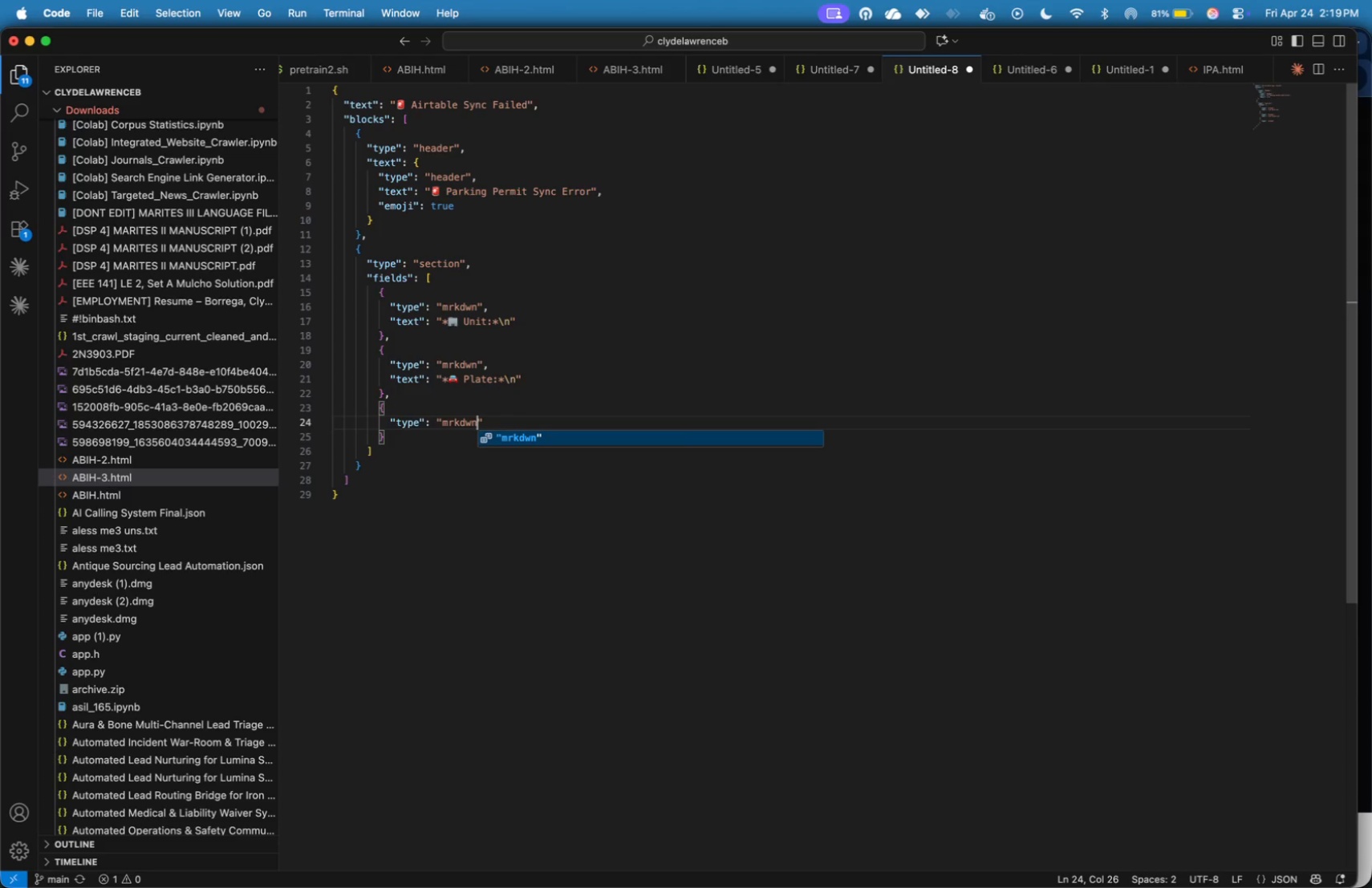 
key(ArrowRight)
 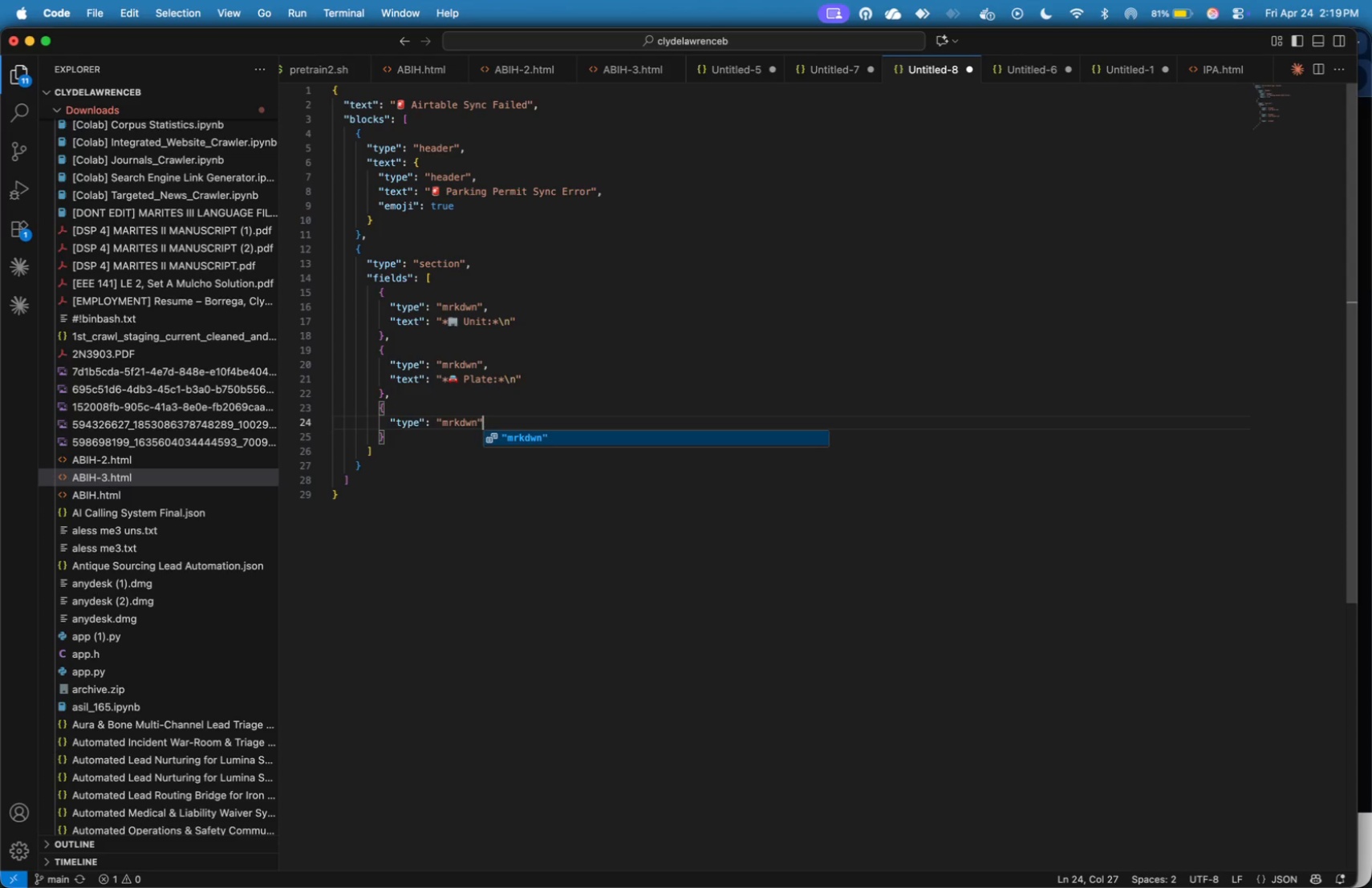 
key(Shift+ShiftLeft)
 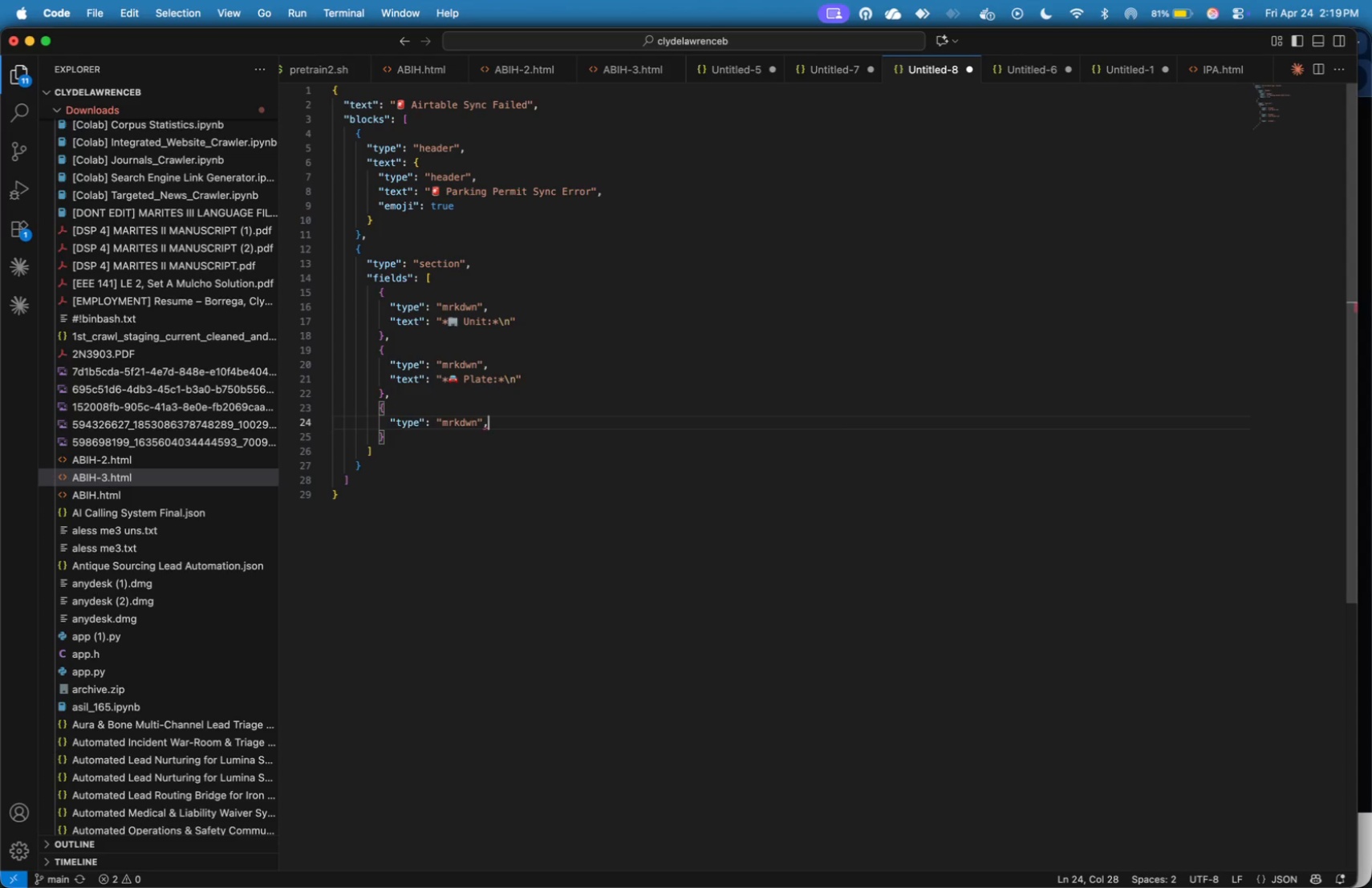 
key(Comma)
 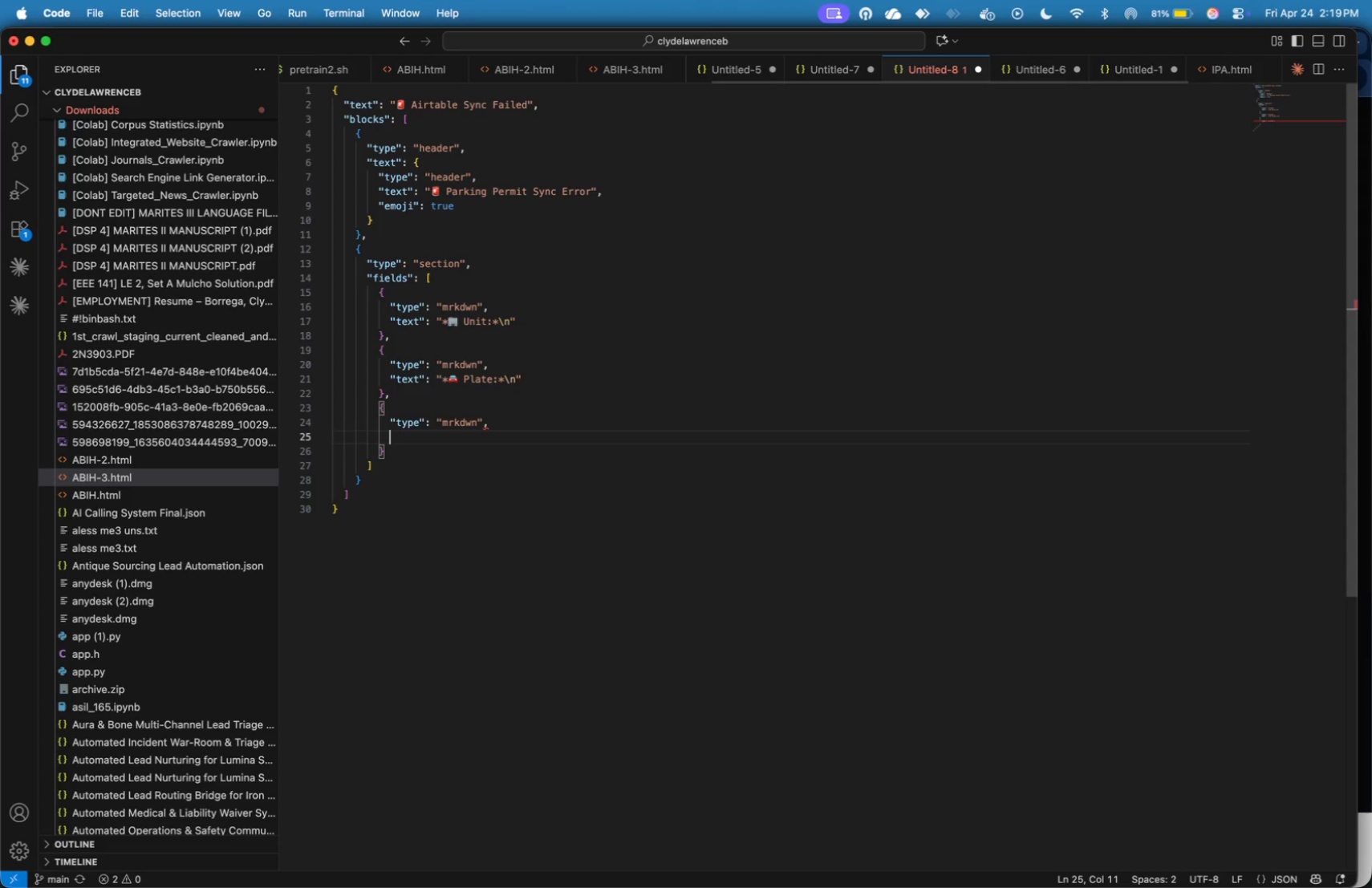 
key(Enter)
 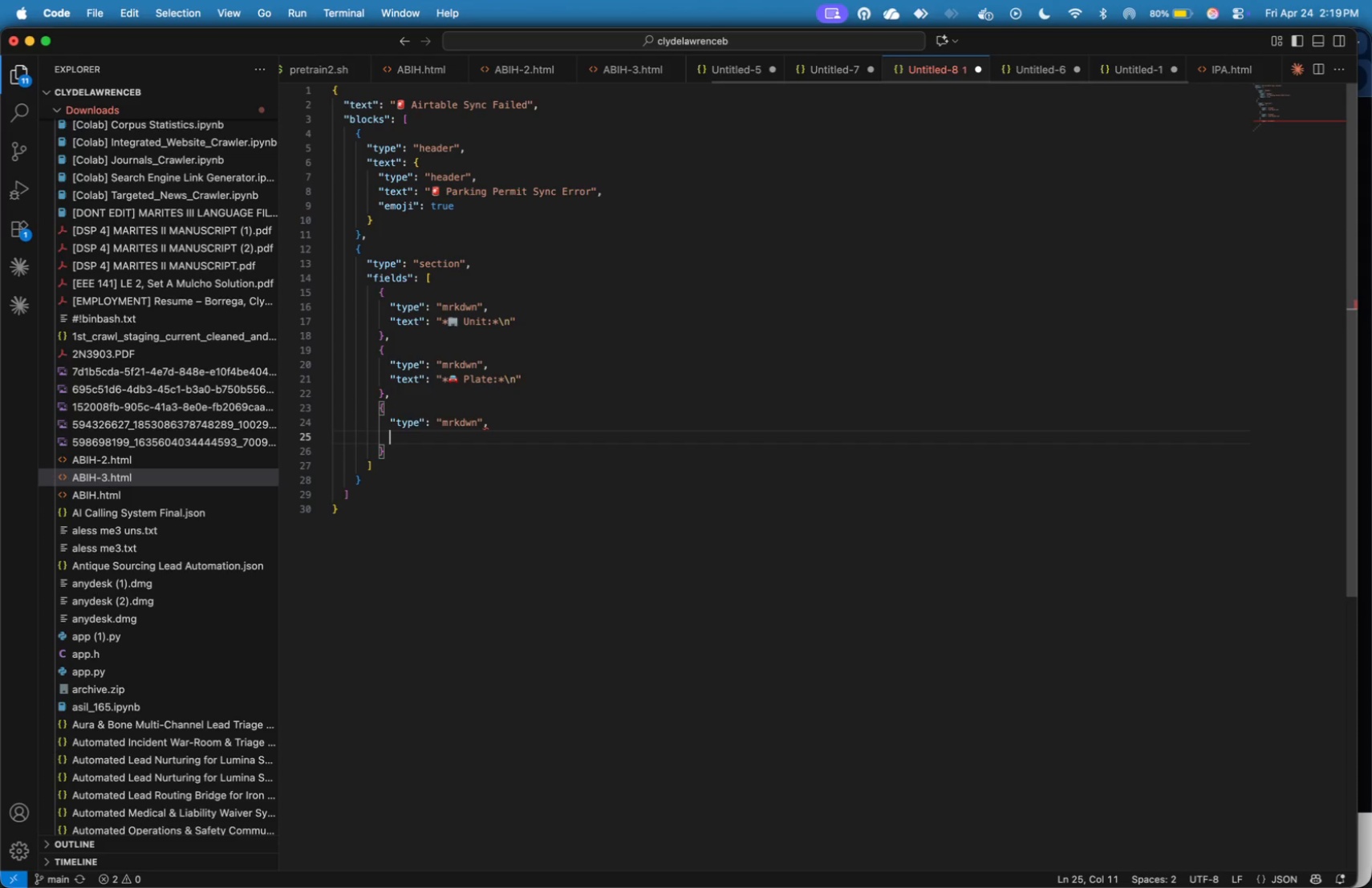 
type("text)
 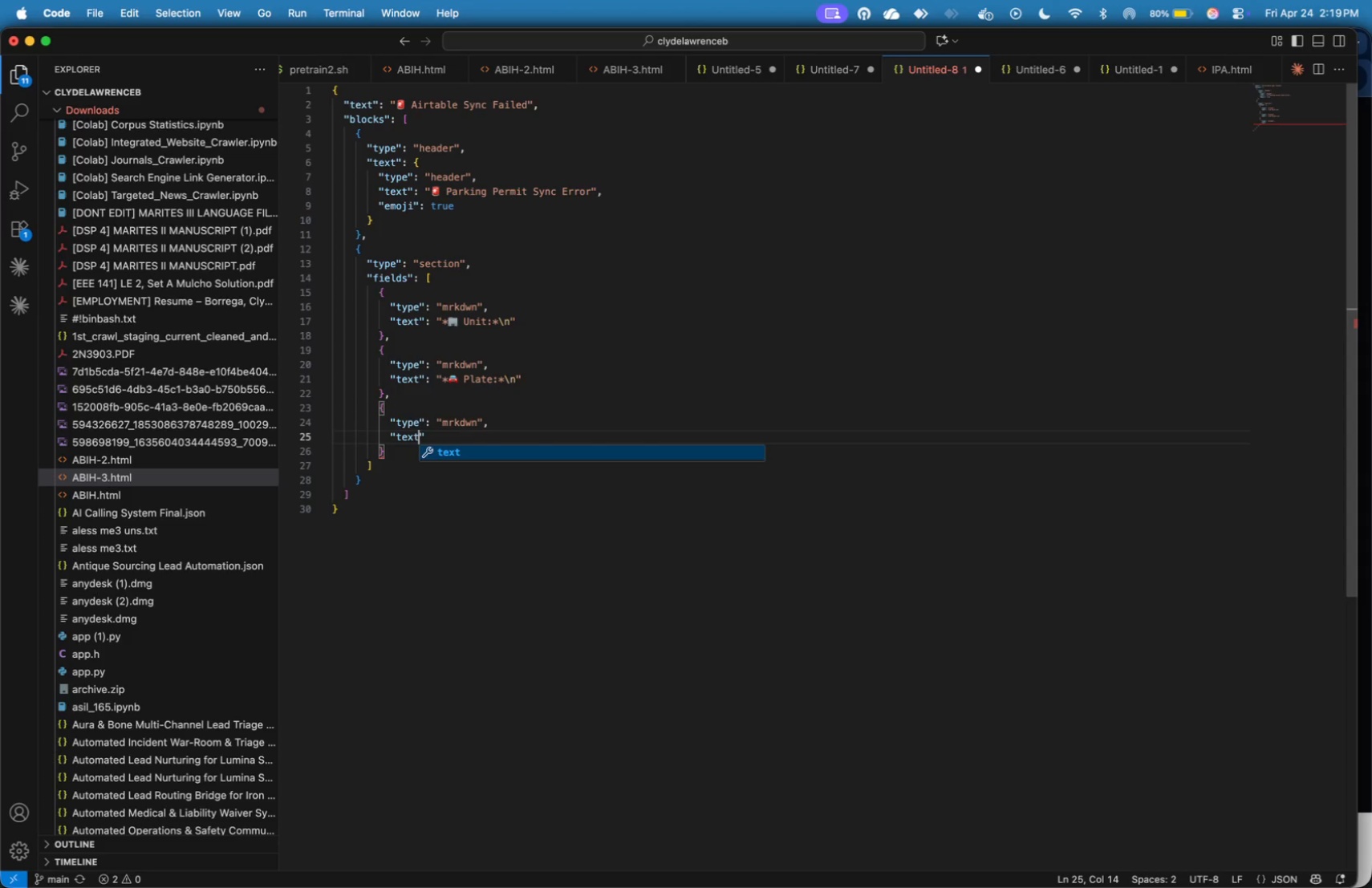 
key(ArrowRight)
 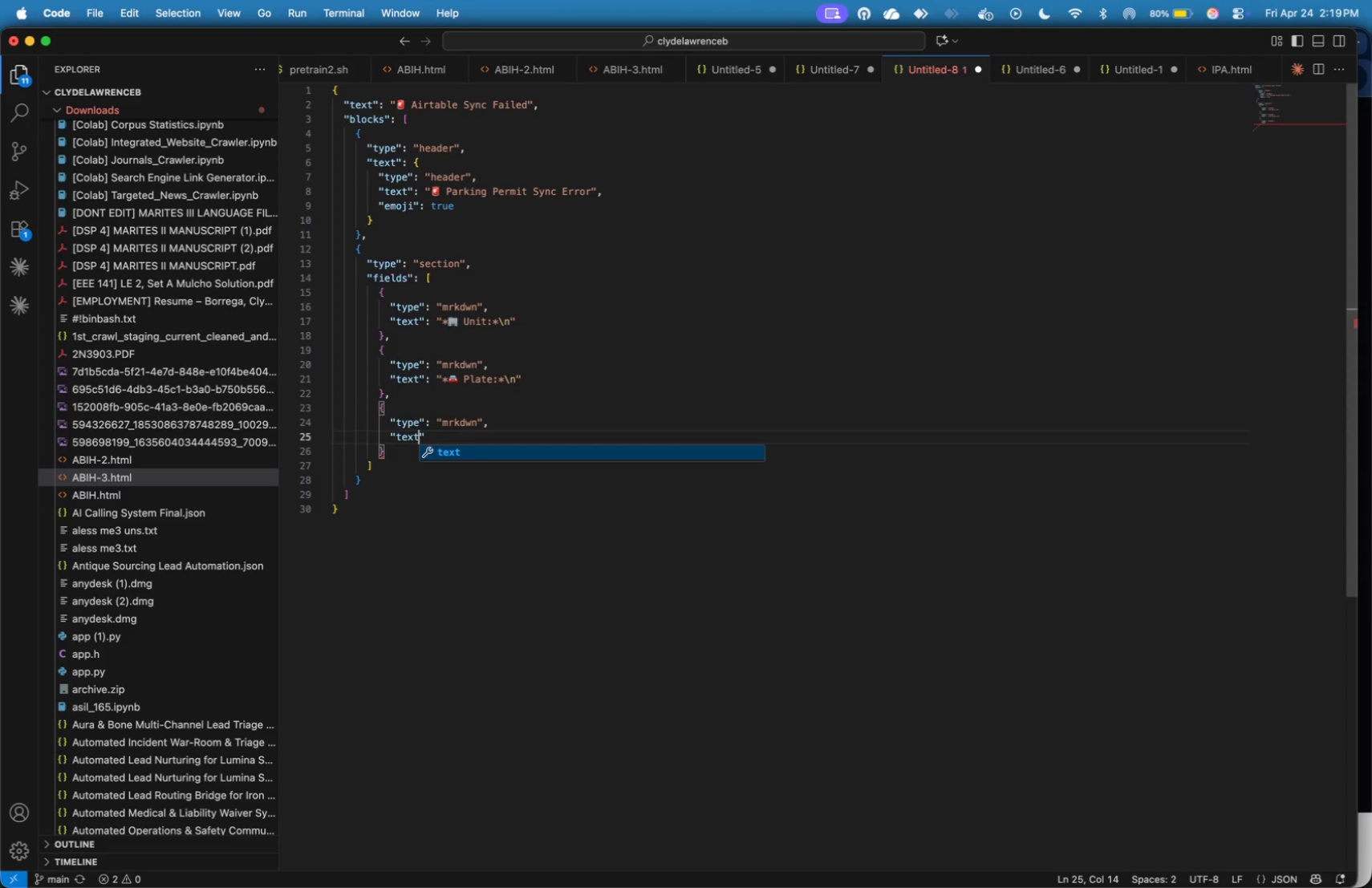 
type(: "**)
 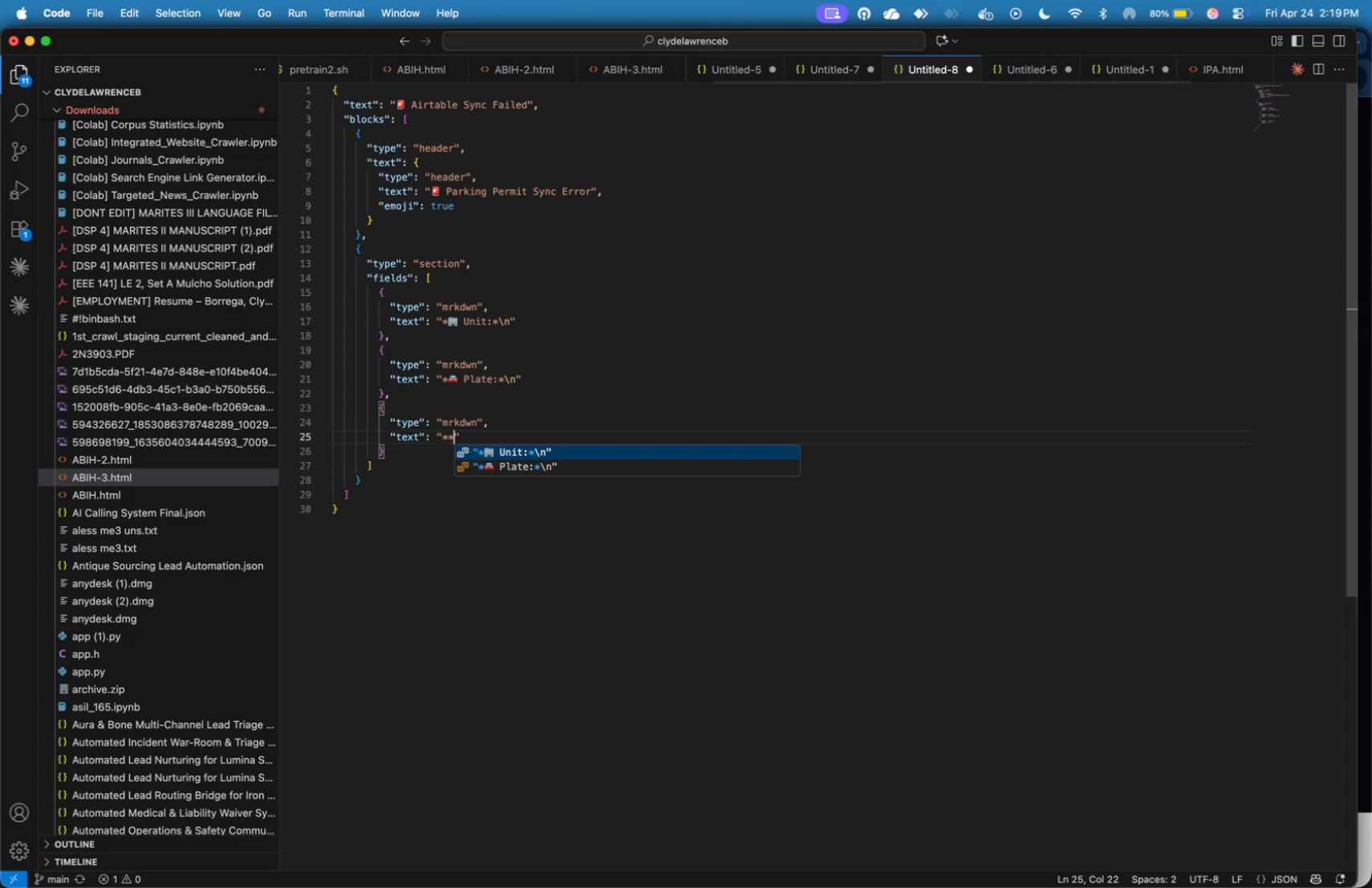 
key(ArrowLeft)
 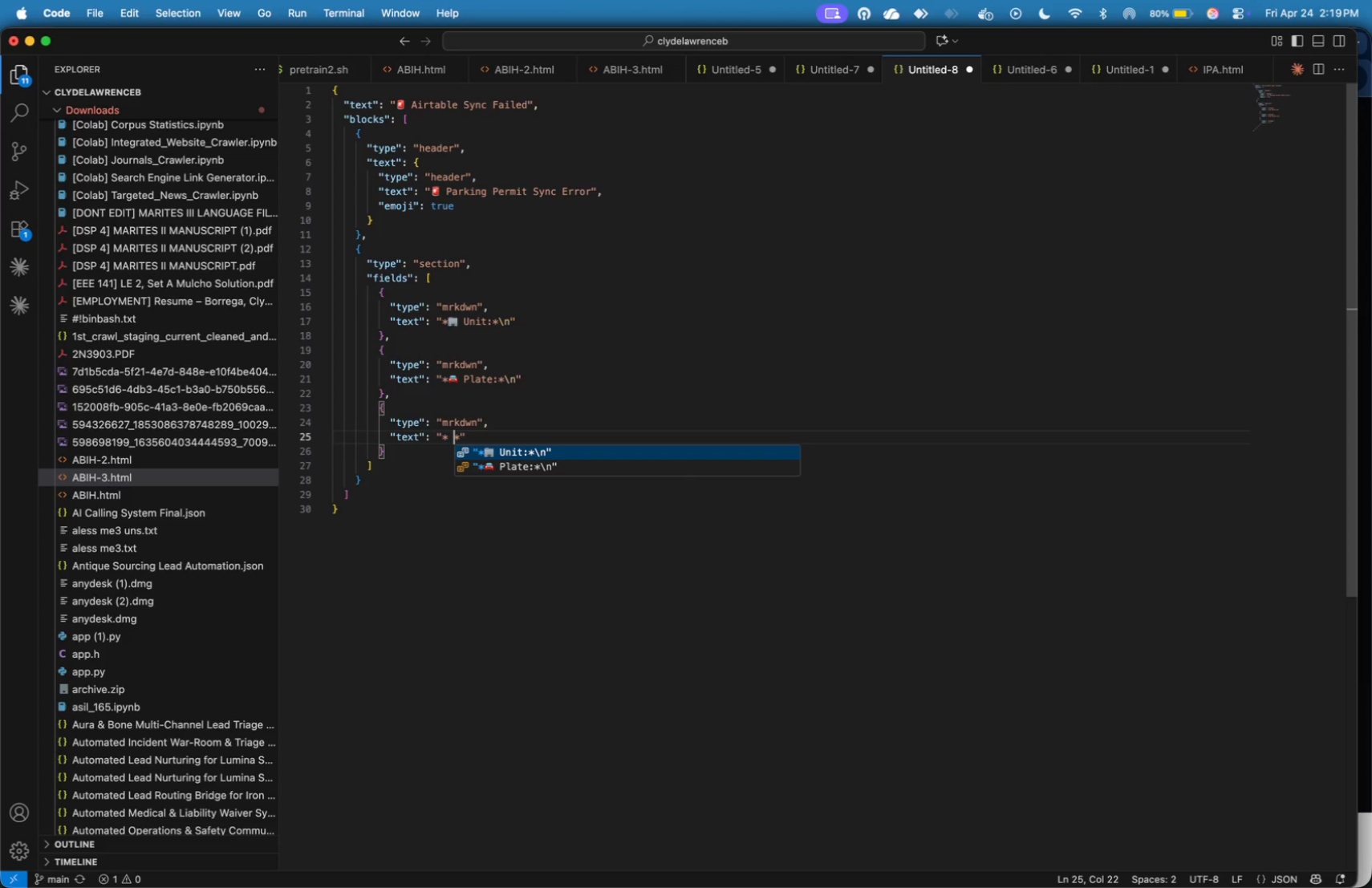 
type( Resident)
 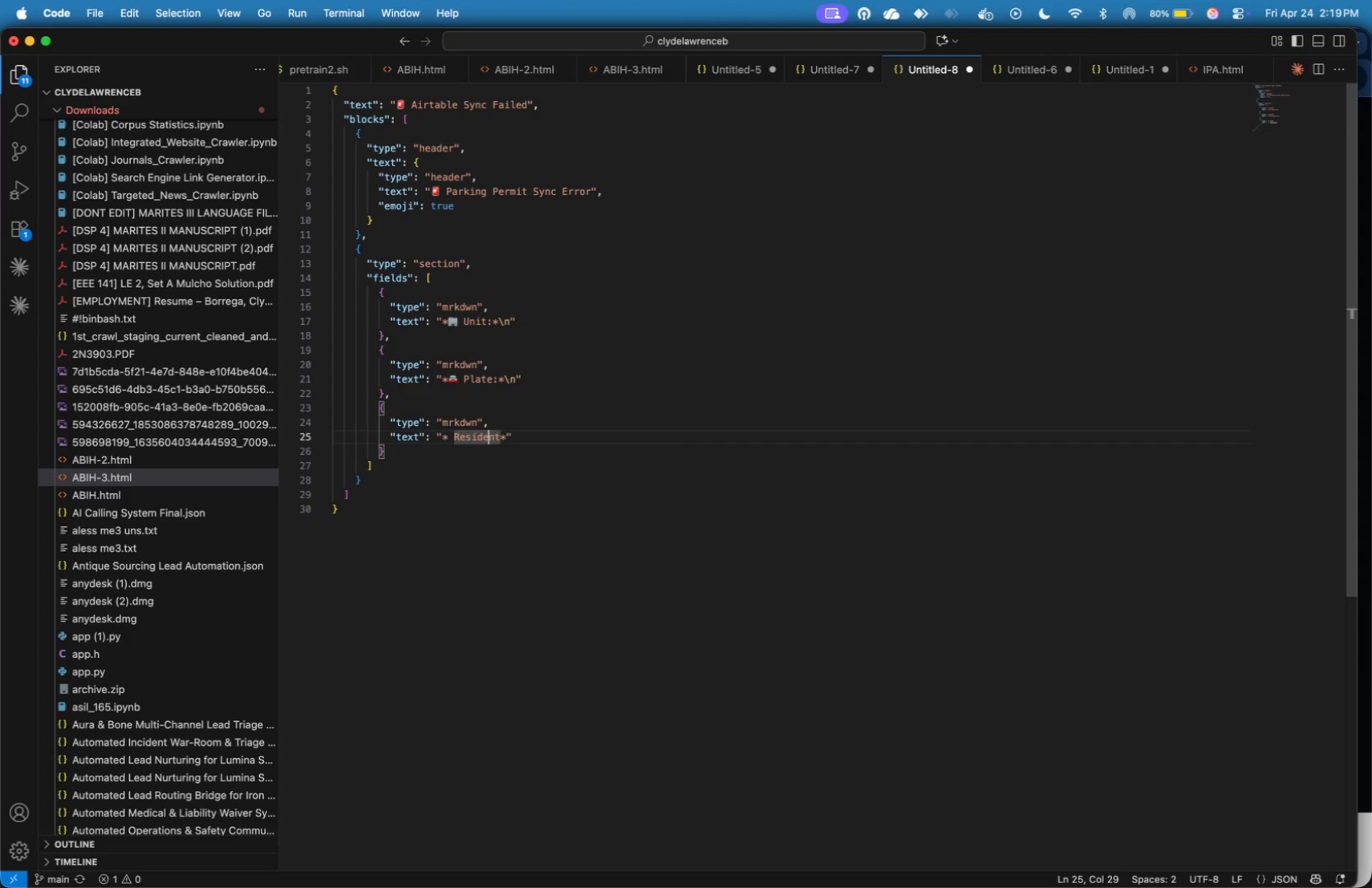 
 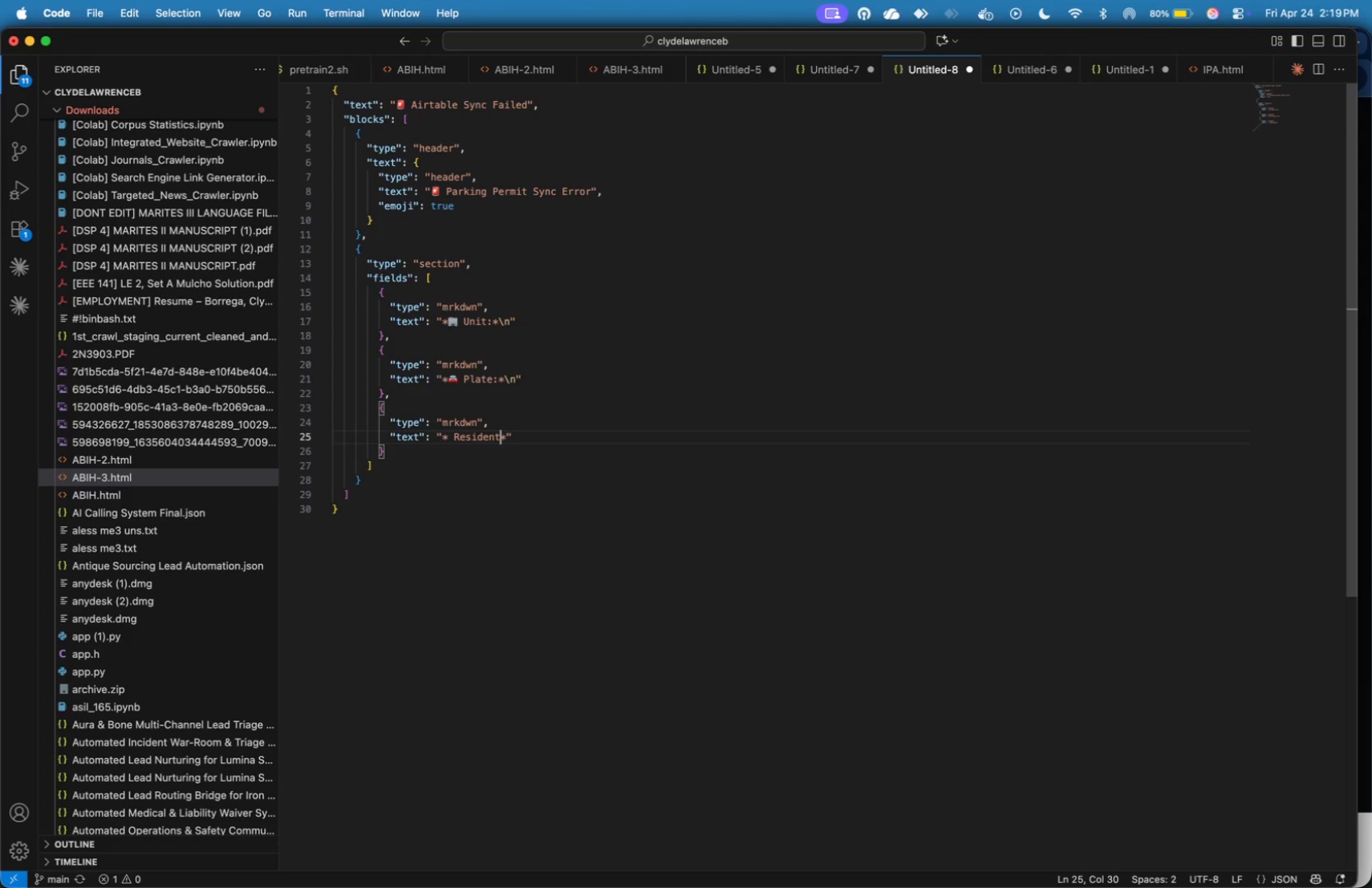 
key(ArrowLeft)
 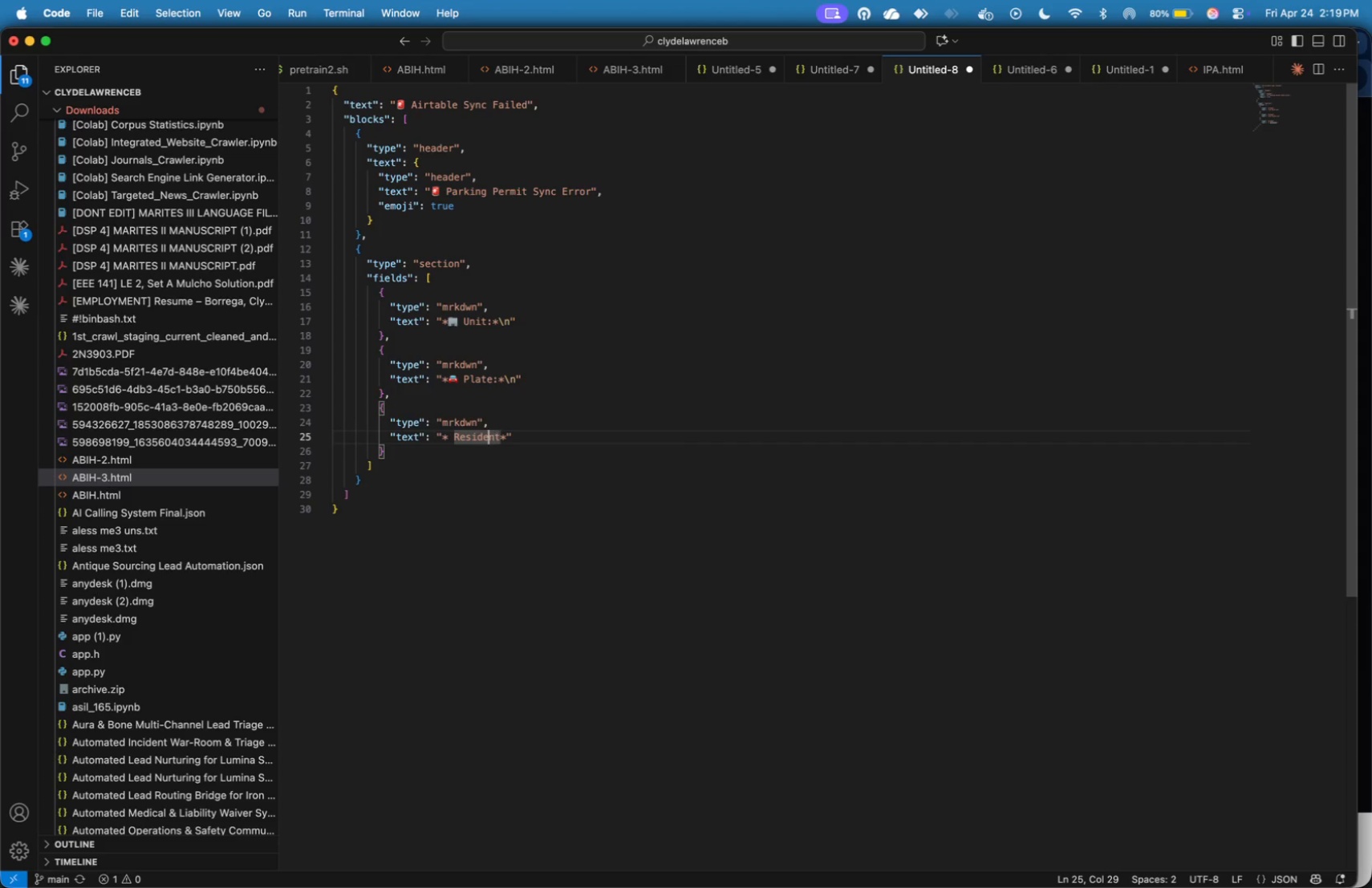 
key(ArrowLeft)
 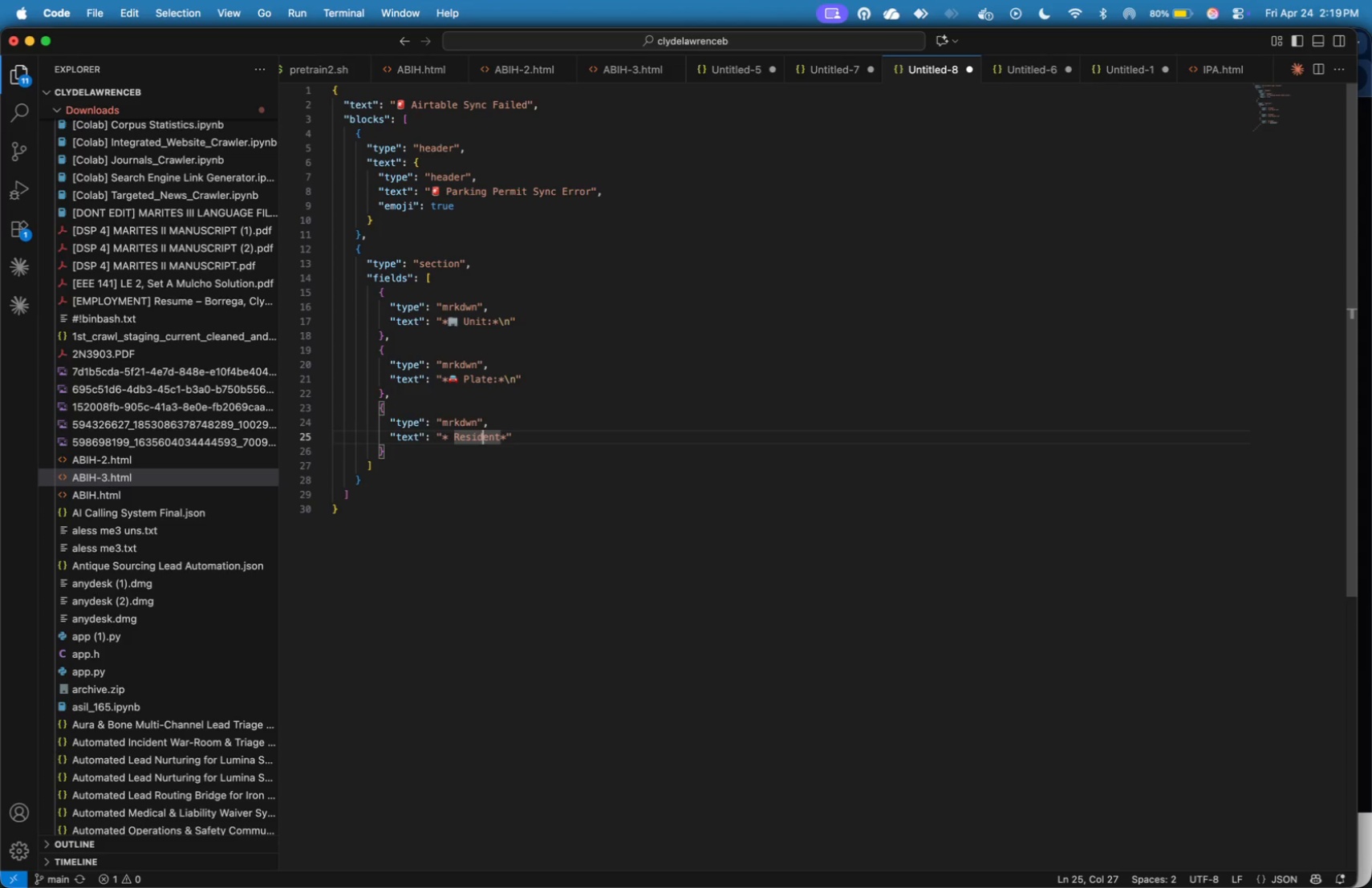 
key(ArrowLeft)
 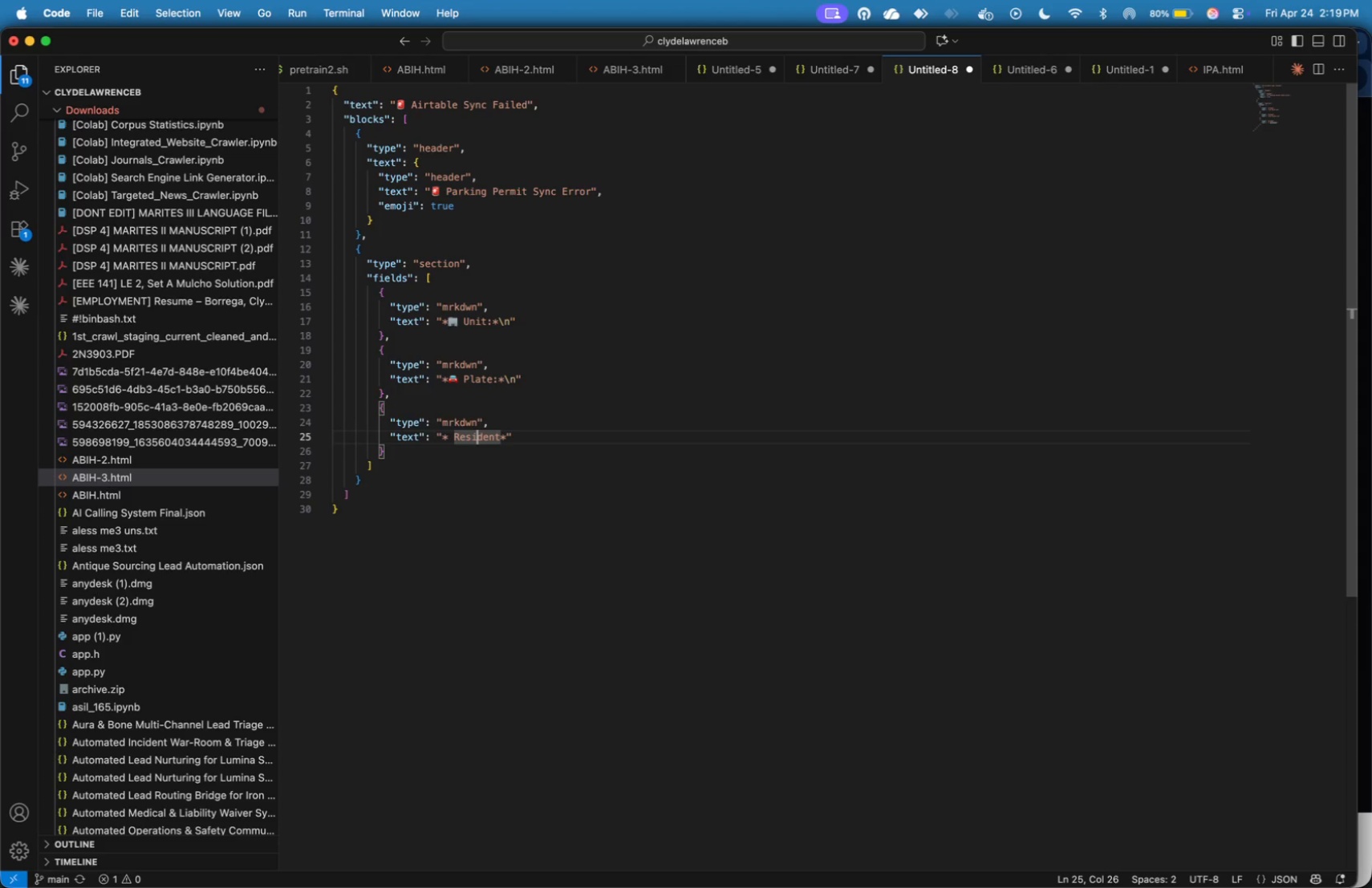 
key(ArrowLeft)
 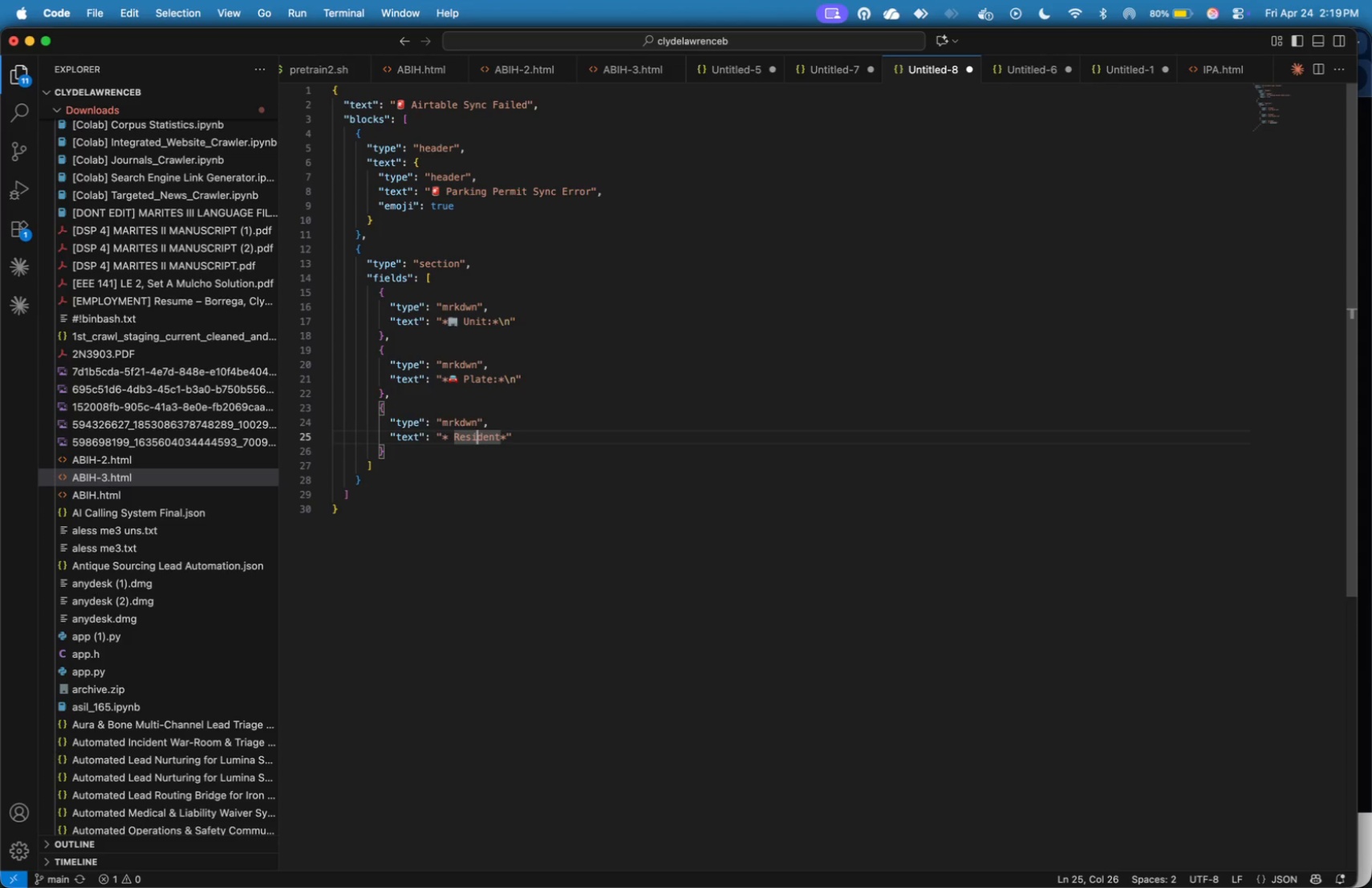 
key(ArrowLeft)
 